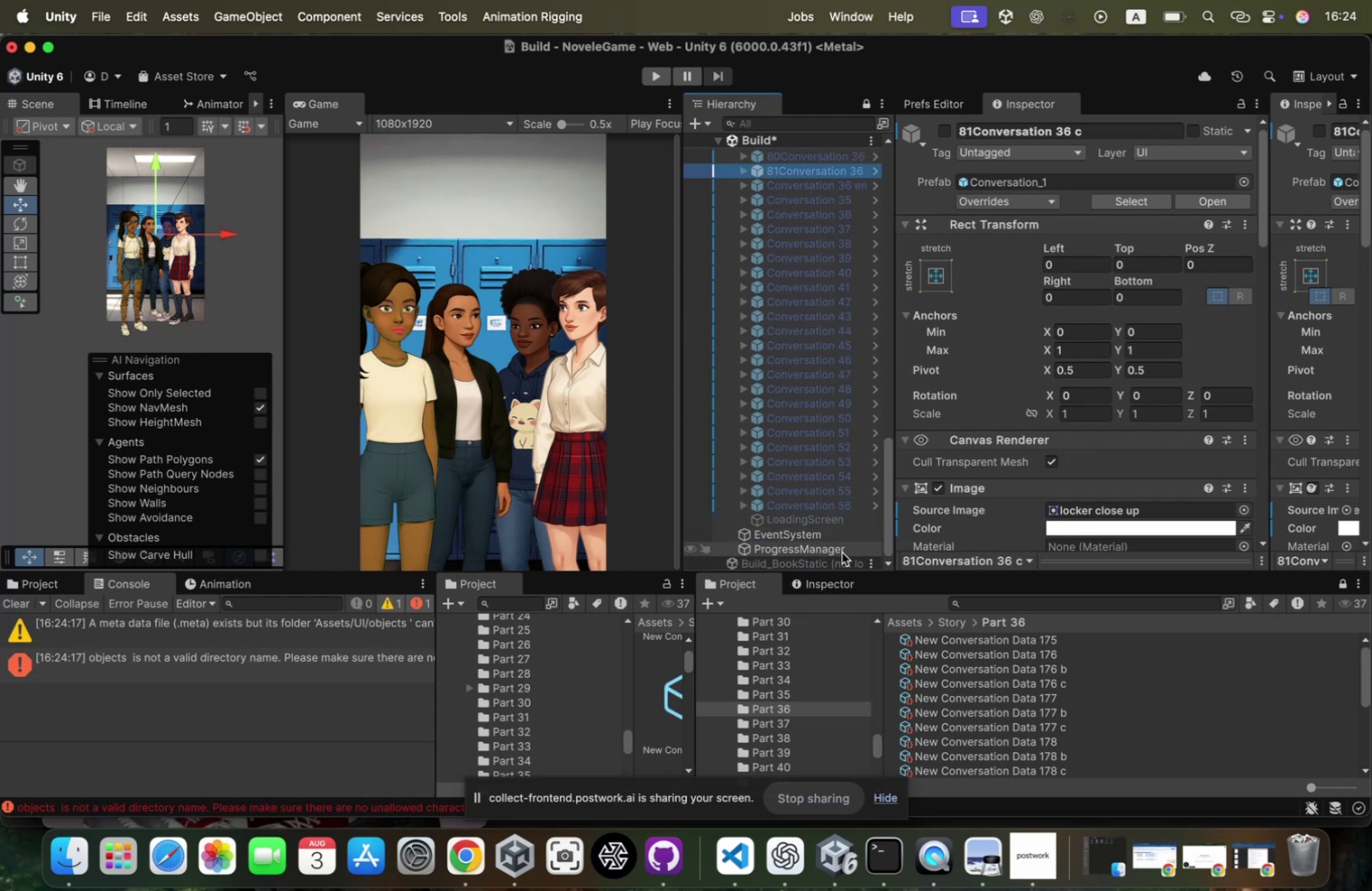 
left_click([842, 552])
 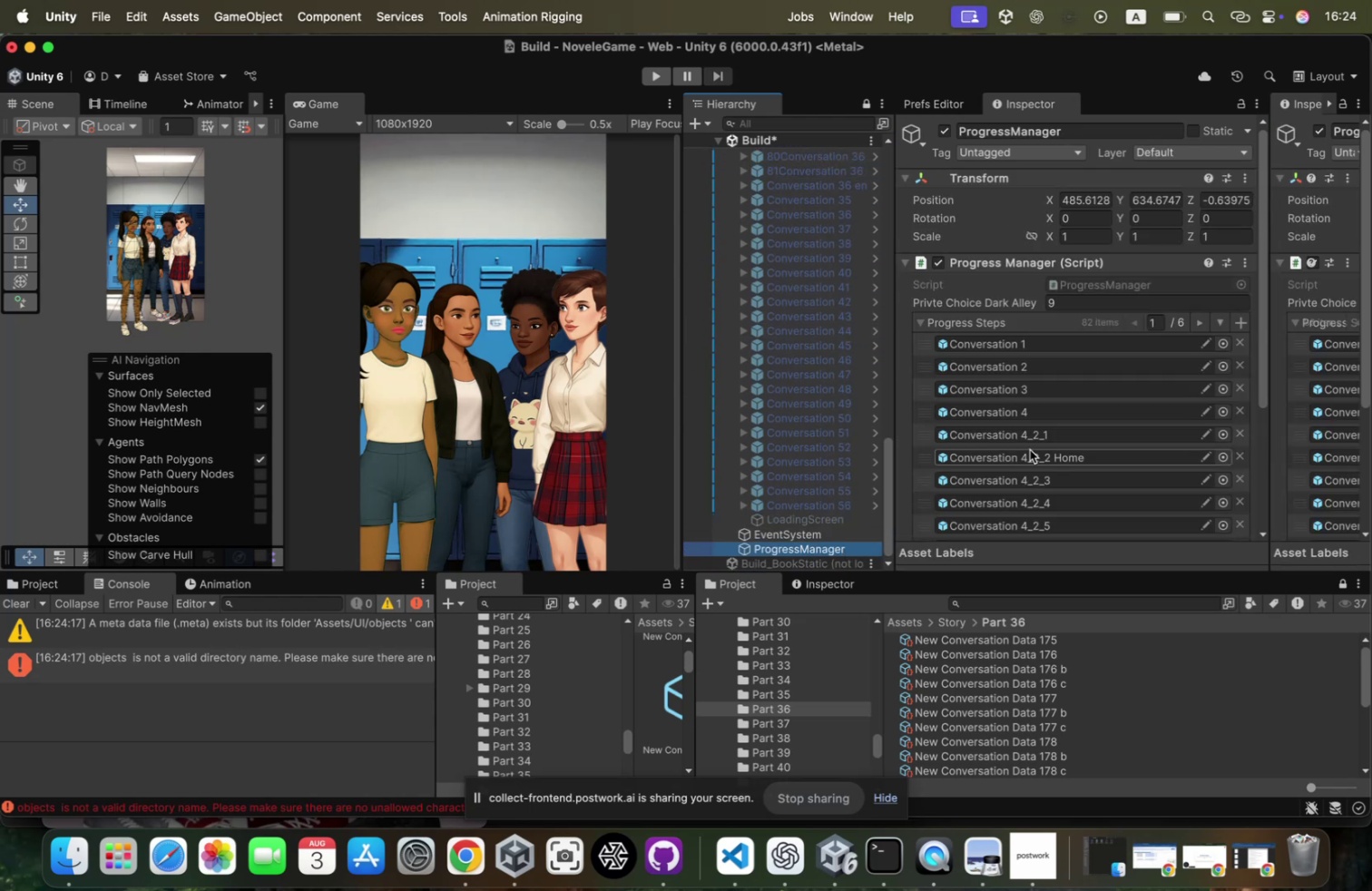 
scroll: coordinate [1030, 449], scroll_direction: down, amount: 43.0
 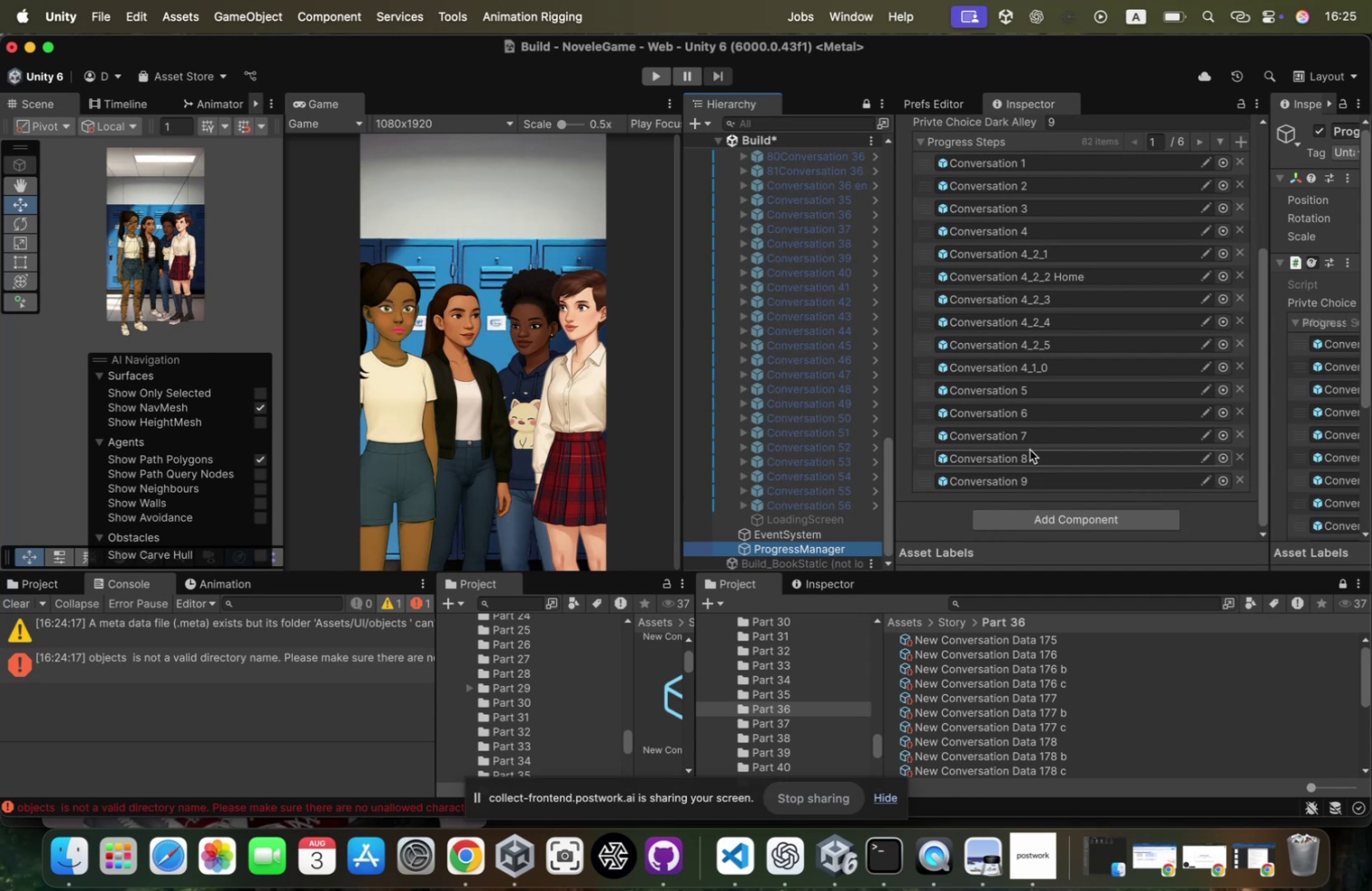 
wait(6.97)
 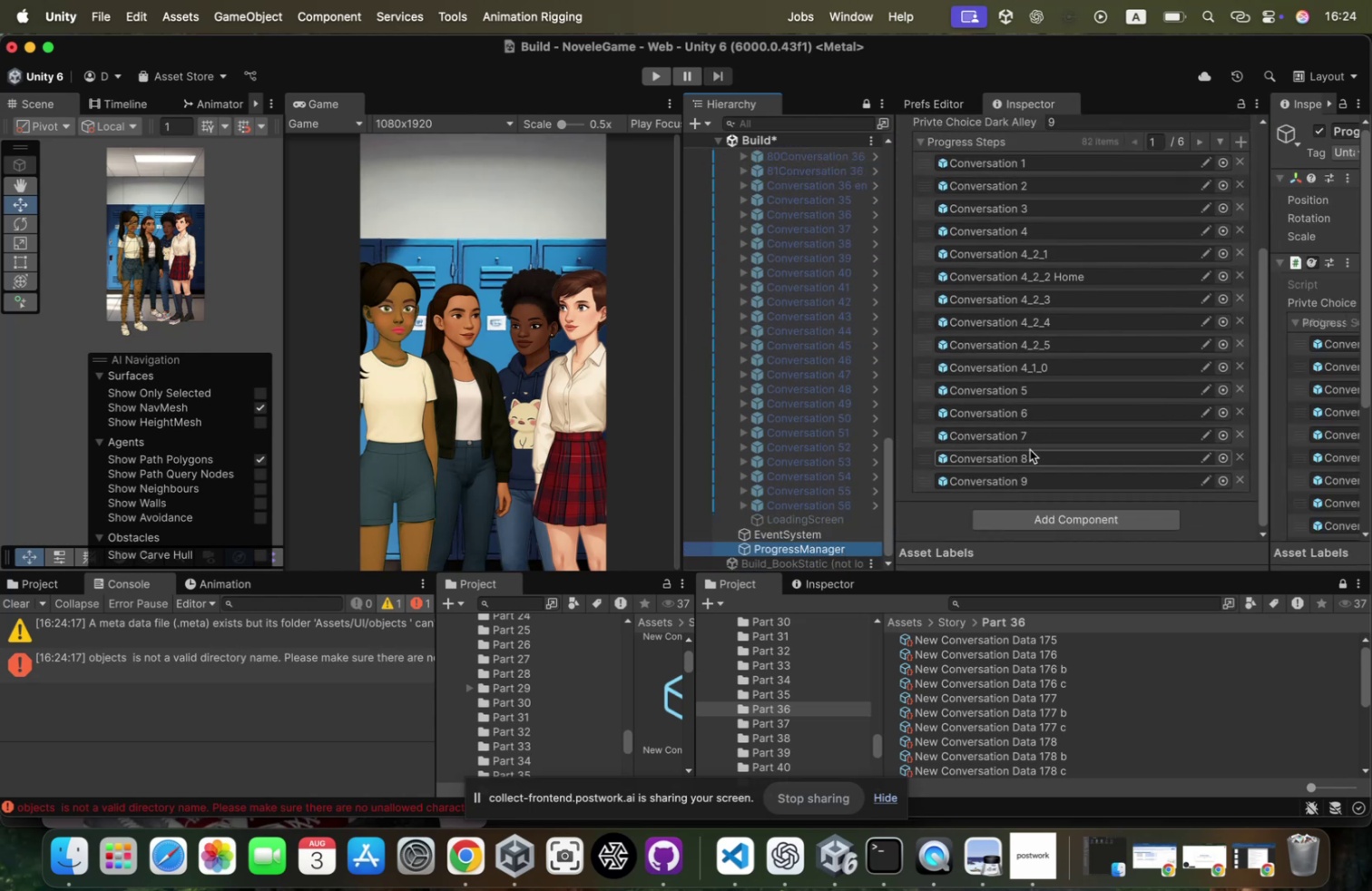 
mouse_move([1187, 155])
 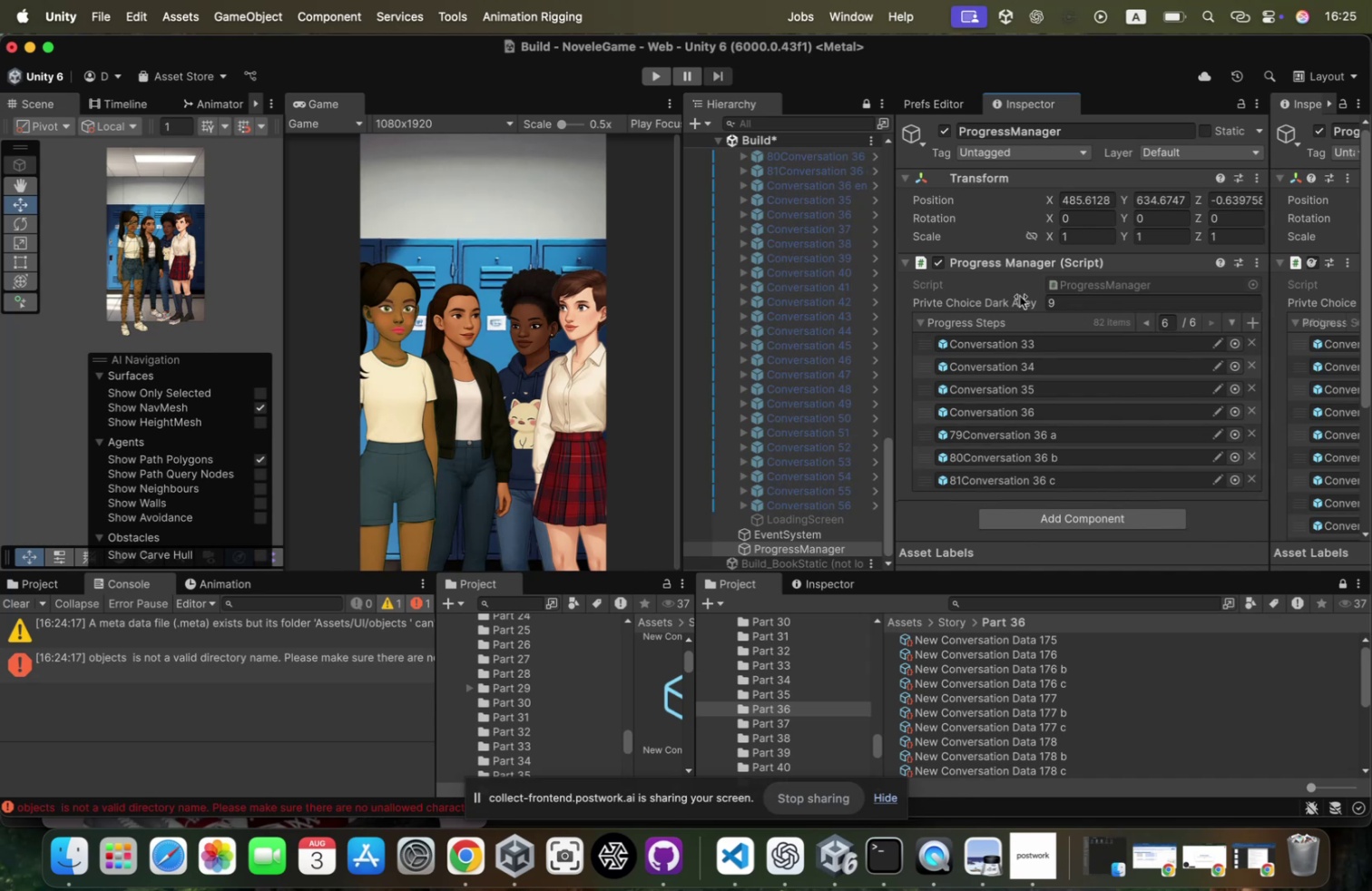 
wait(11.33)
 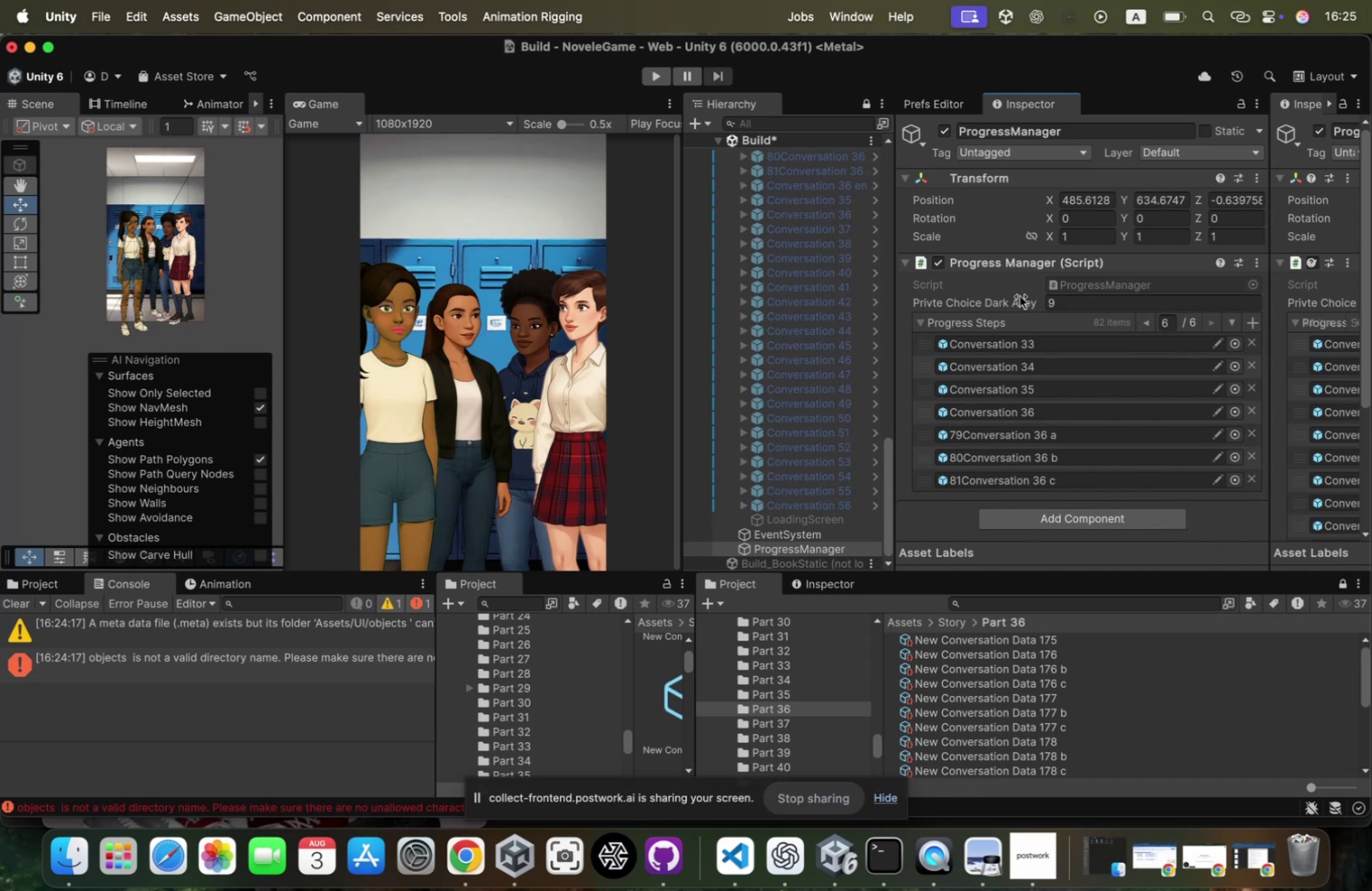 
scroll: coordinate [867, 348], scroll_direction: up, amount: 2.0
 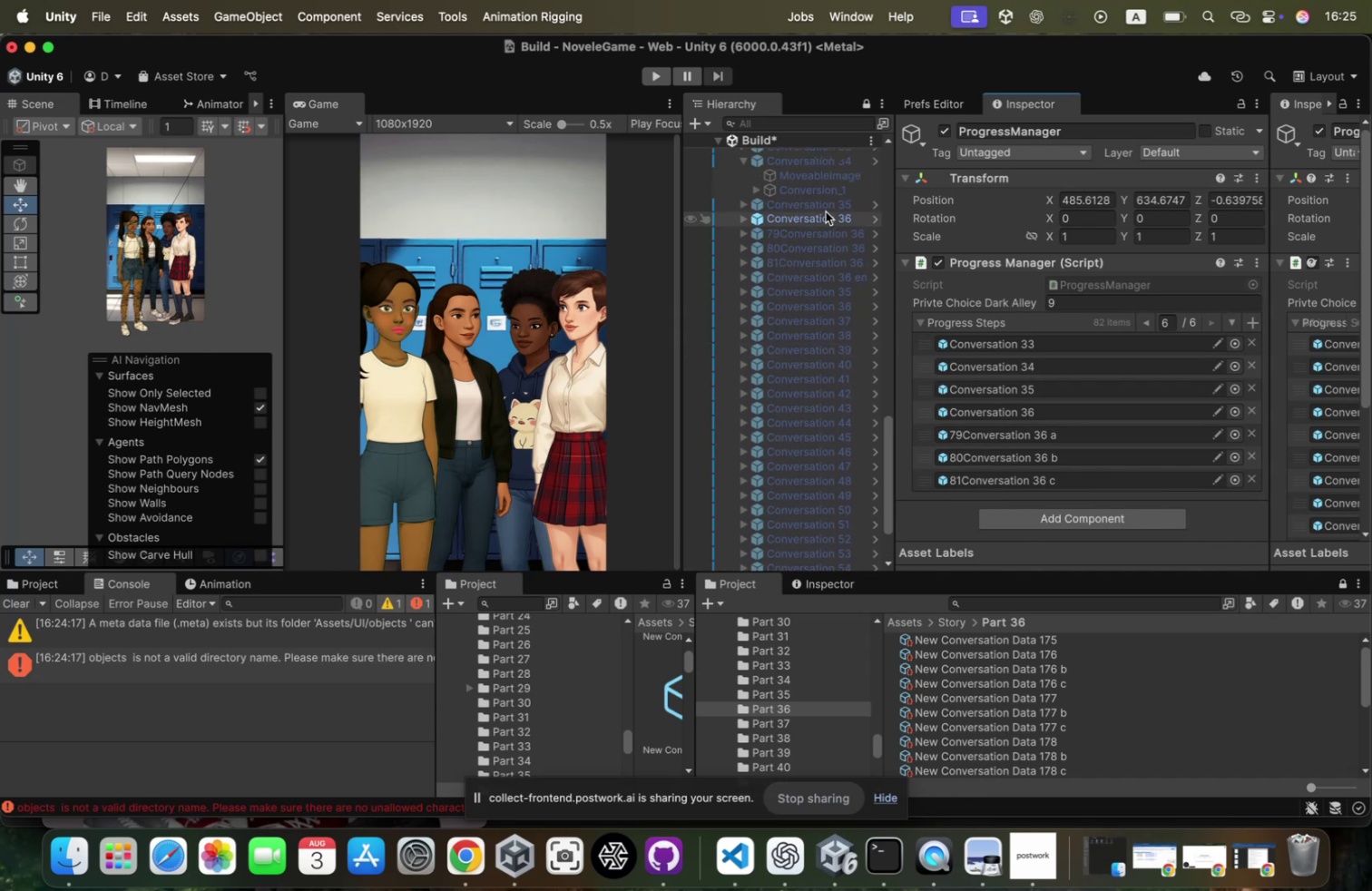 
left_click([826, 211])
 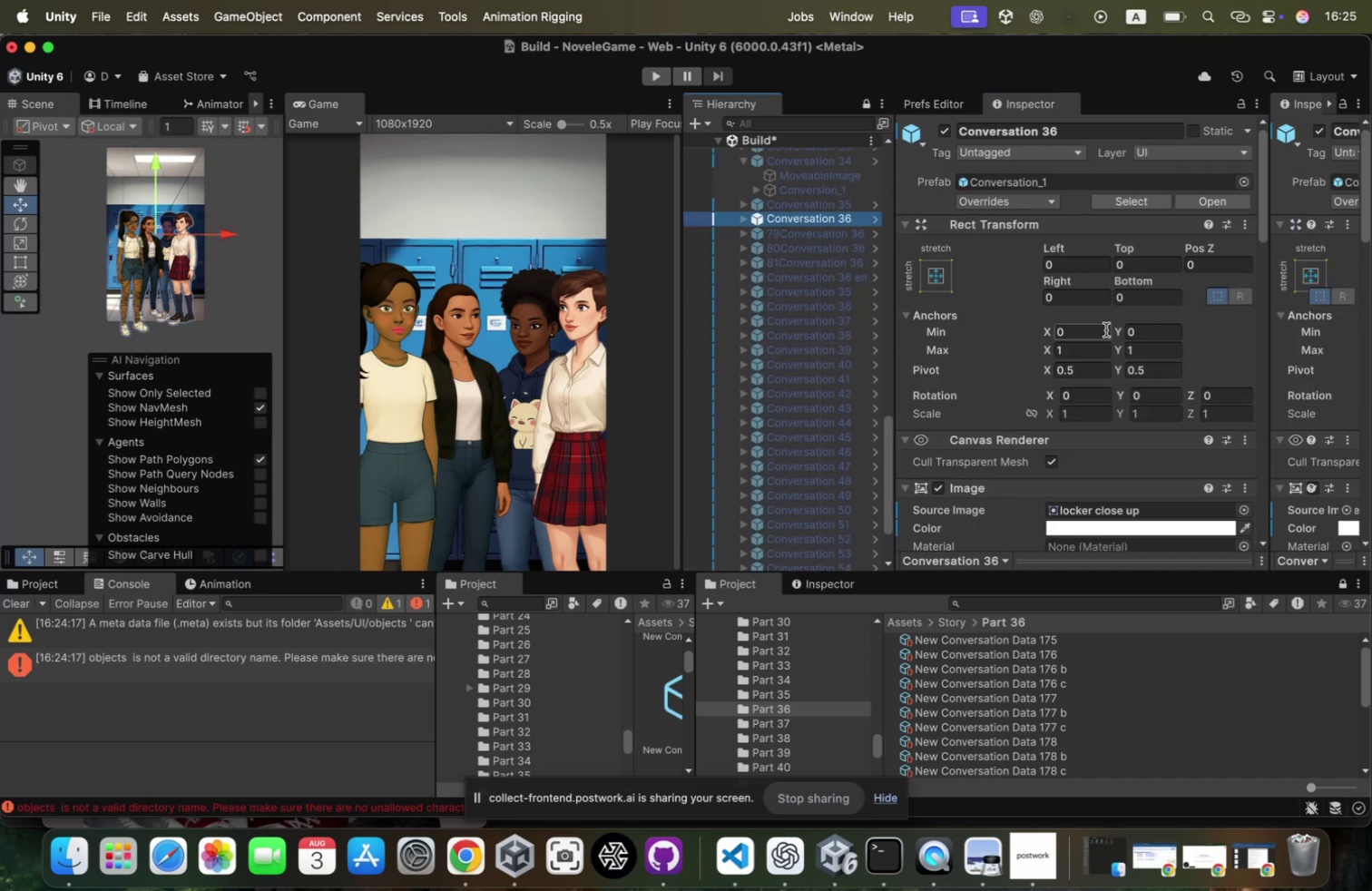 
scroll: coordinate [1106, 329], scroll_direction: down, amount: 228.0
 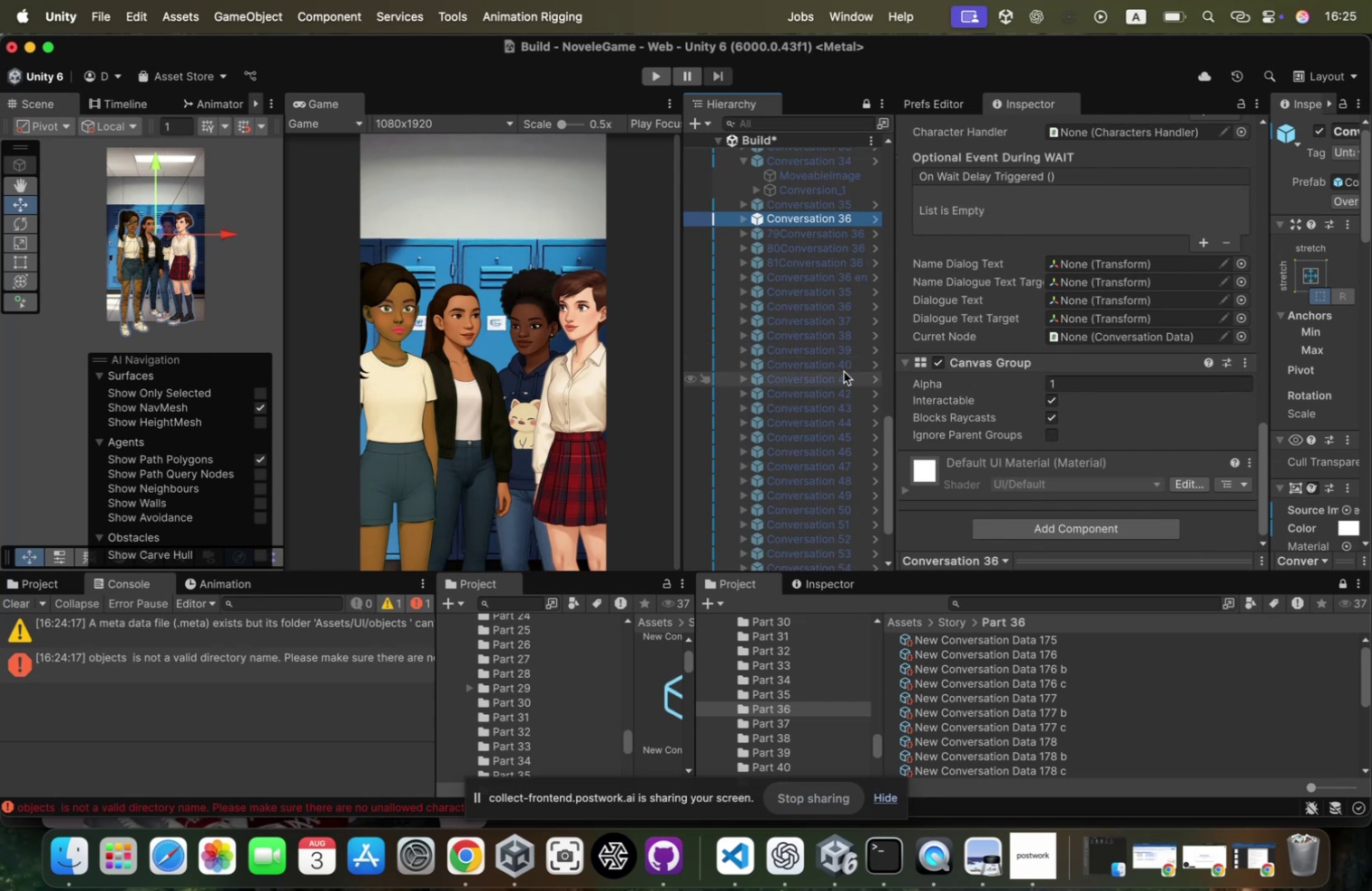 
key(Meta+CommandLeft)
 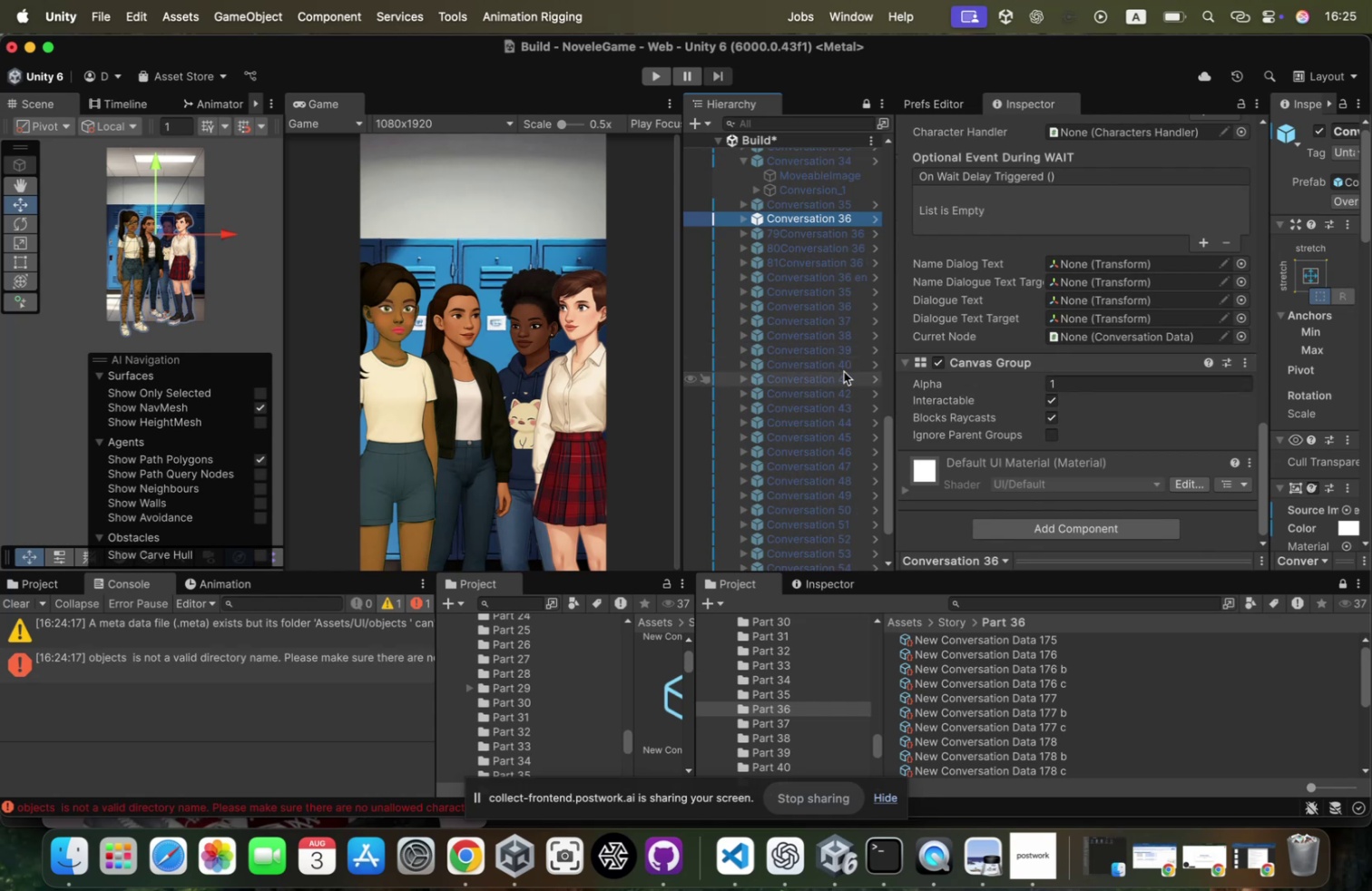 
key(Meta+Tab)
 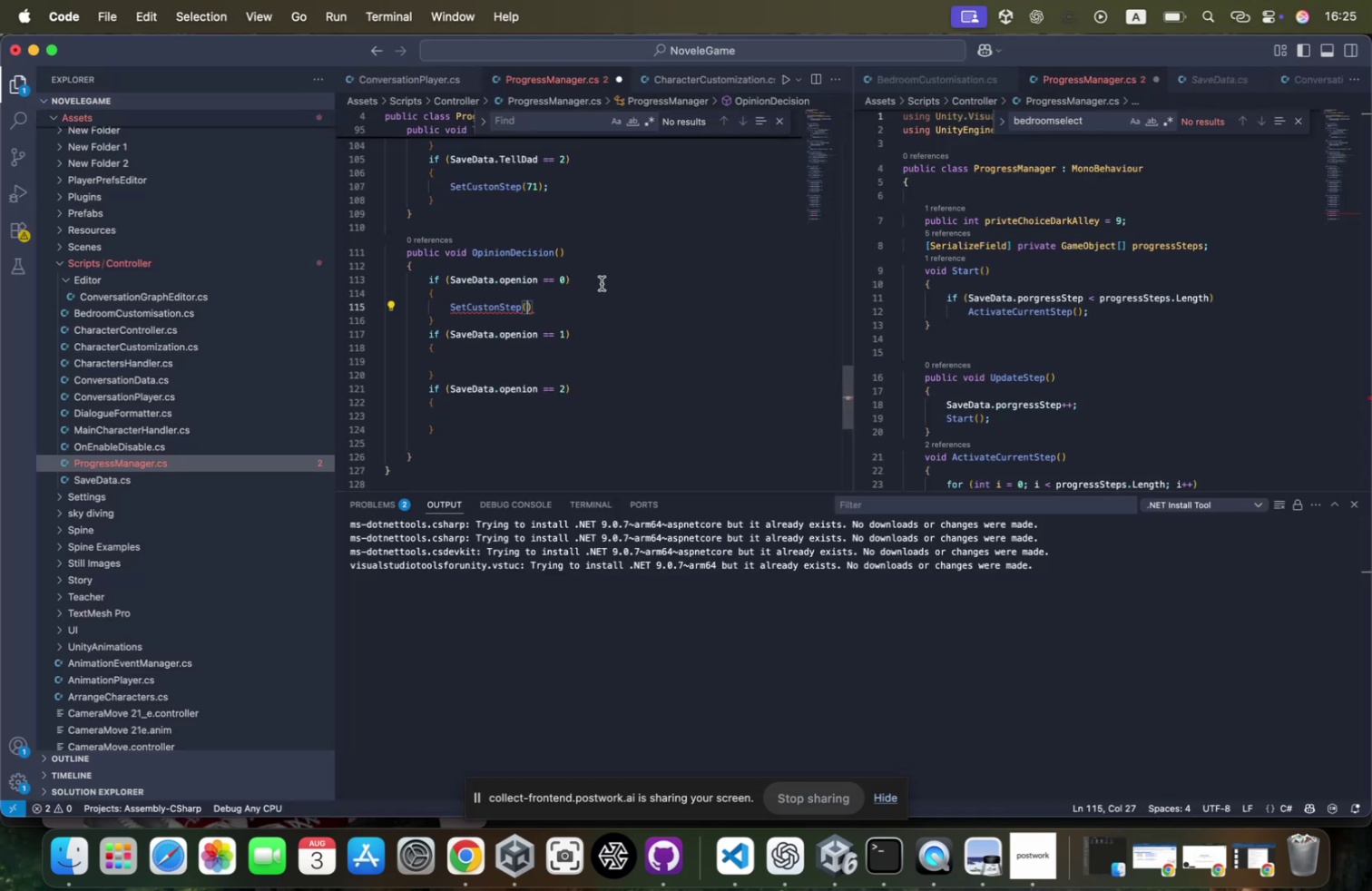 
type(89)
key(Backspace)
key(Backspace)
type(79;)
 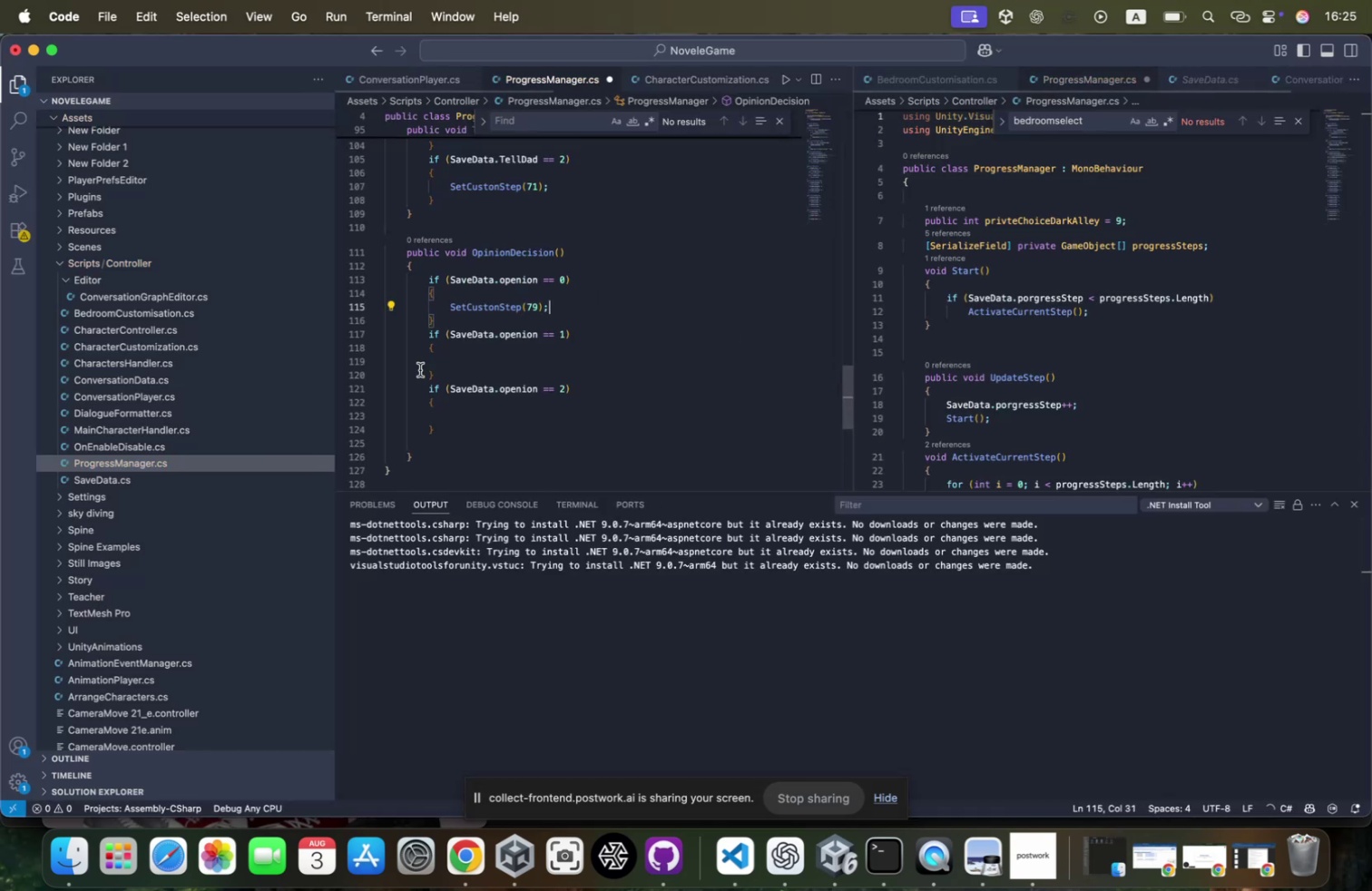 
hold_key(key=ShiftLeft, duration=1.07)
left_click([453, 302])
 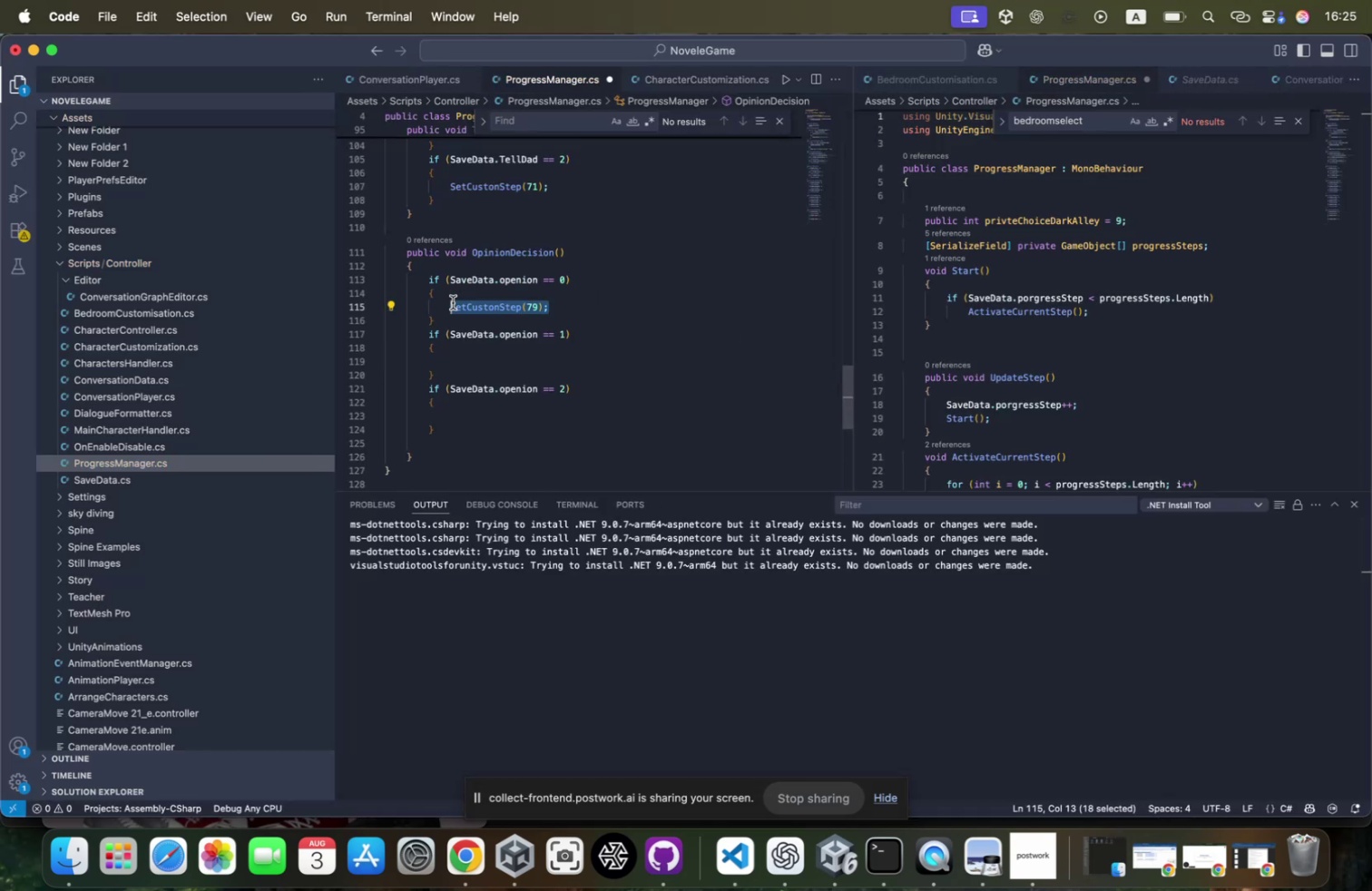 
key(Meta+CommandLeft)
 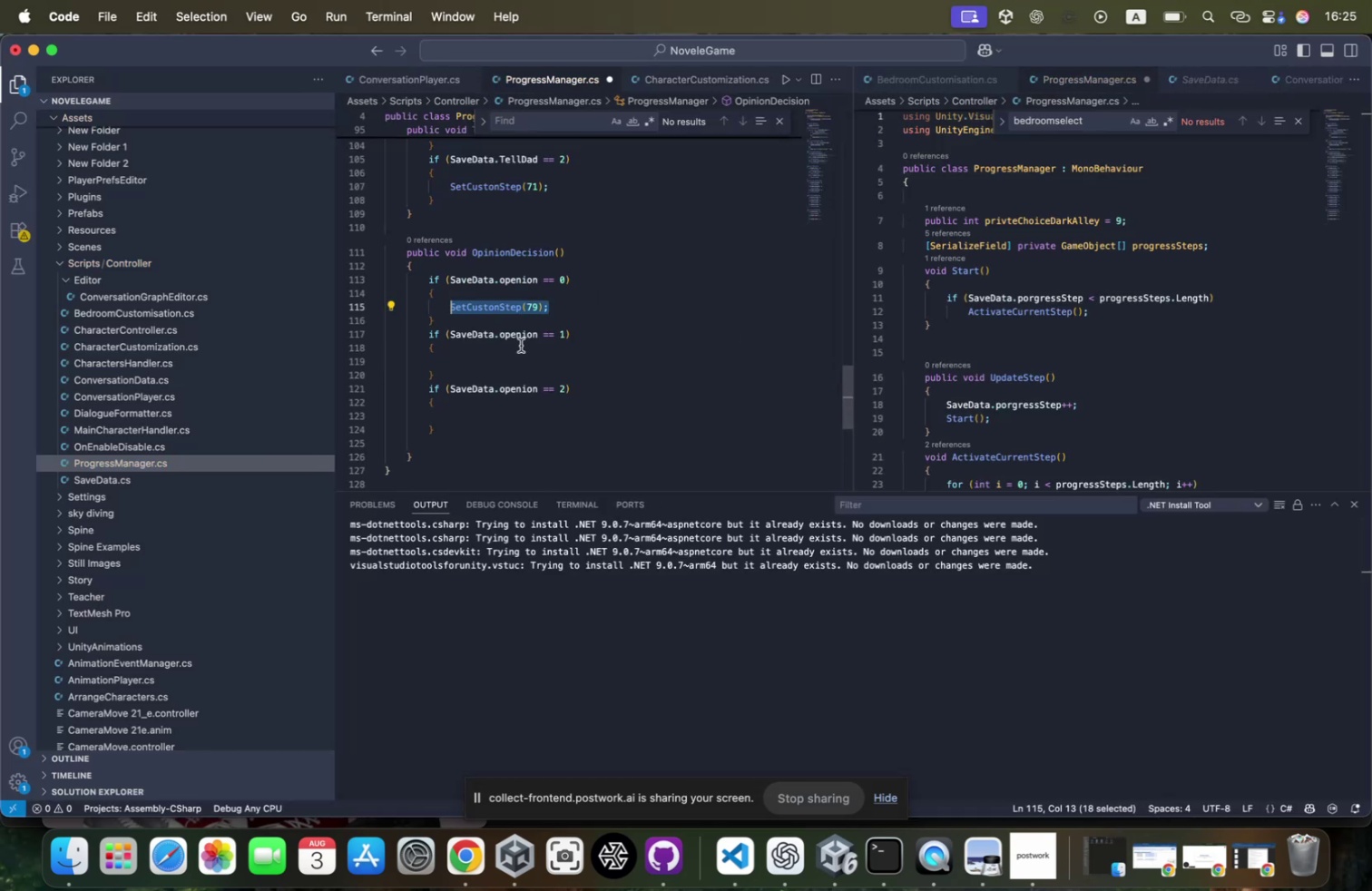 
key(Meta+C)
 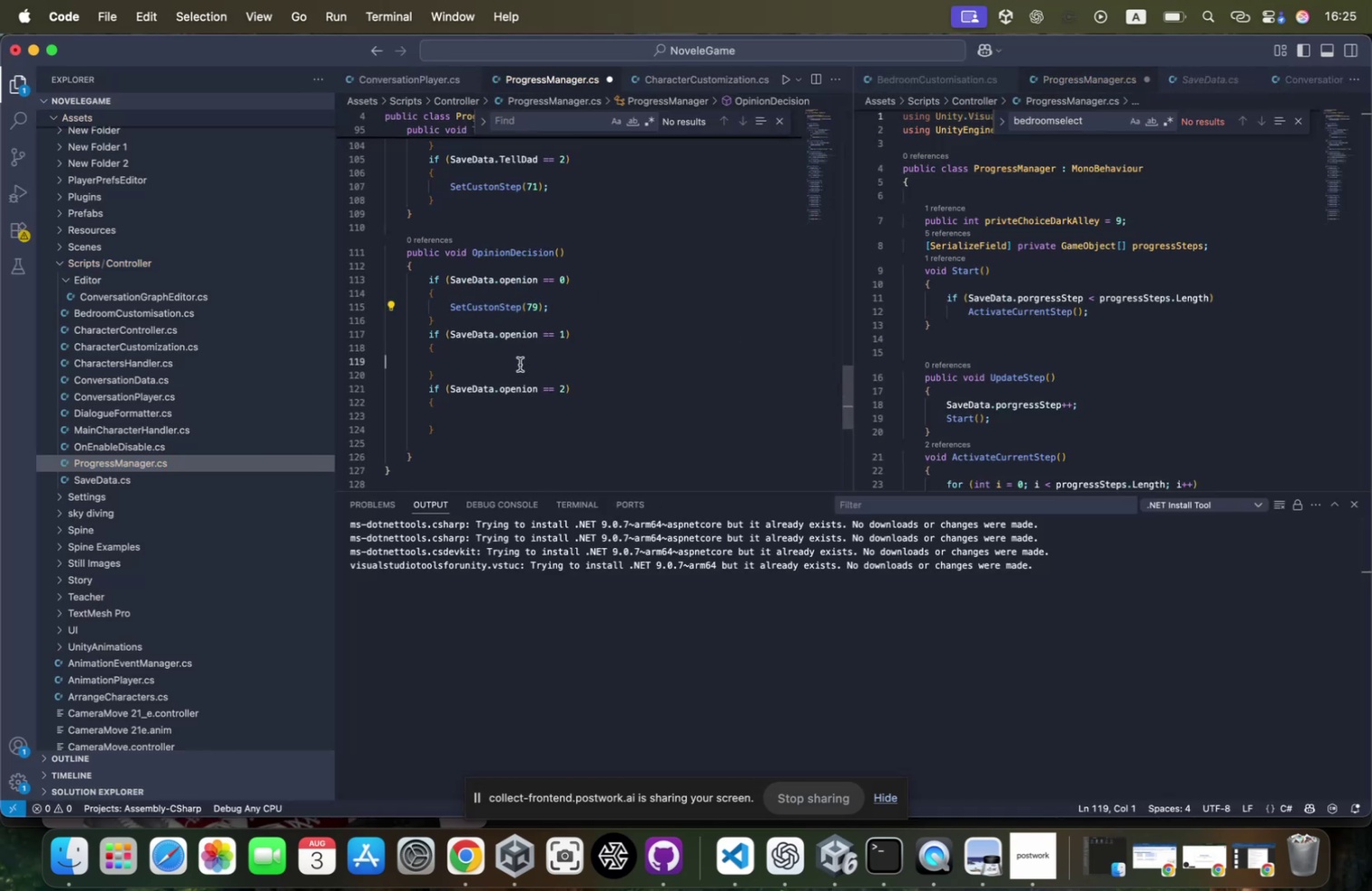 
left_click([520, 364])
 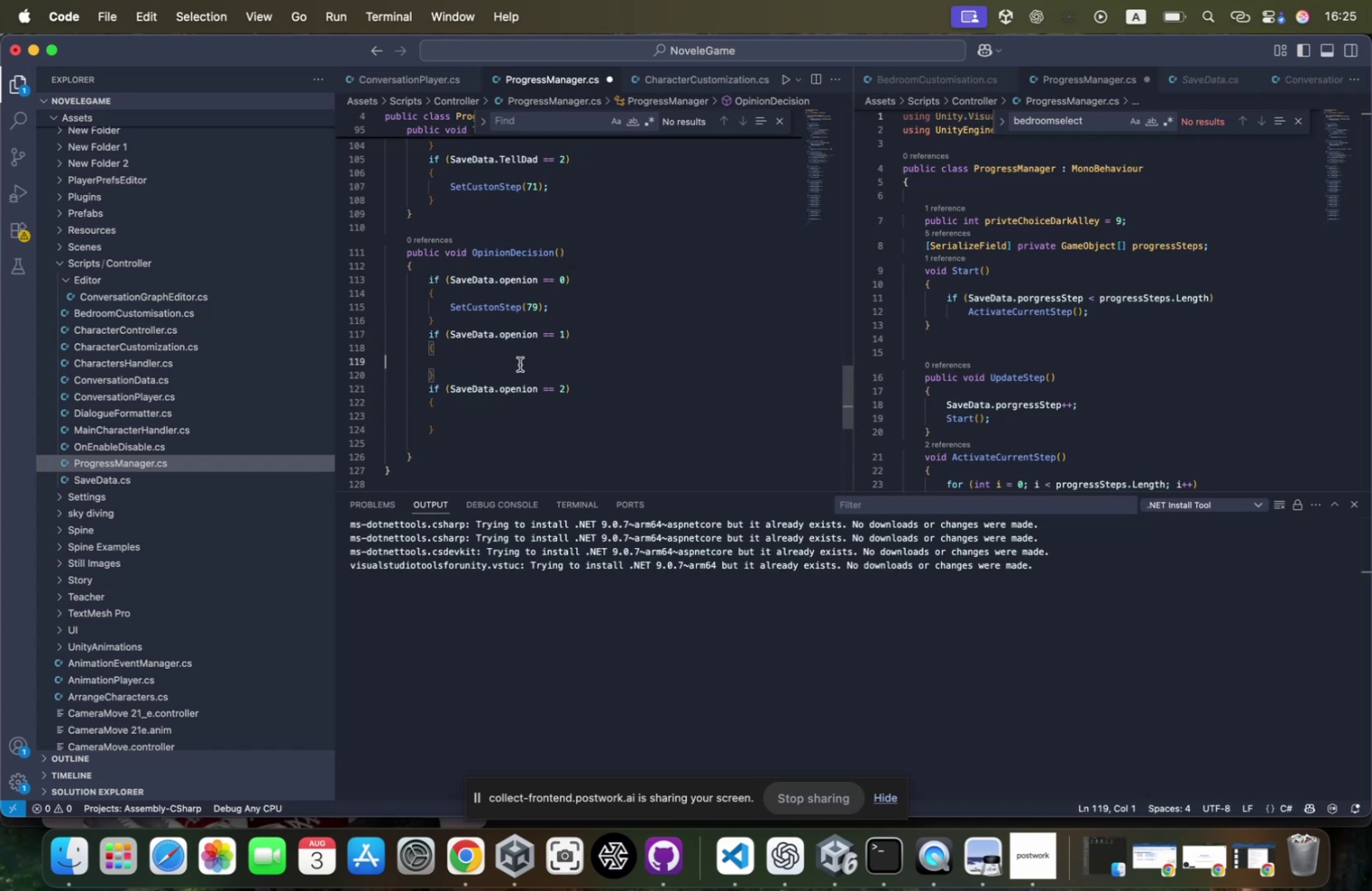 
key(Tab)
 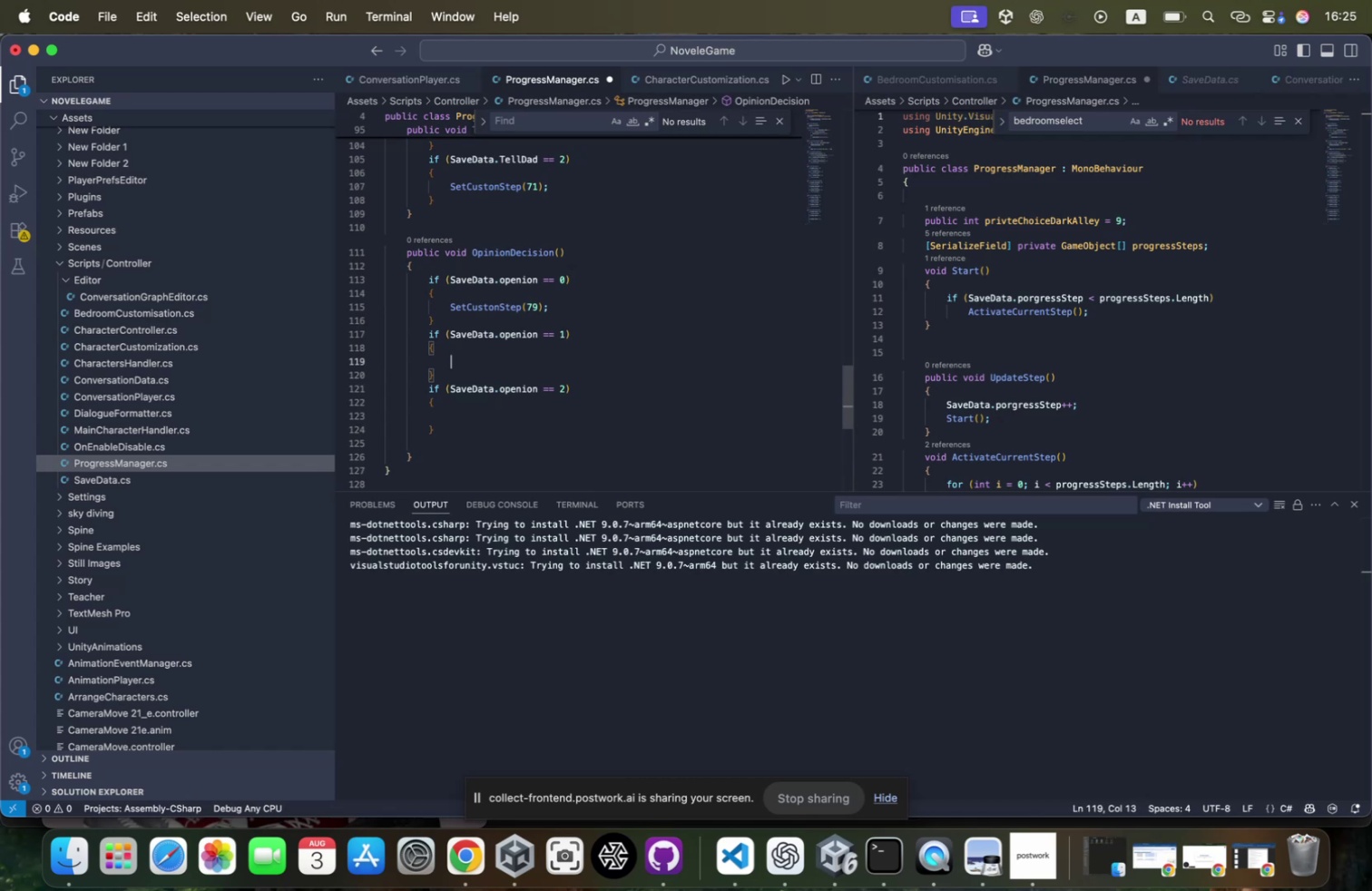 
key(Meta+CommandLeft)
 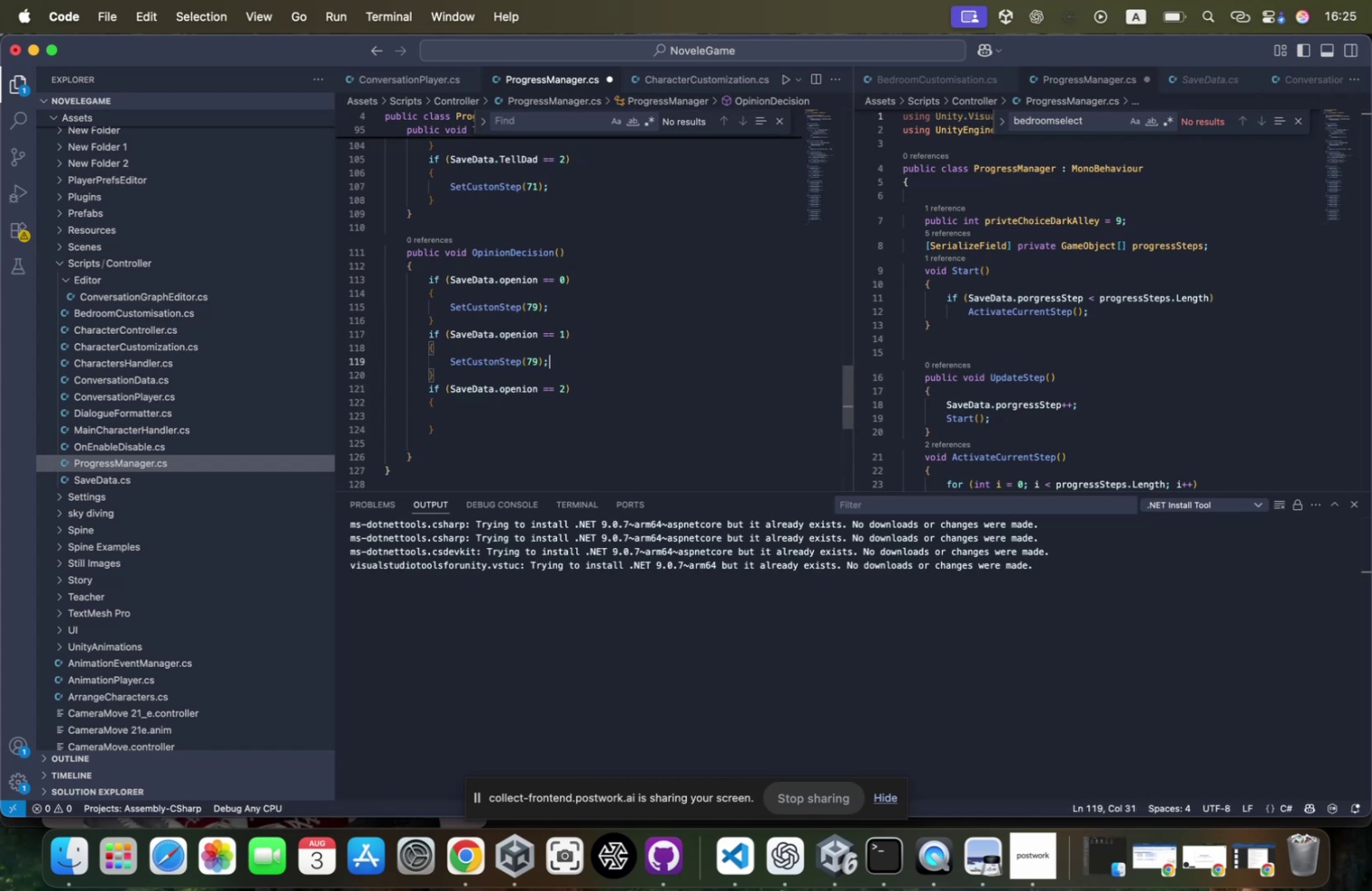 
key(Meta+V)
 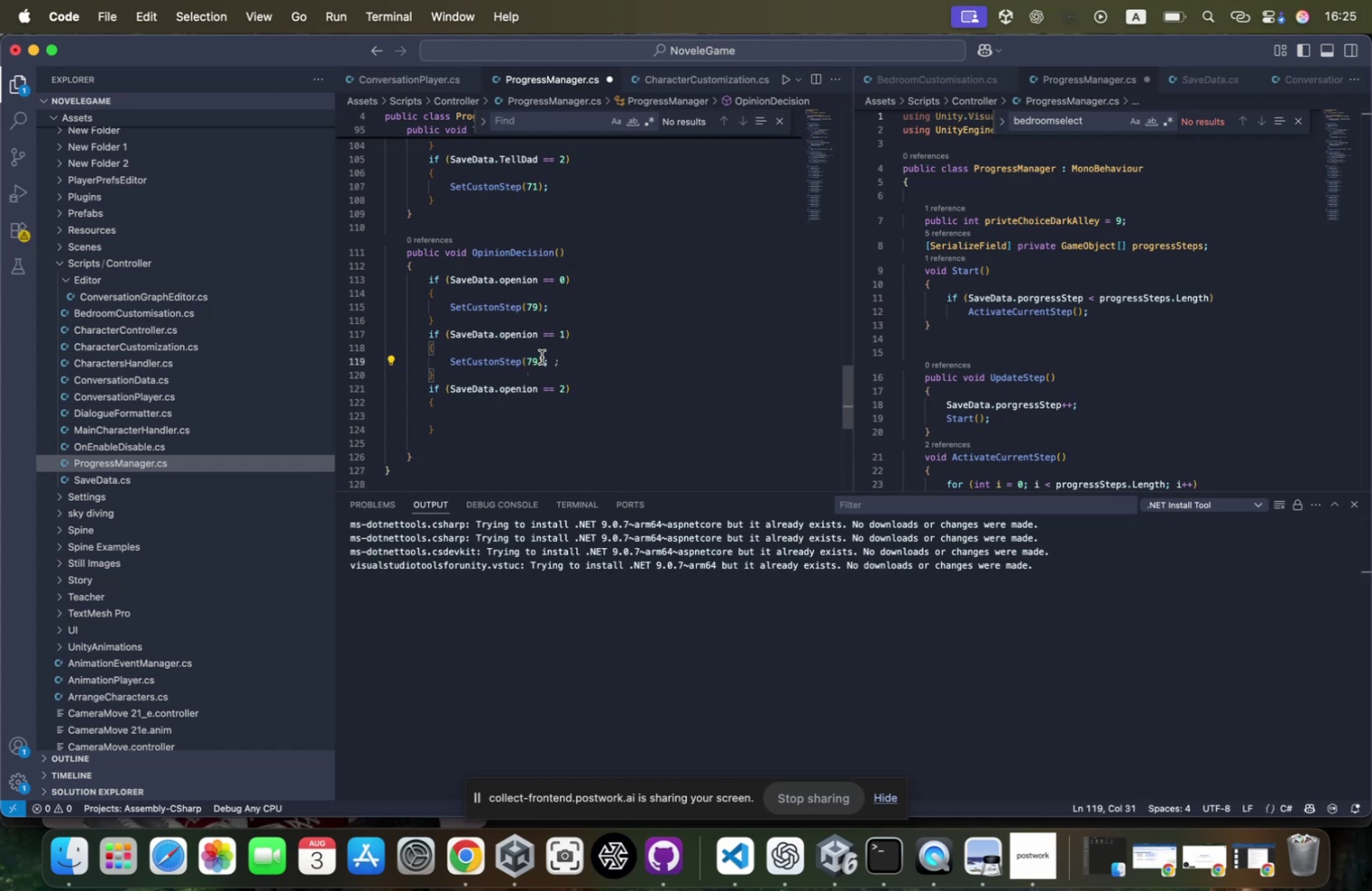 
left_click([542, 357])
 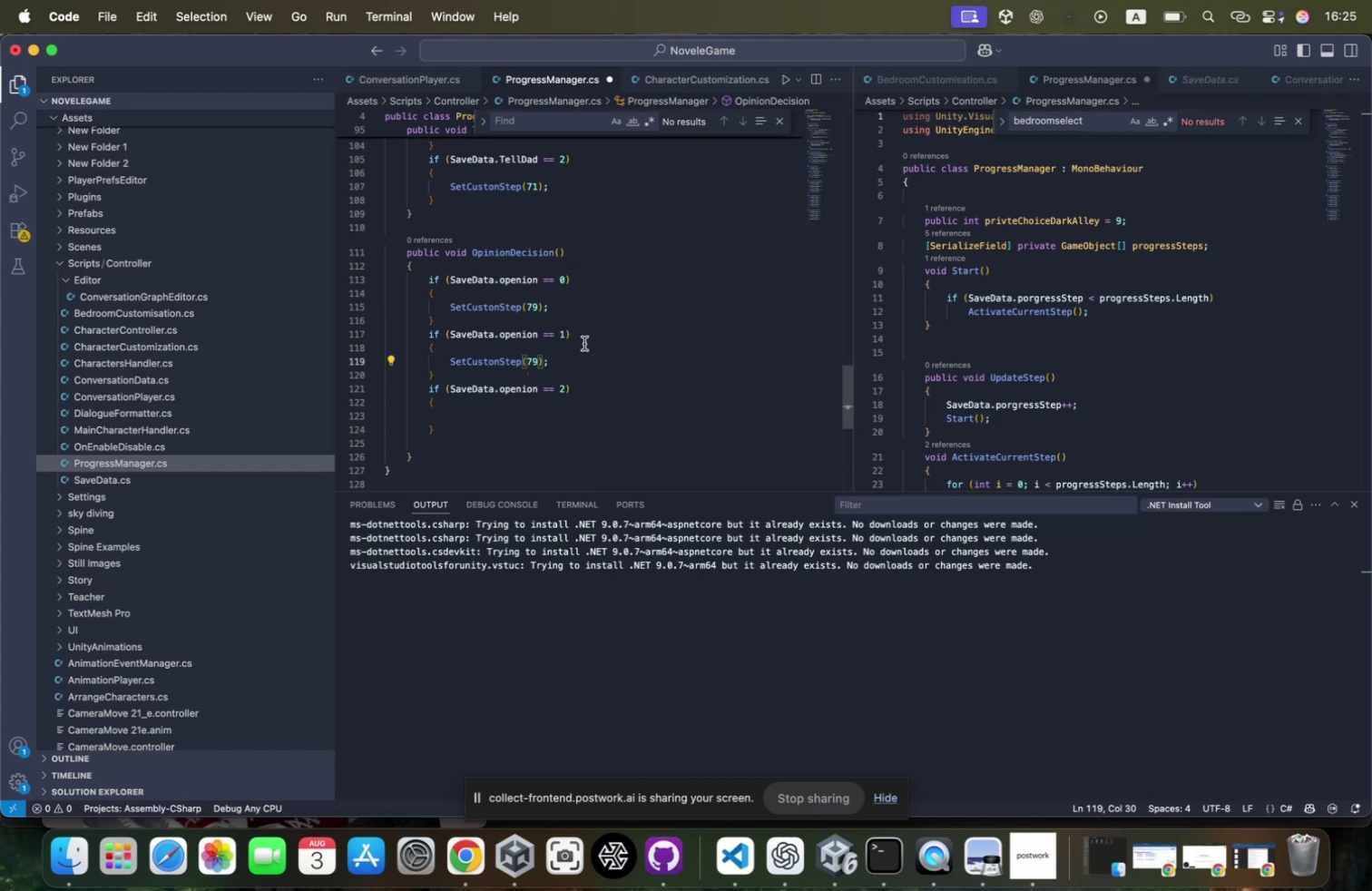 
key(Slash)
 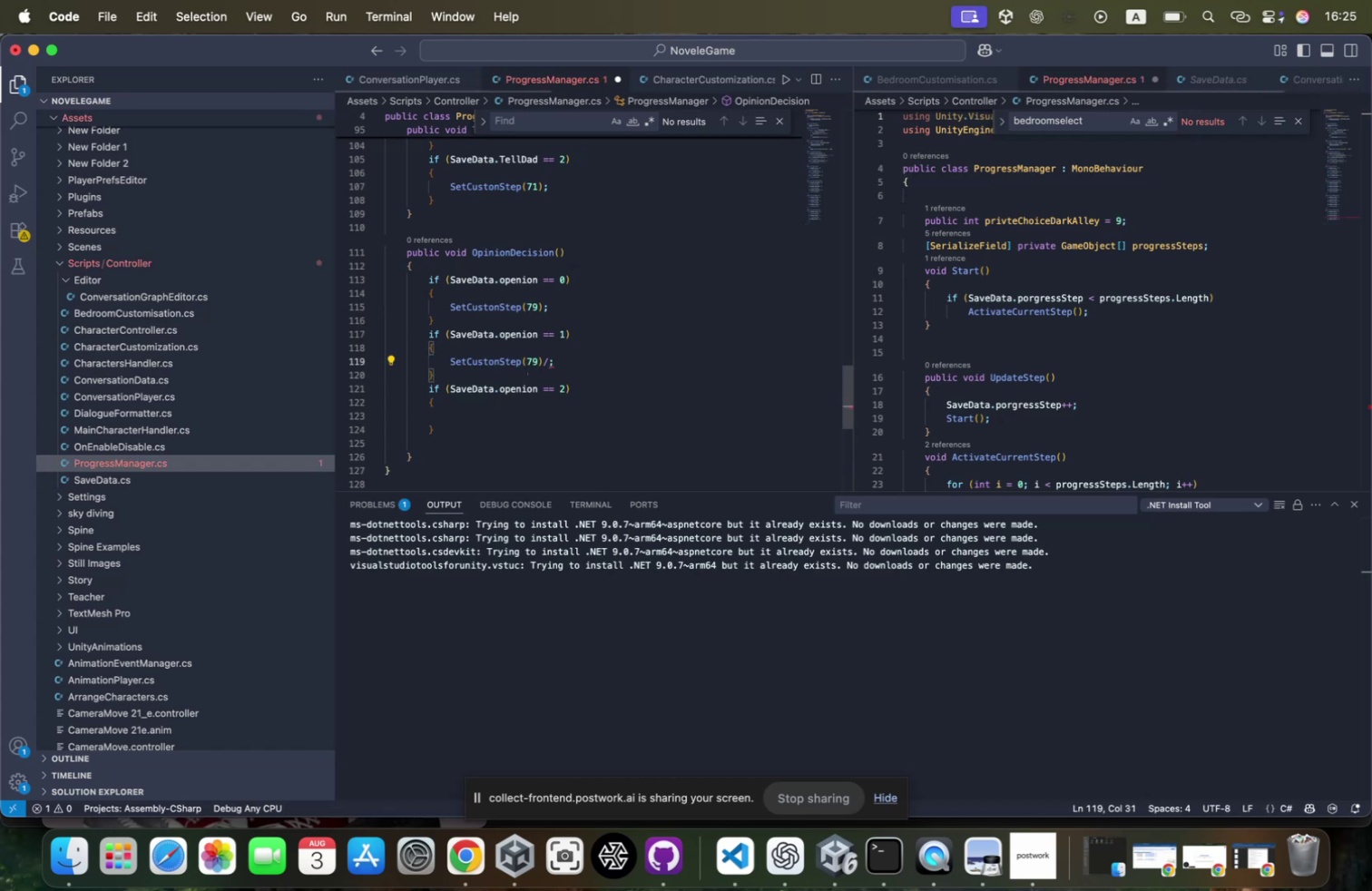 
key(Backspace)
 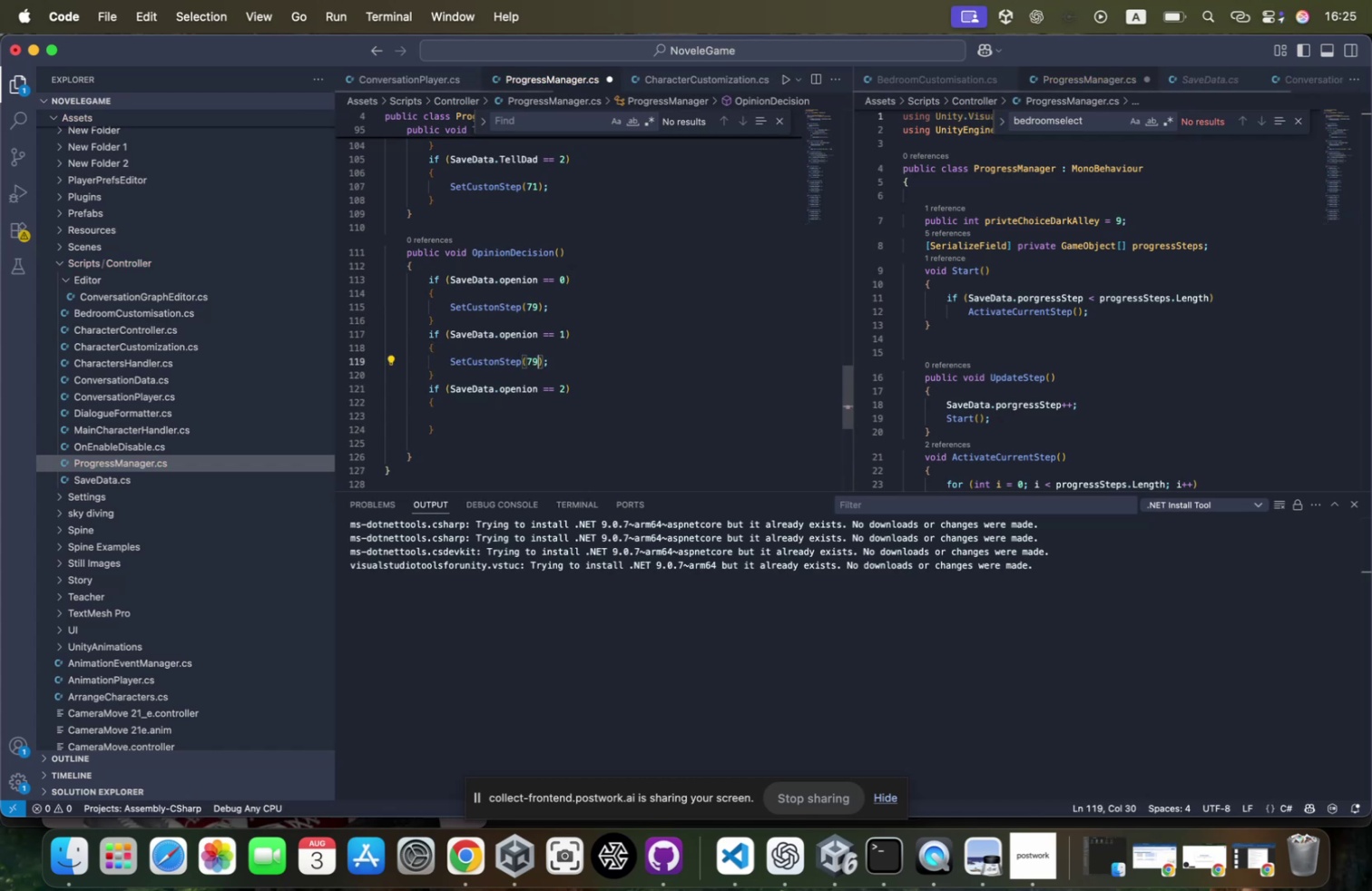 
key(ArrowLeft)
 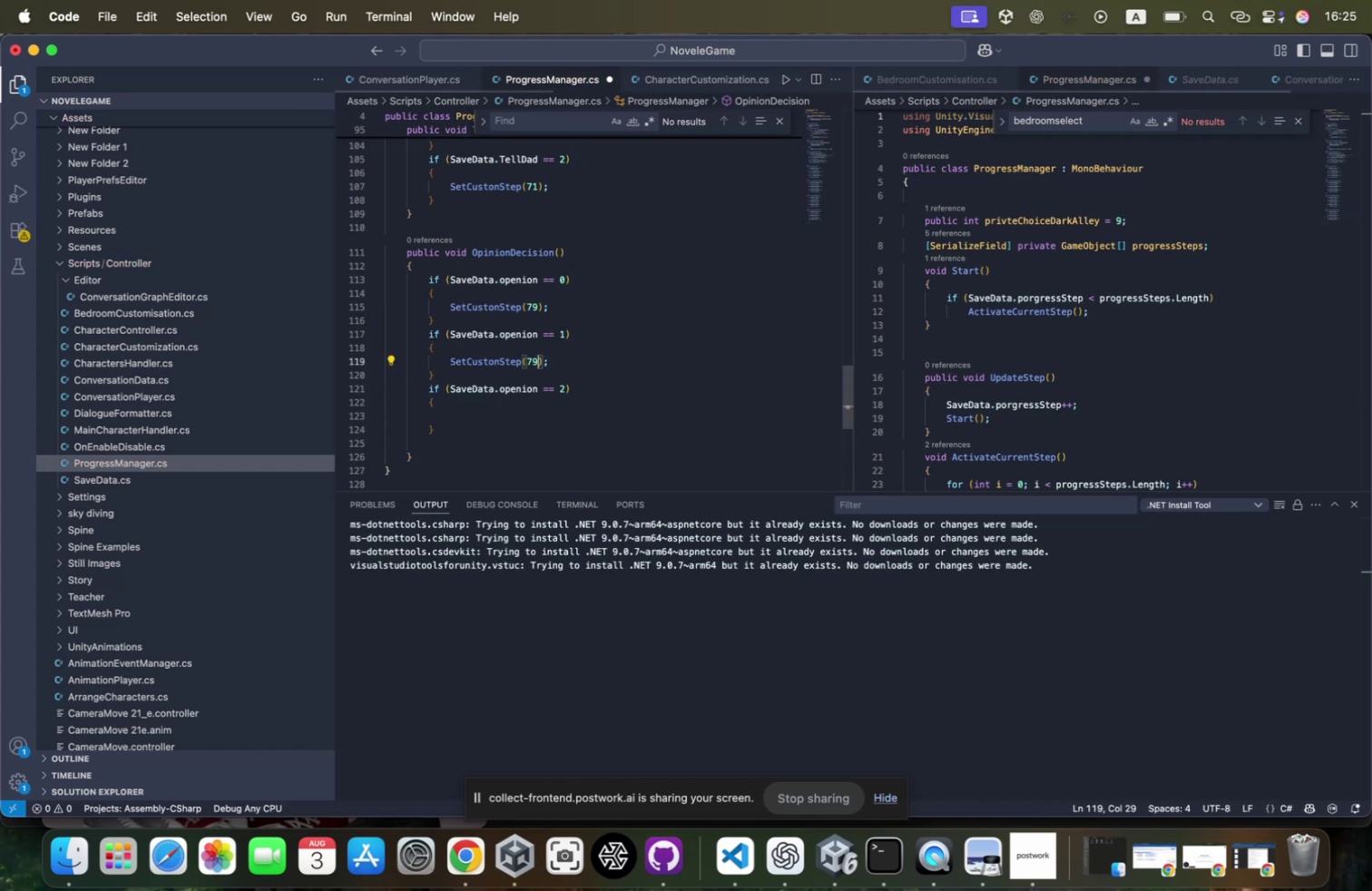 
key(Backspace)
key(Backspace)
type(01)
key(Backspace)
key(Backspace)
type(80)
 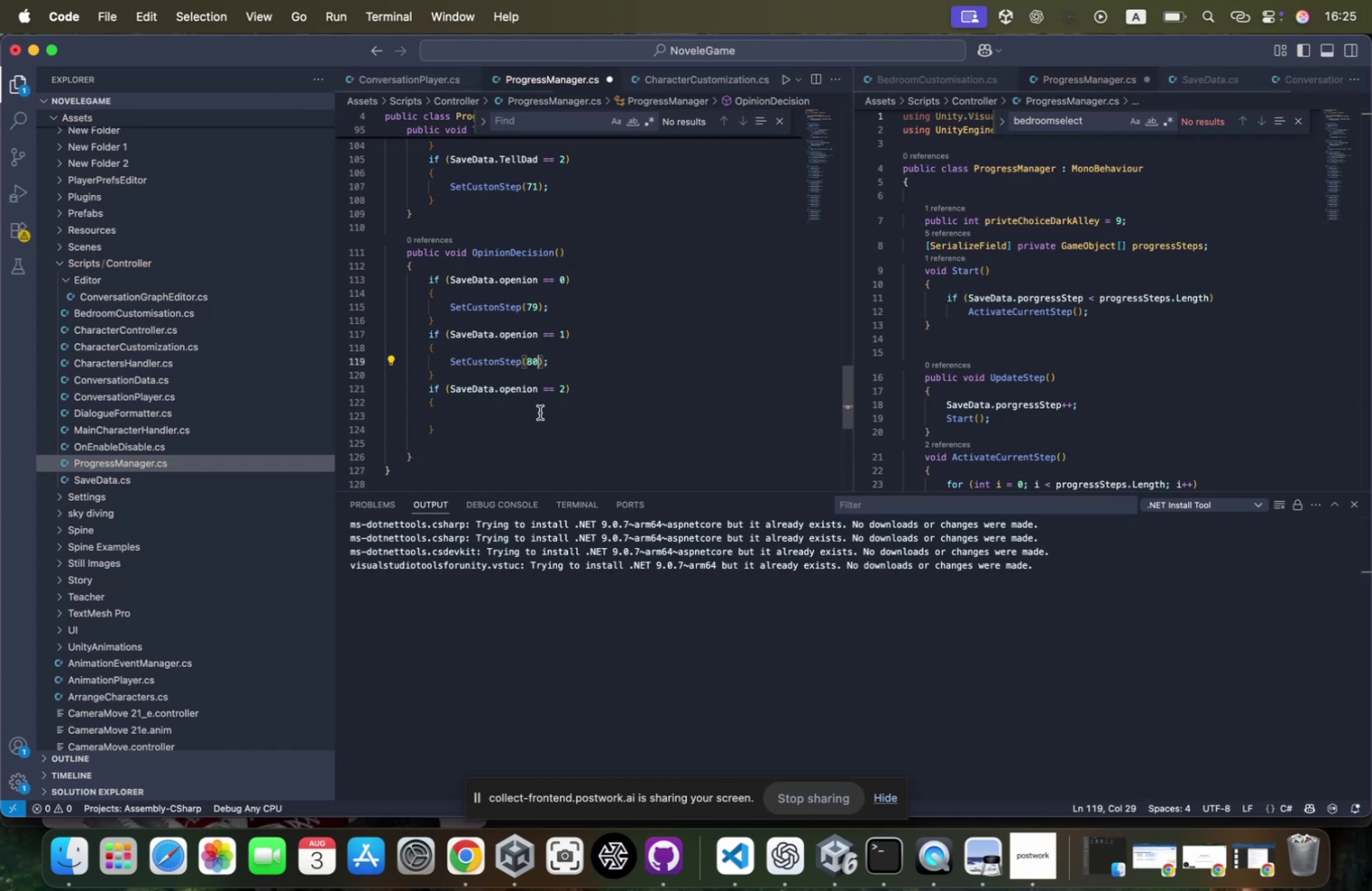 
left_click([540, 412])
 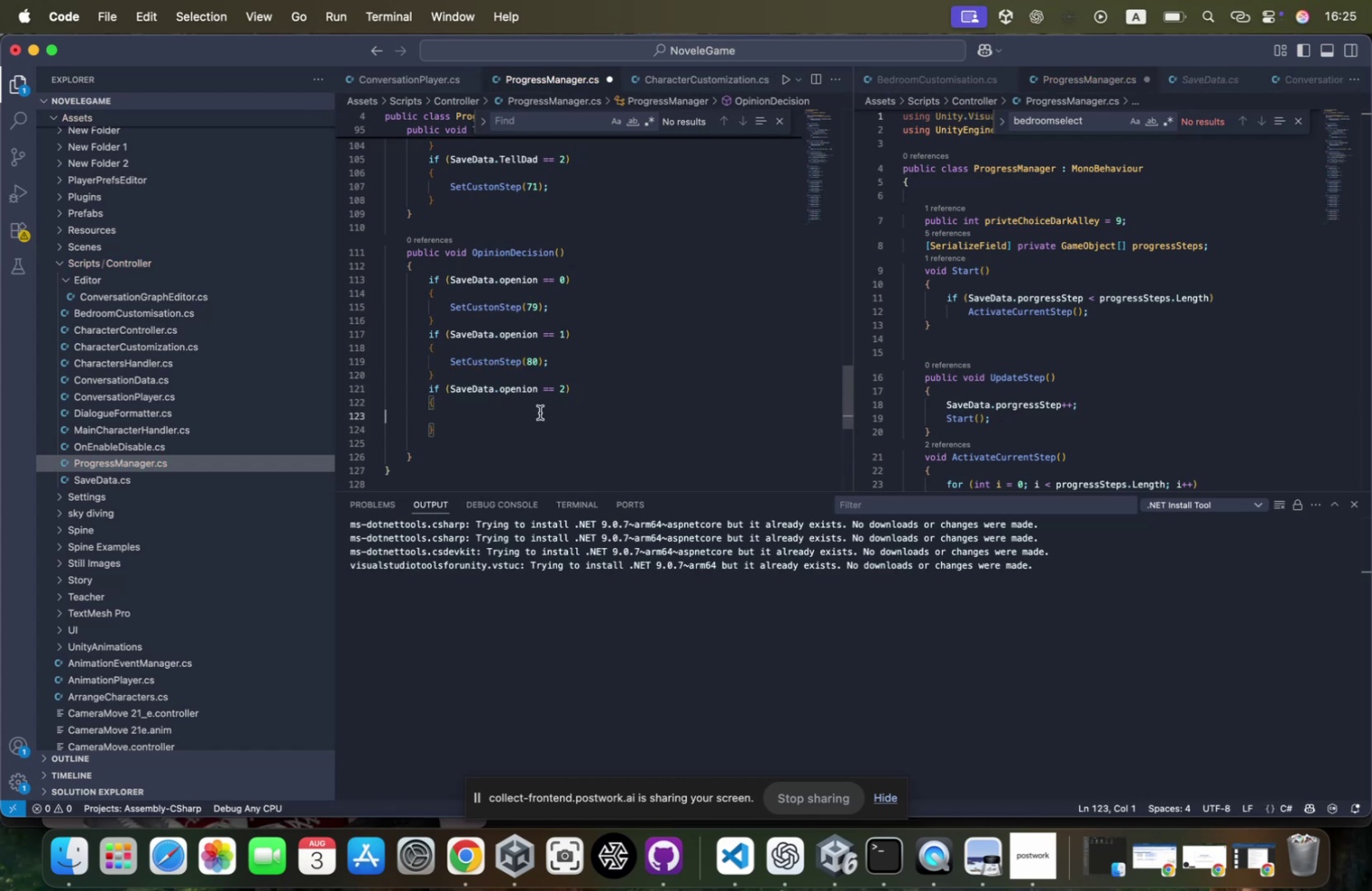 
key(Tab)
 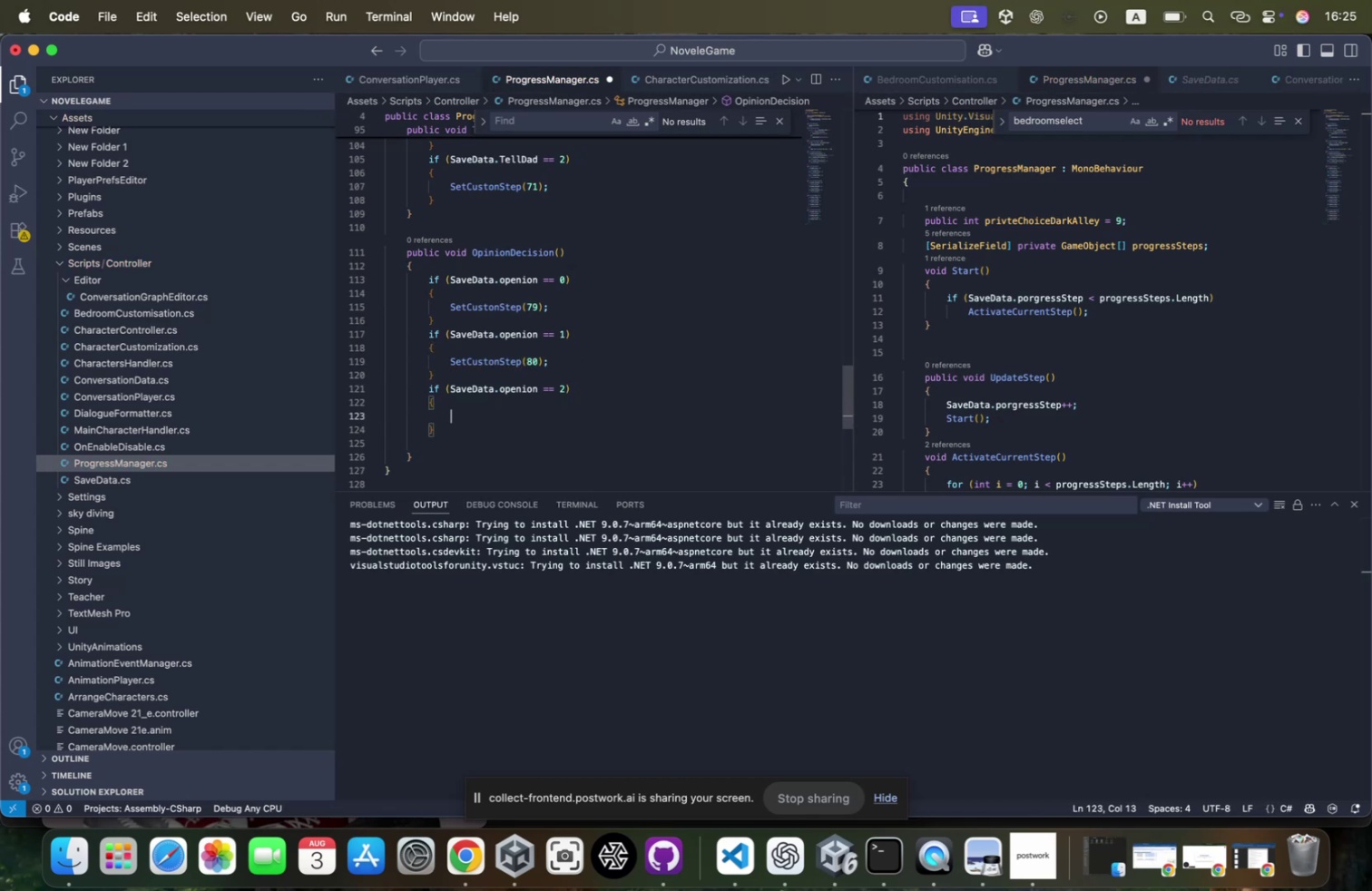 
key(Meta+CommandLeft)
 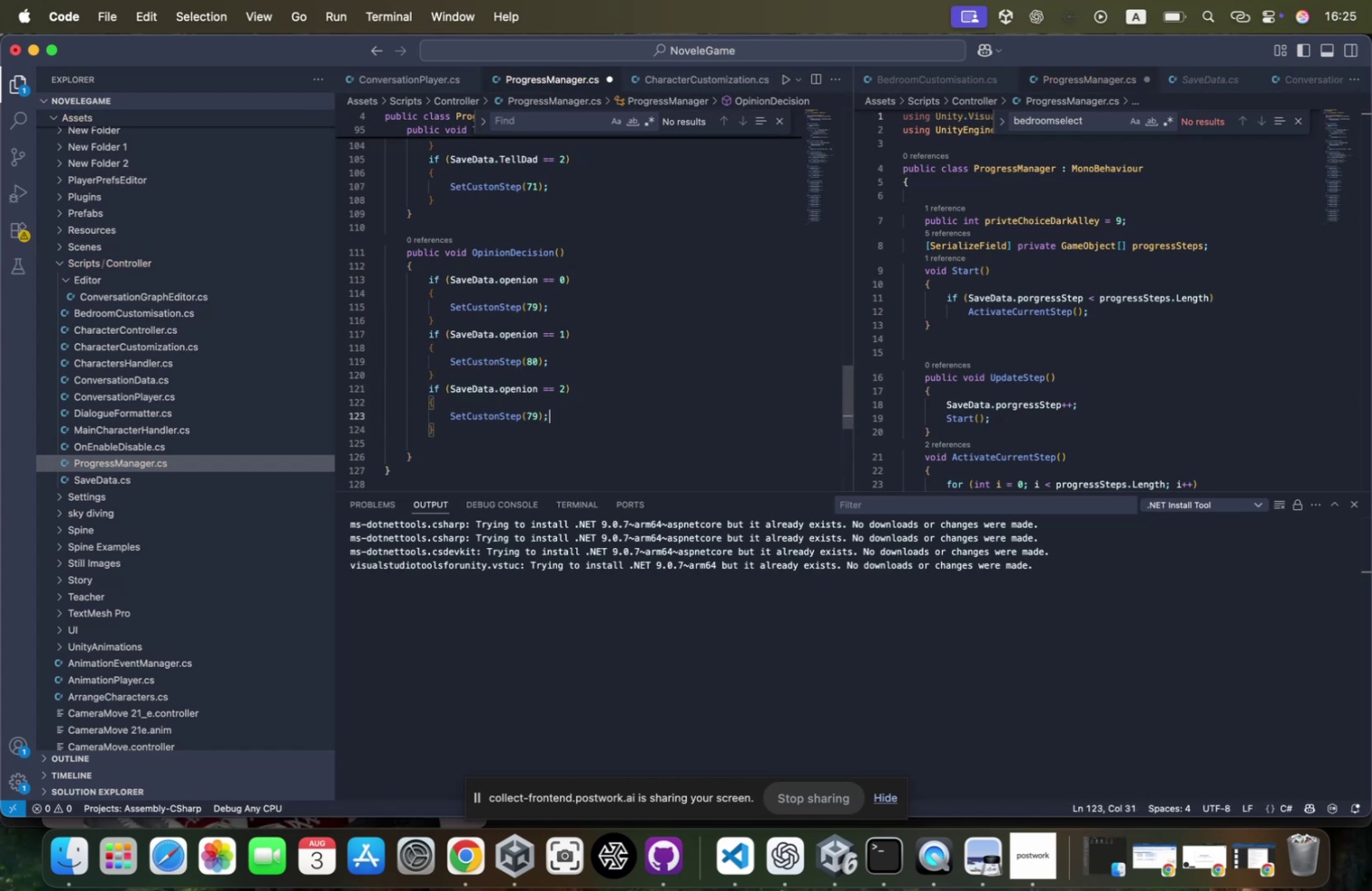 
key(Meta+V)
 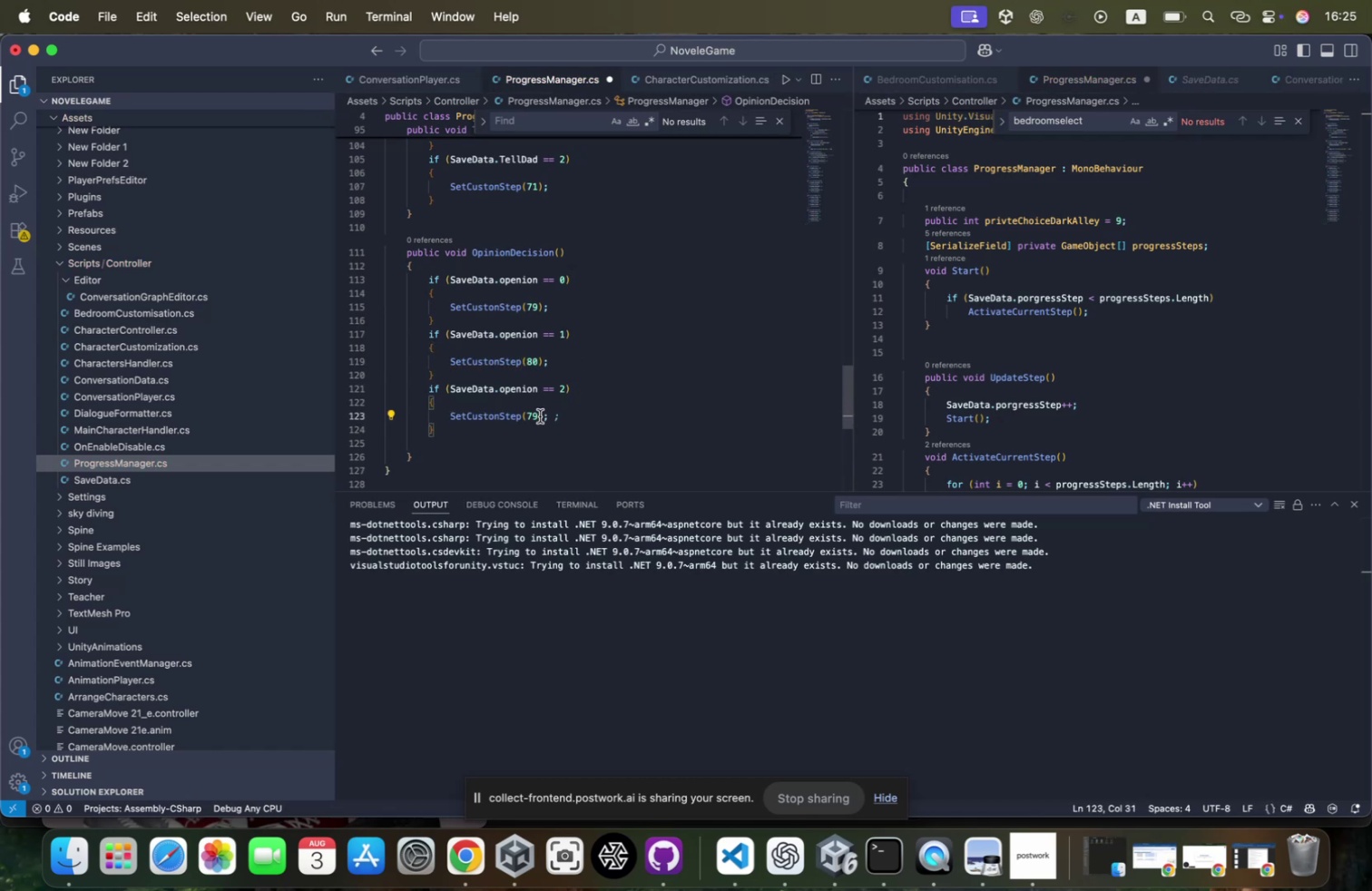 
left_click([539, 416])
 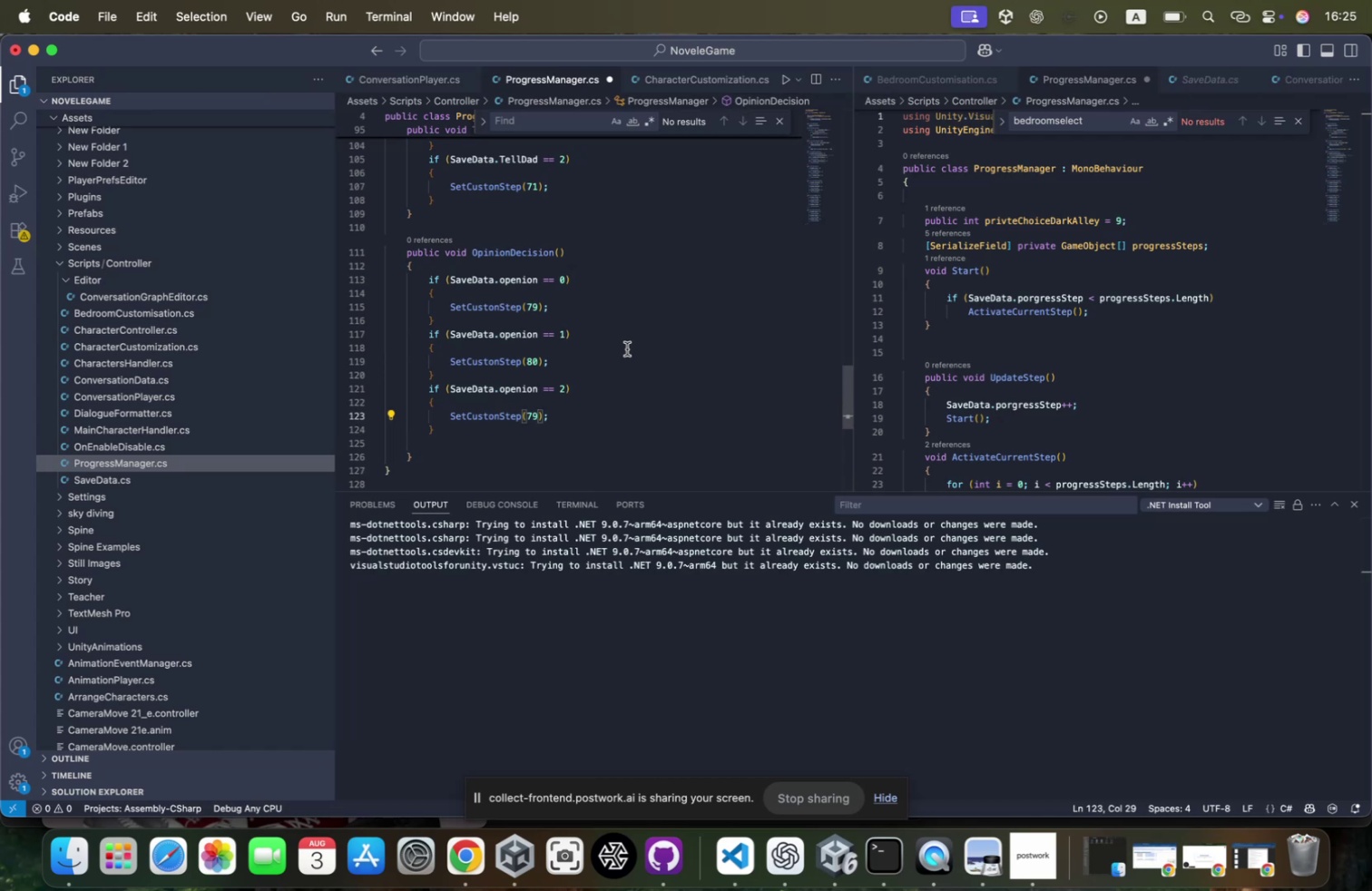 
key(Backspace)
key(Backspace)
type(81)
 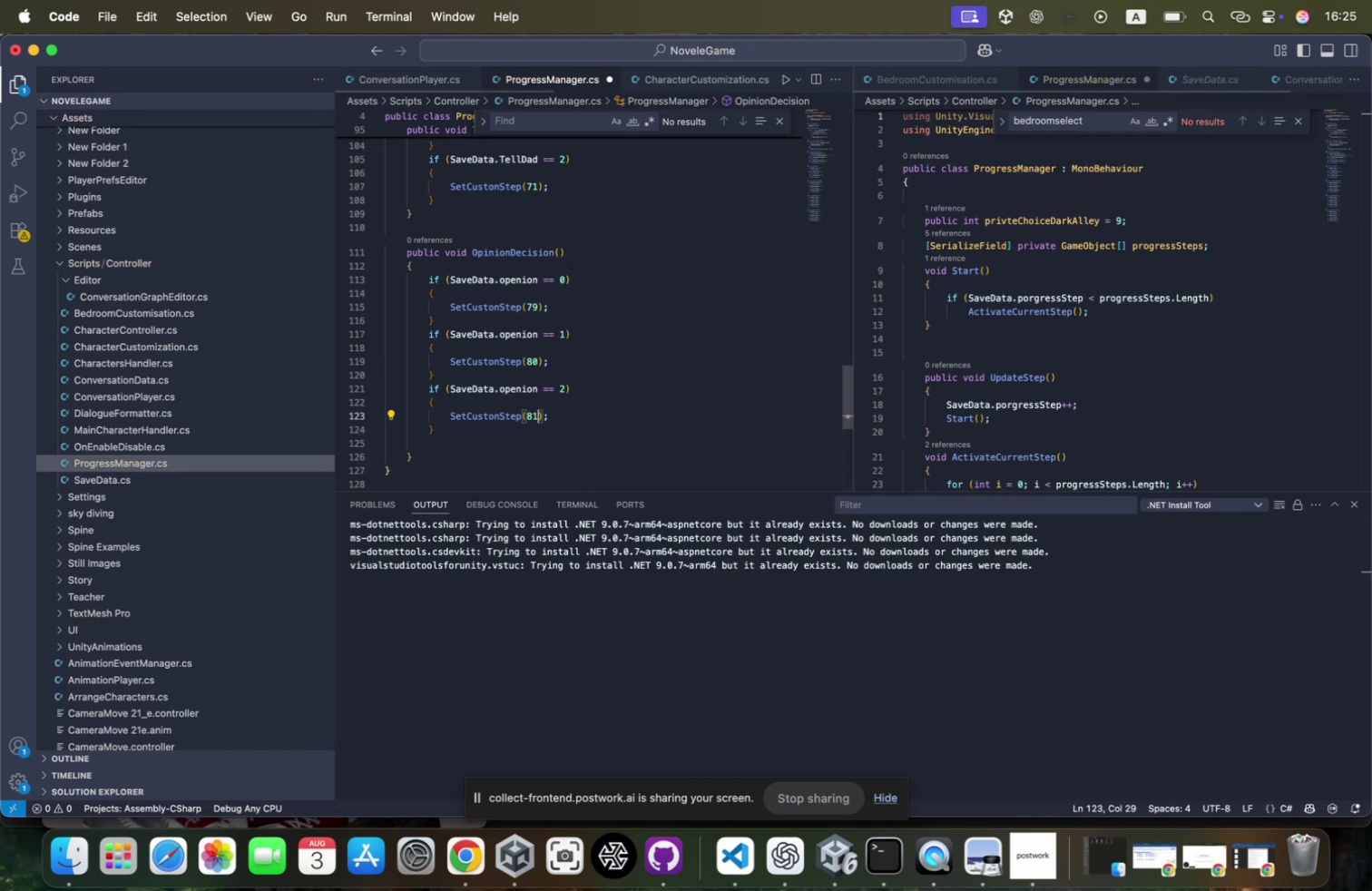 
scroll: coordinate [611, 389], scroll_direction: down, amount: 9.0
 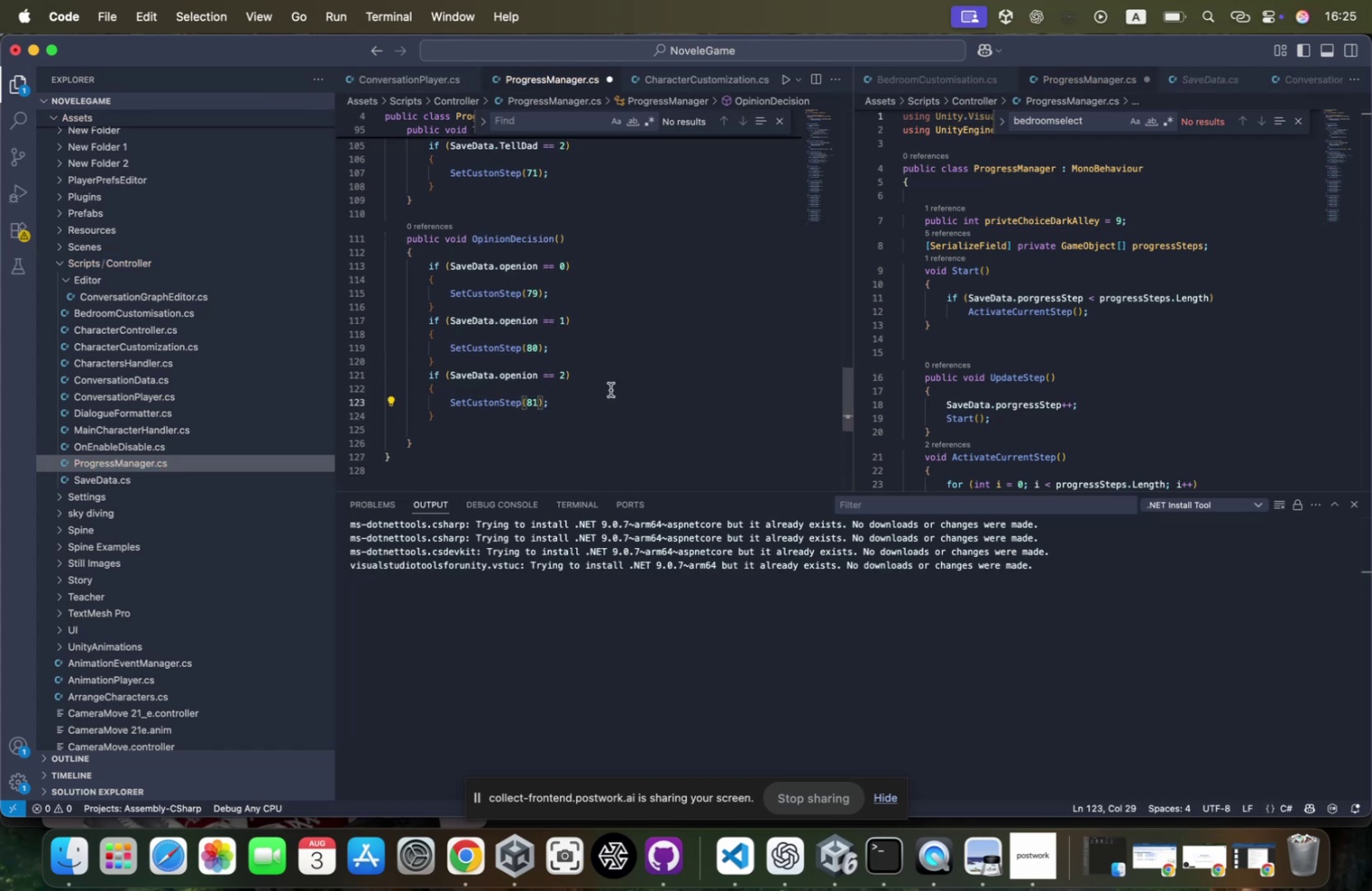 
wait(8.32)
 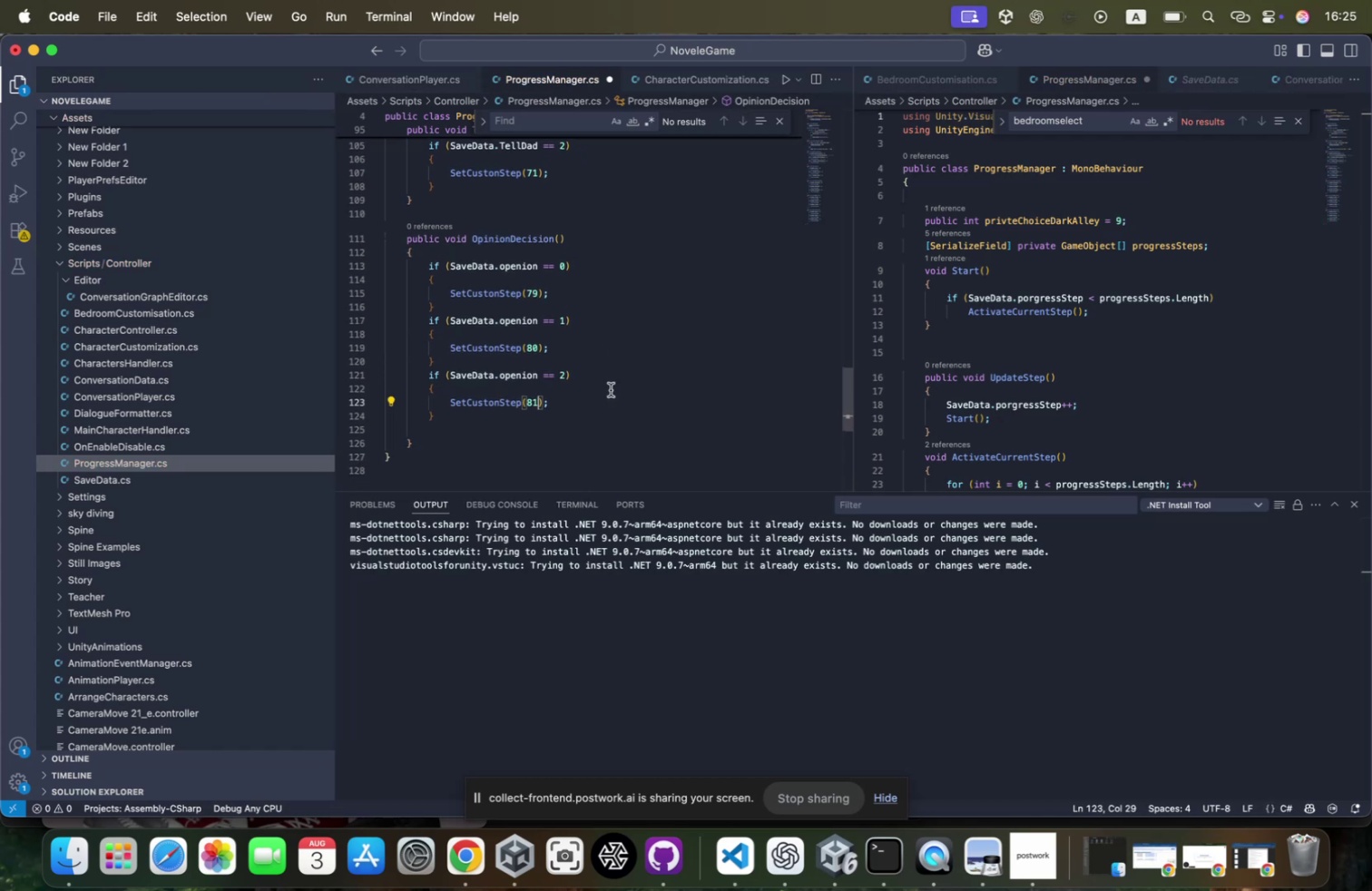 
key(Meta+S)
 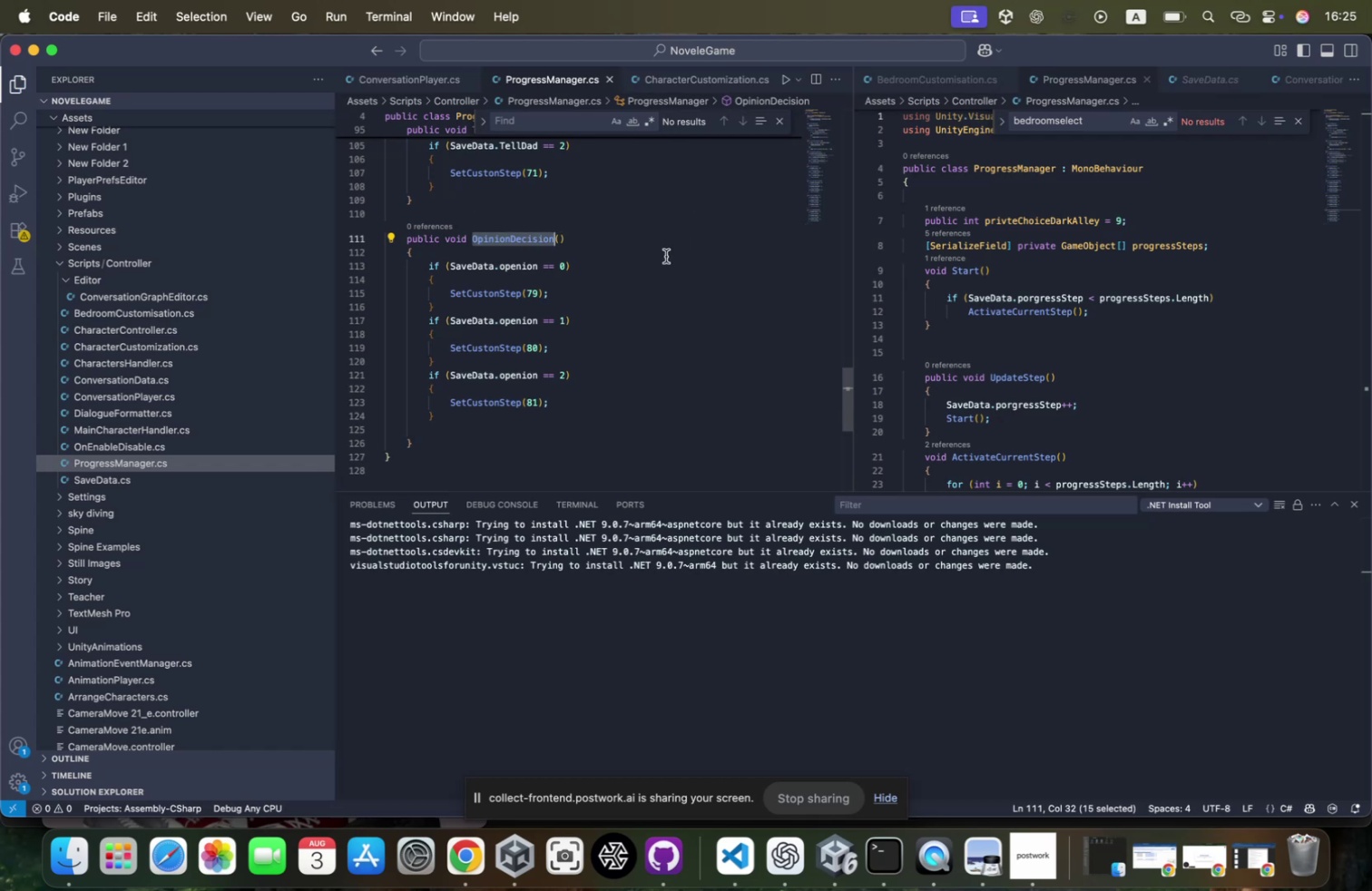 
key(Meta+C)
 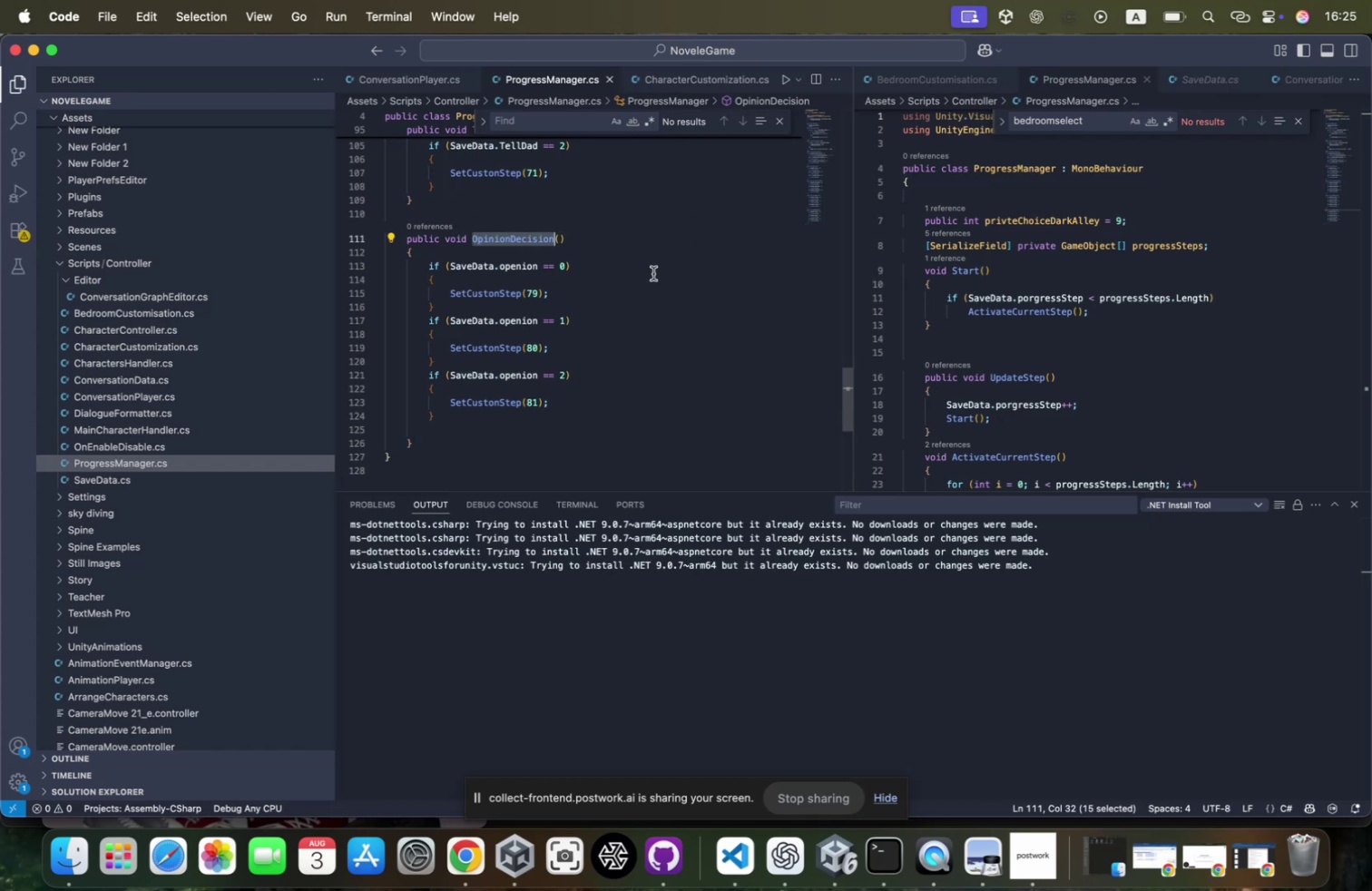 
key(Meta+CommandLeft)
 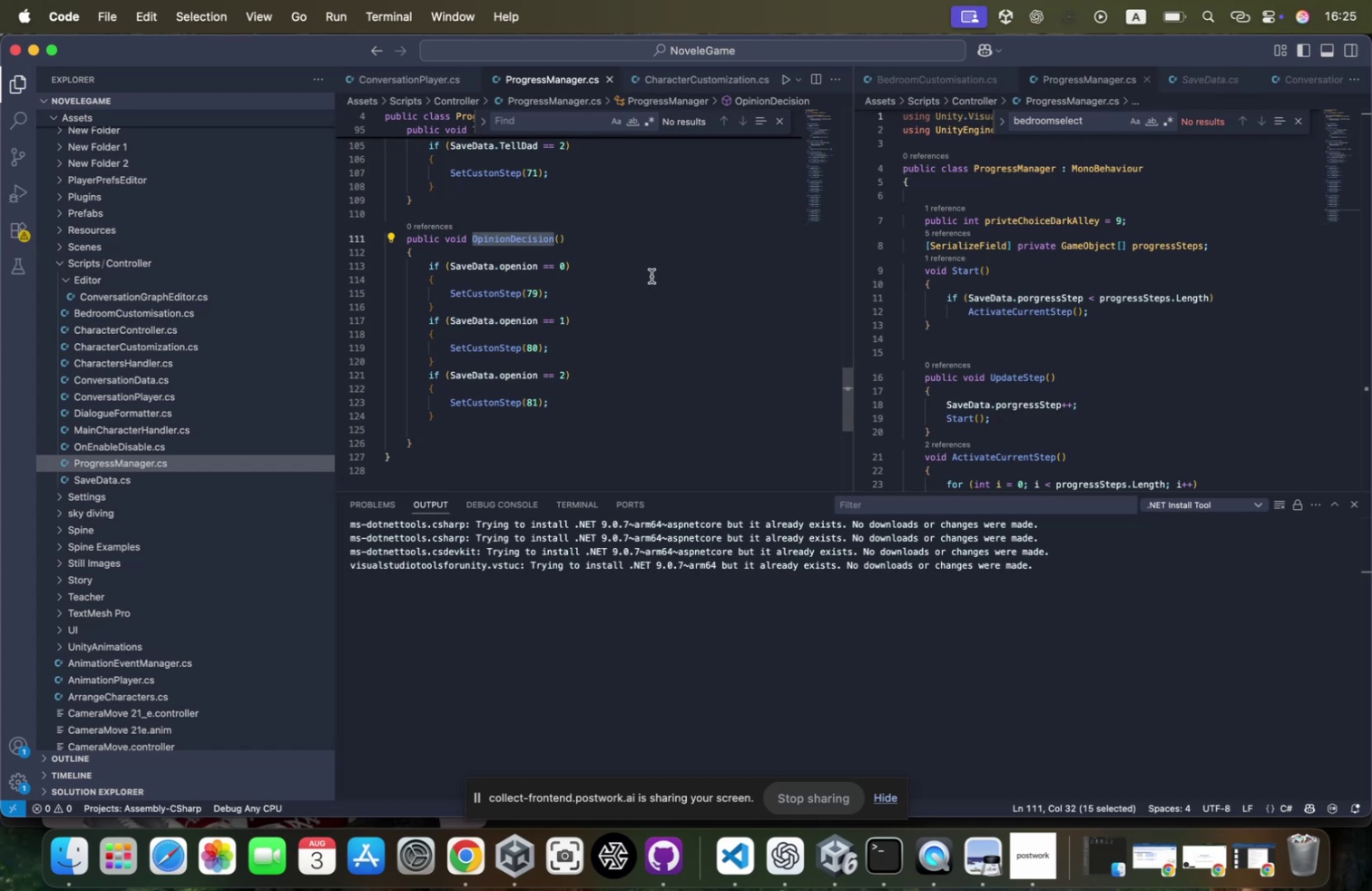 
key(Meta+Tab)
 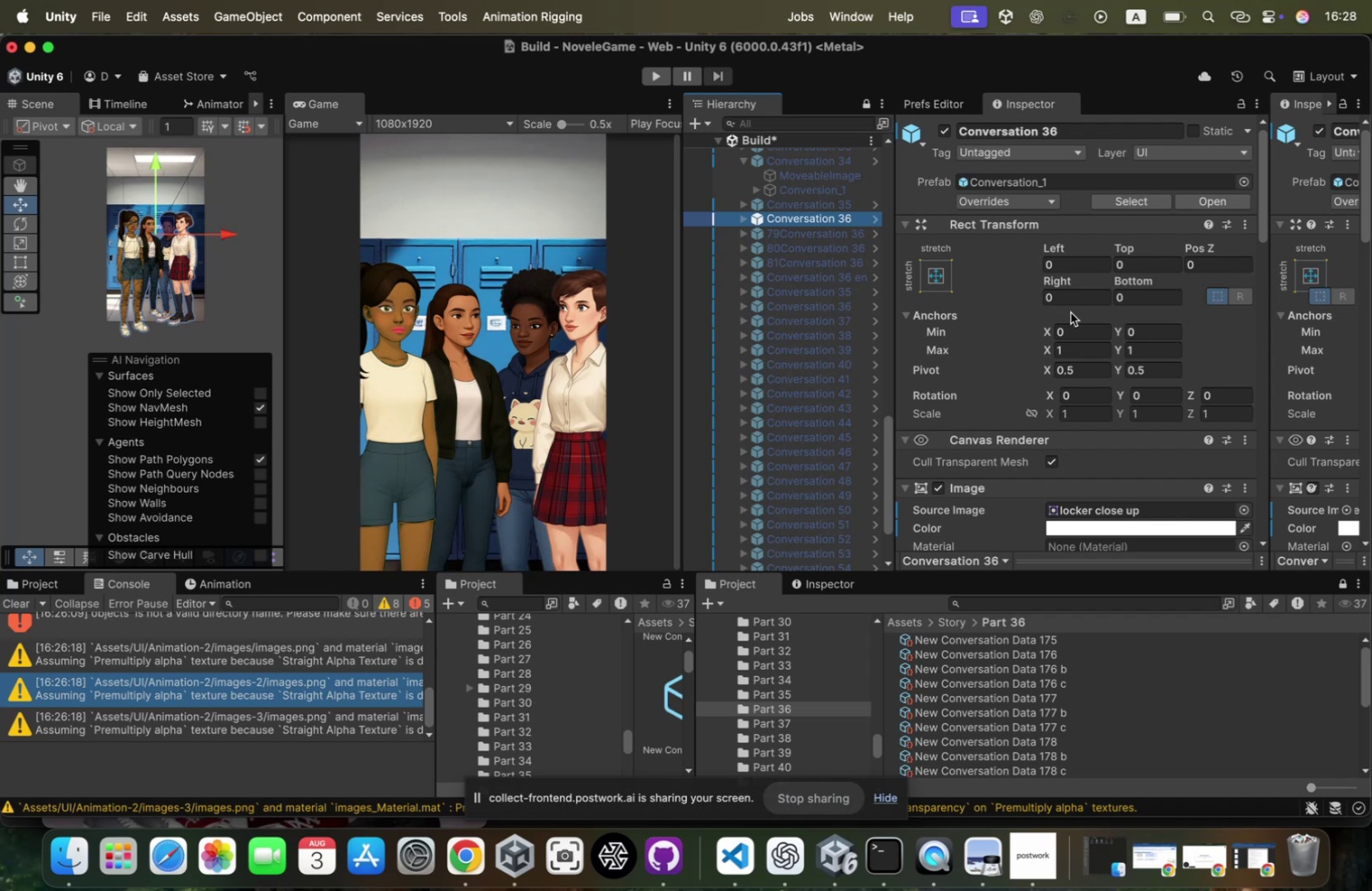 
wait(183.95)
 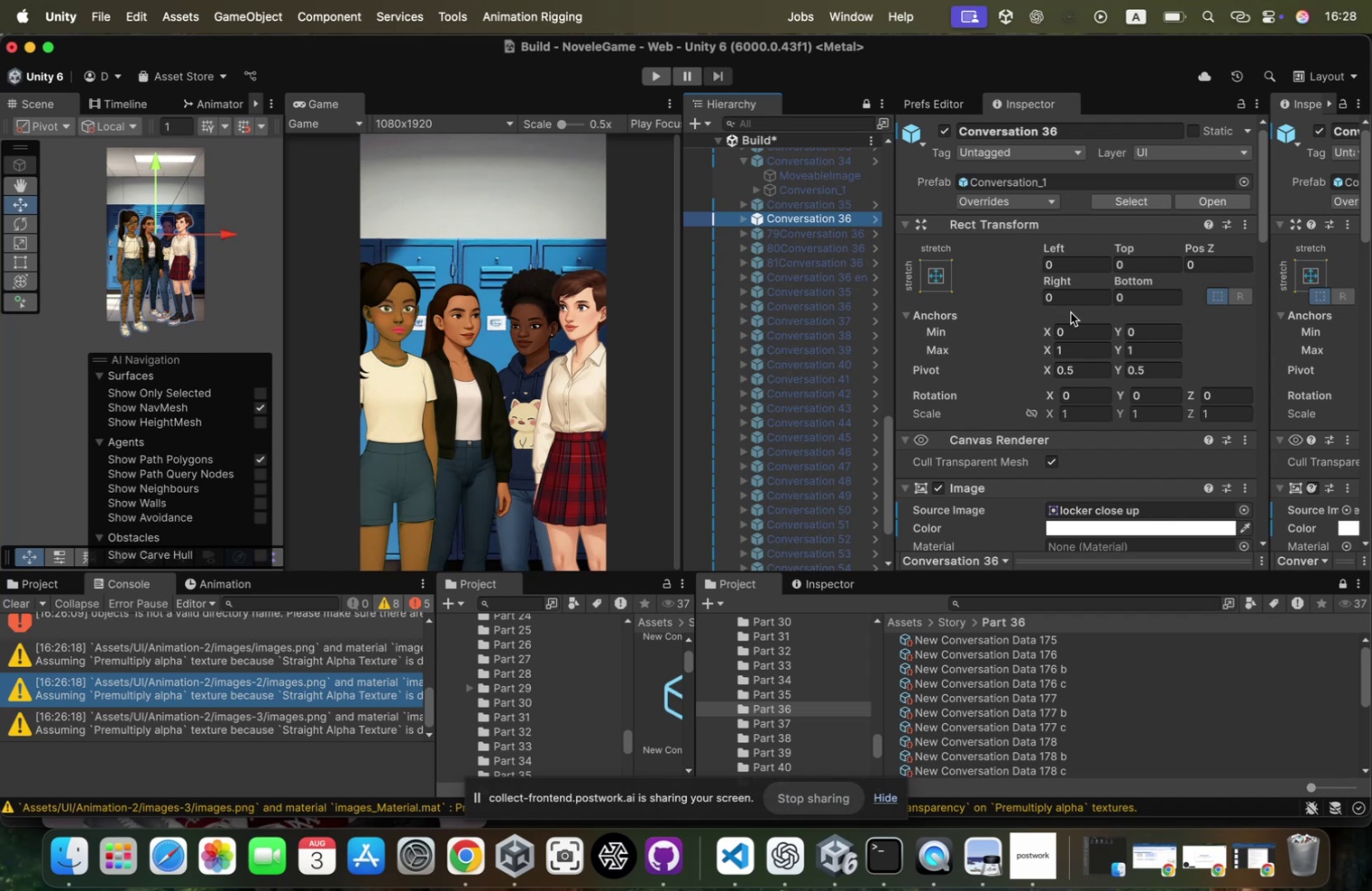 
scroll: coordinate [1175, 504], scroll_direction: down, amount: 67.0
 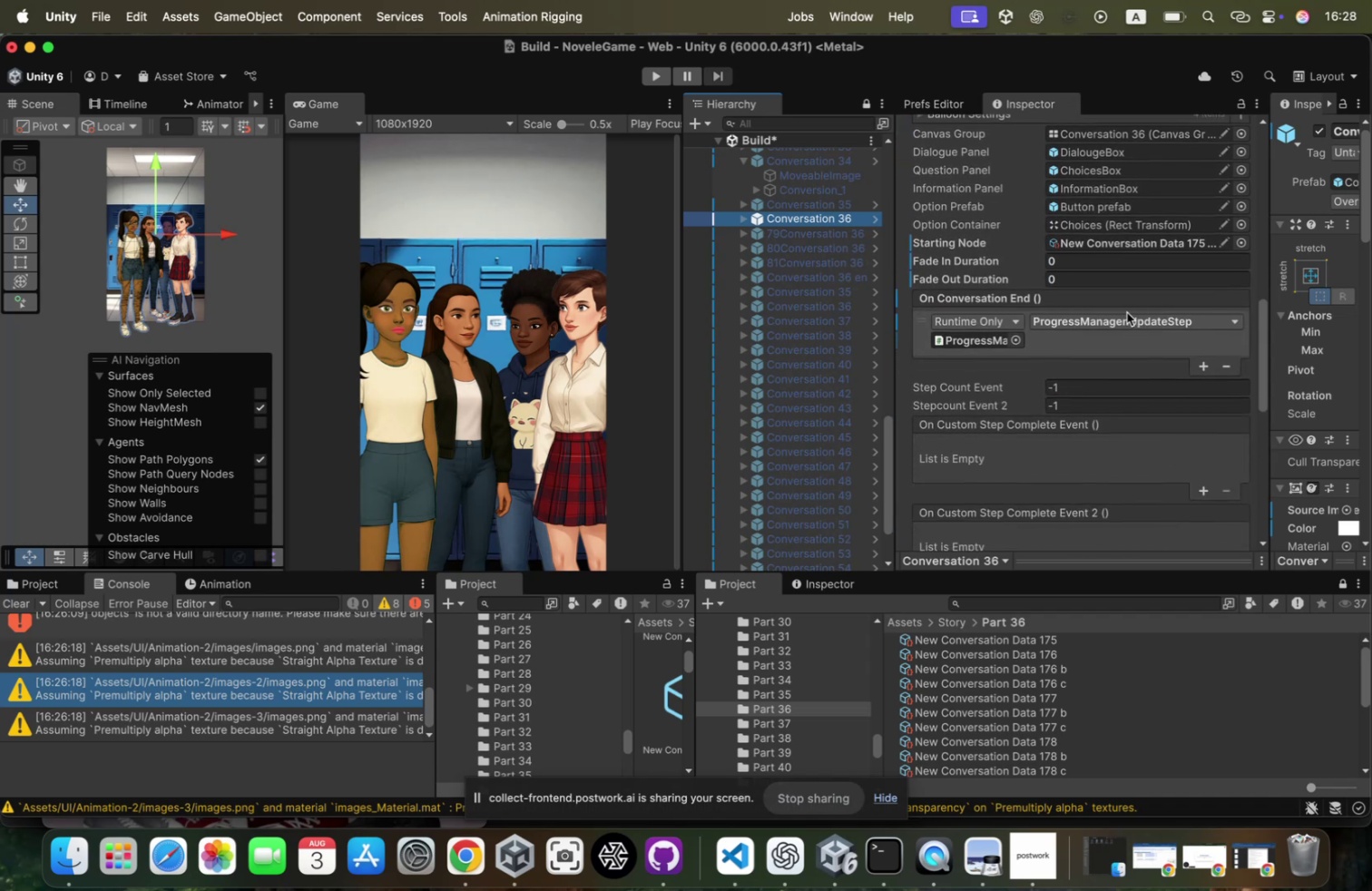 
left_click([1126, 313])
 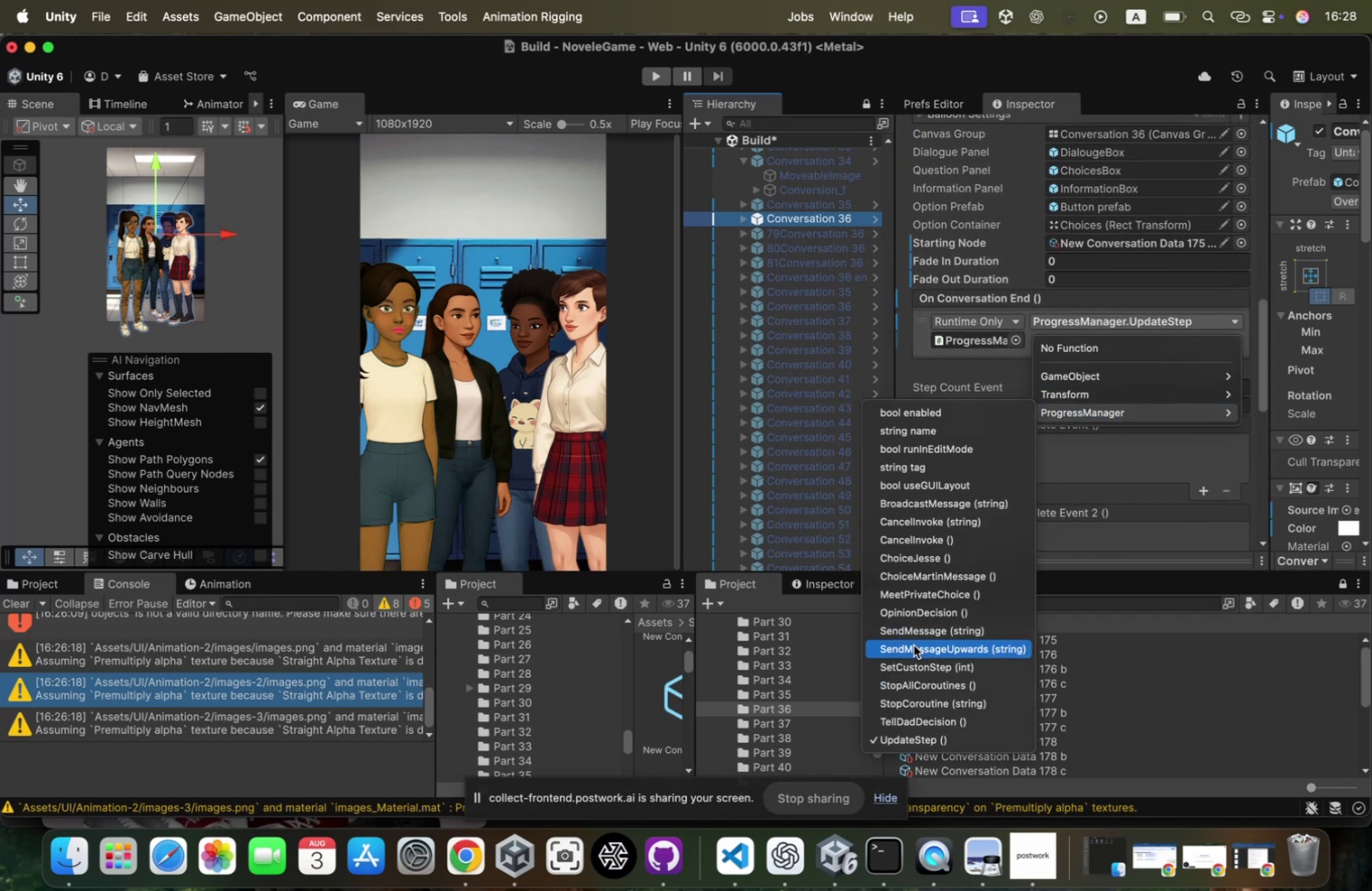 
type(uu)
 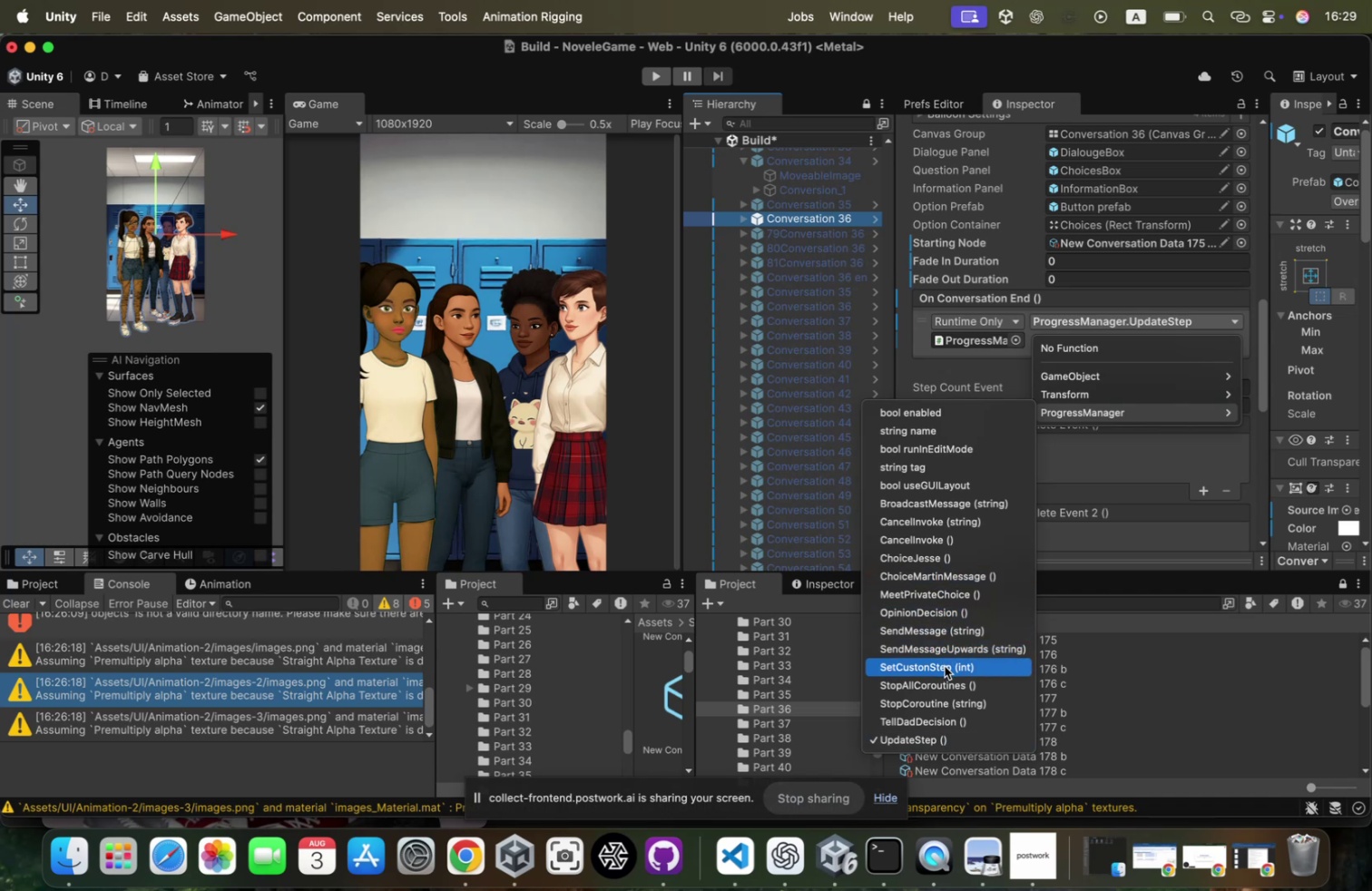 
key(D)
 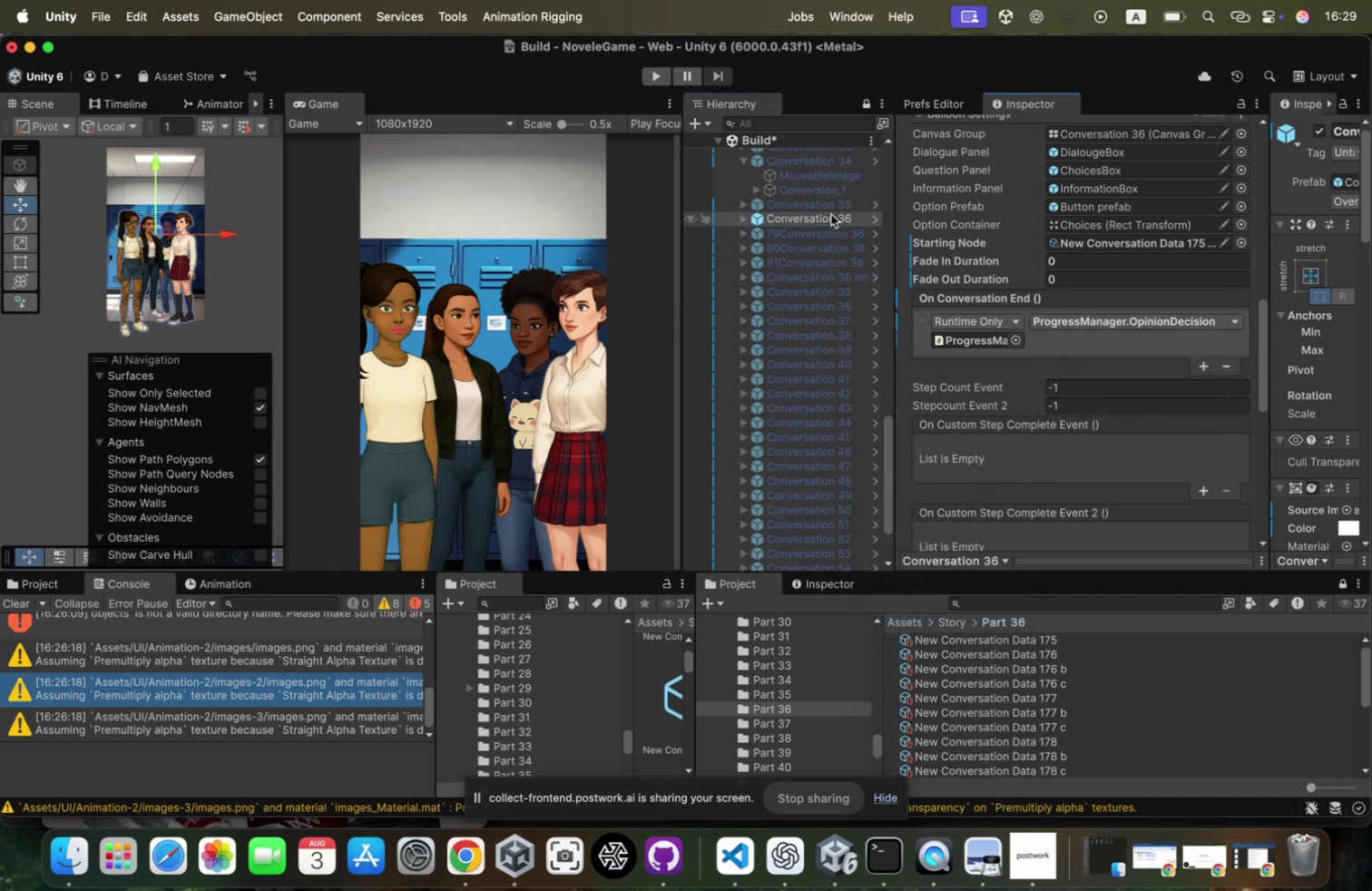 
wait(8.86)
 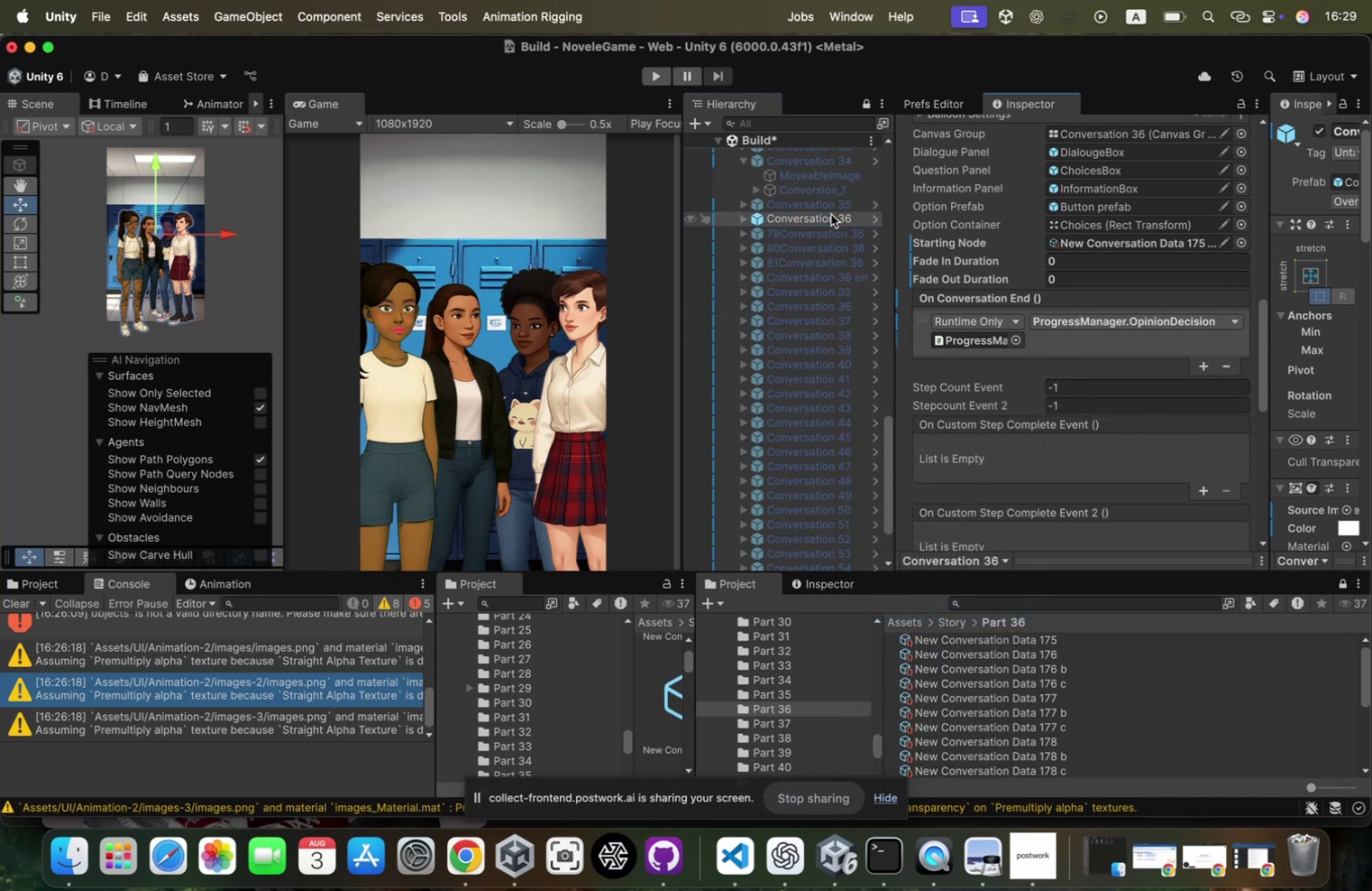 
right_click([800, 139])
 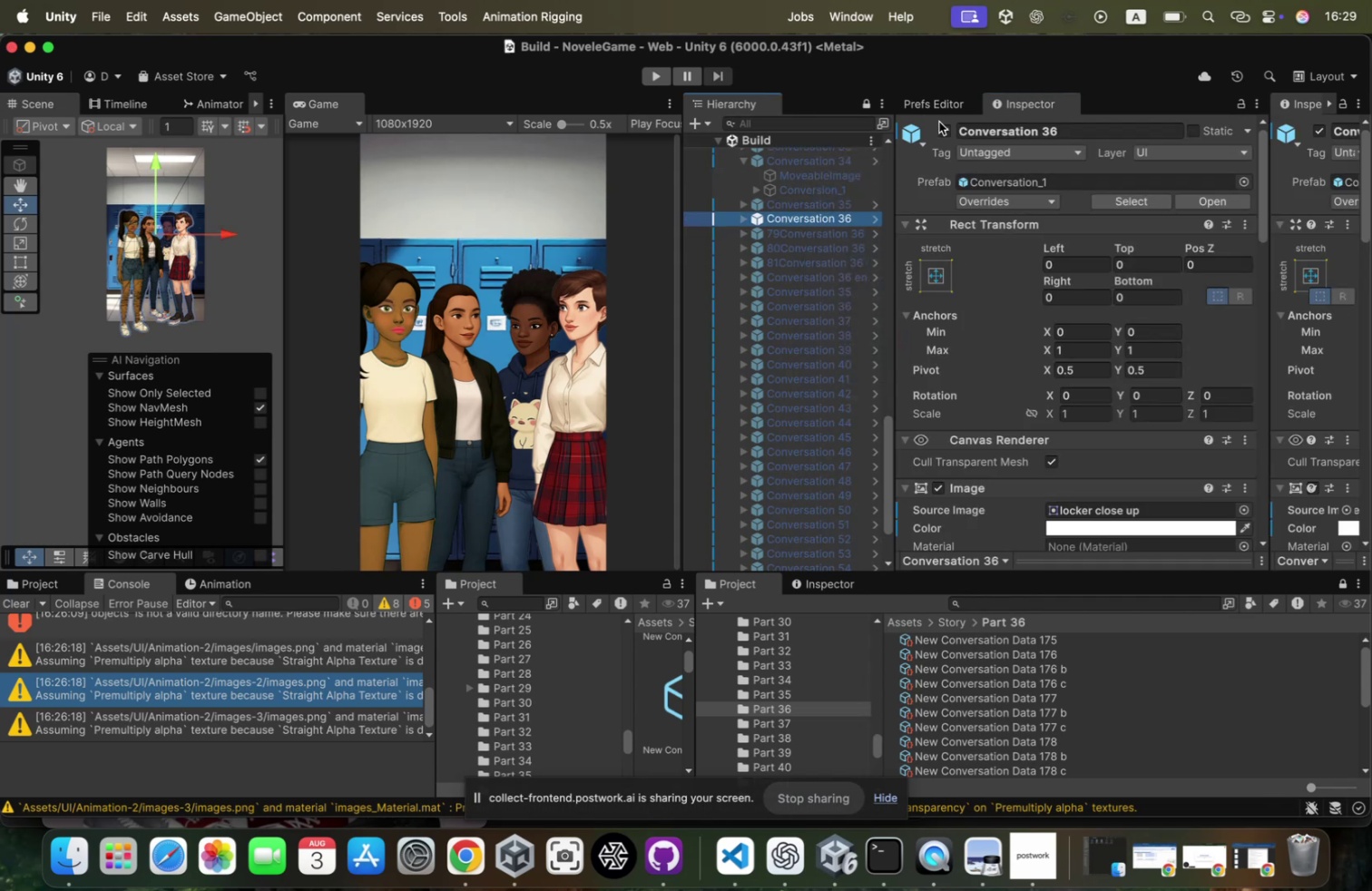 
wait(9.89)
 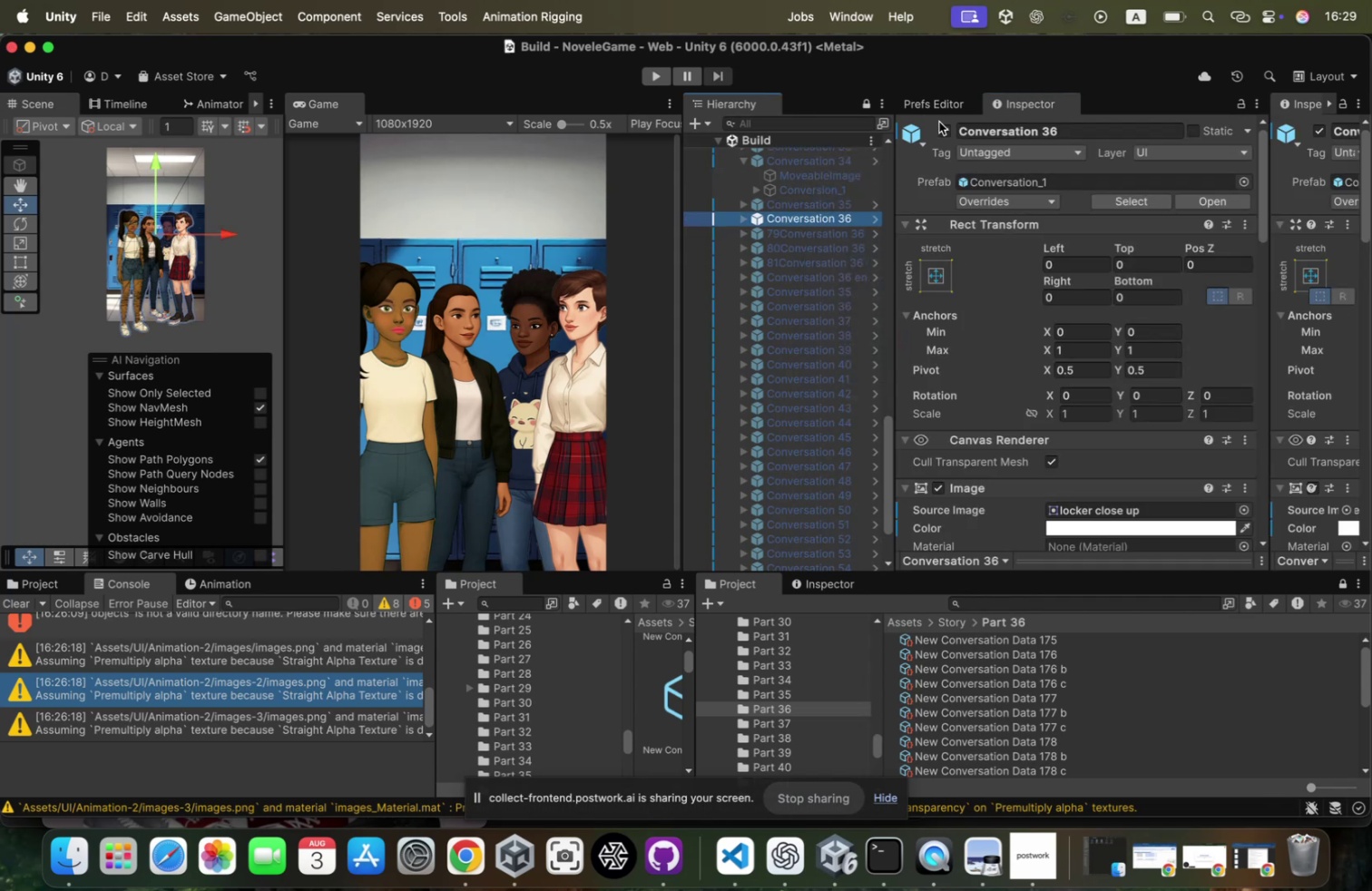 
left_click([1021, 632])
 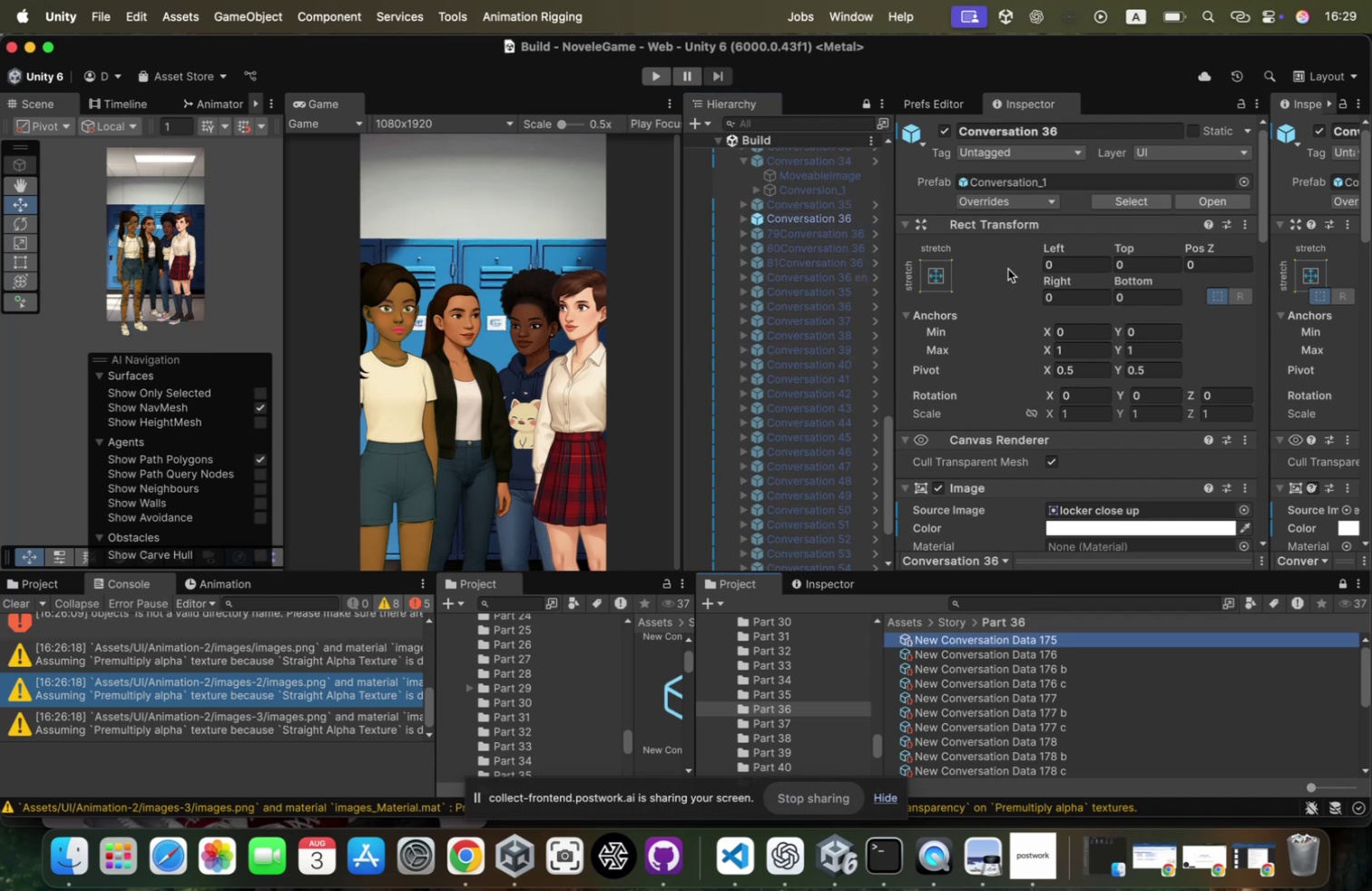 
scroll: coordinate [996, 291], scroll_direction: down, amount: 53.0
 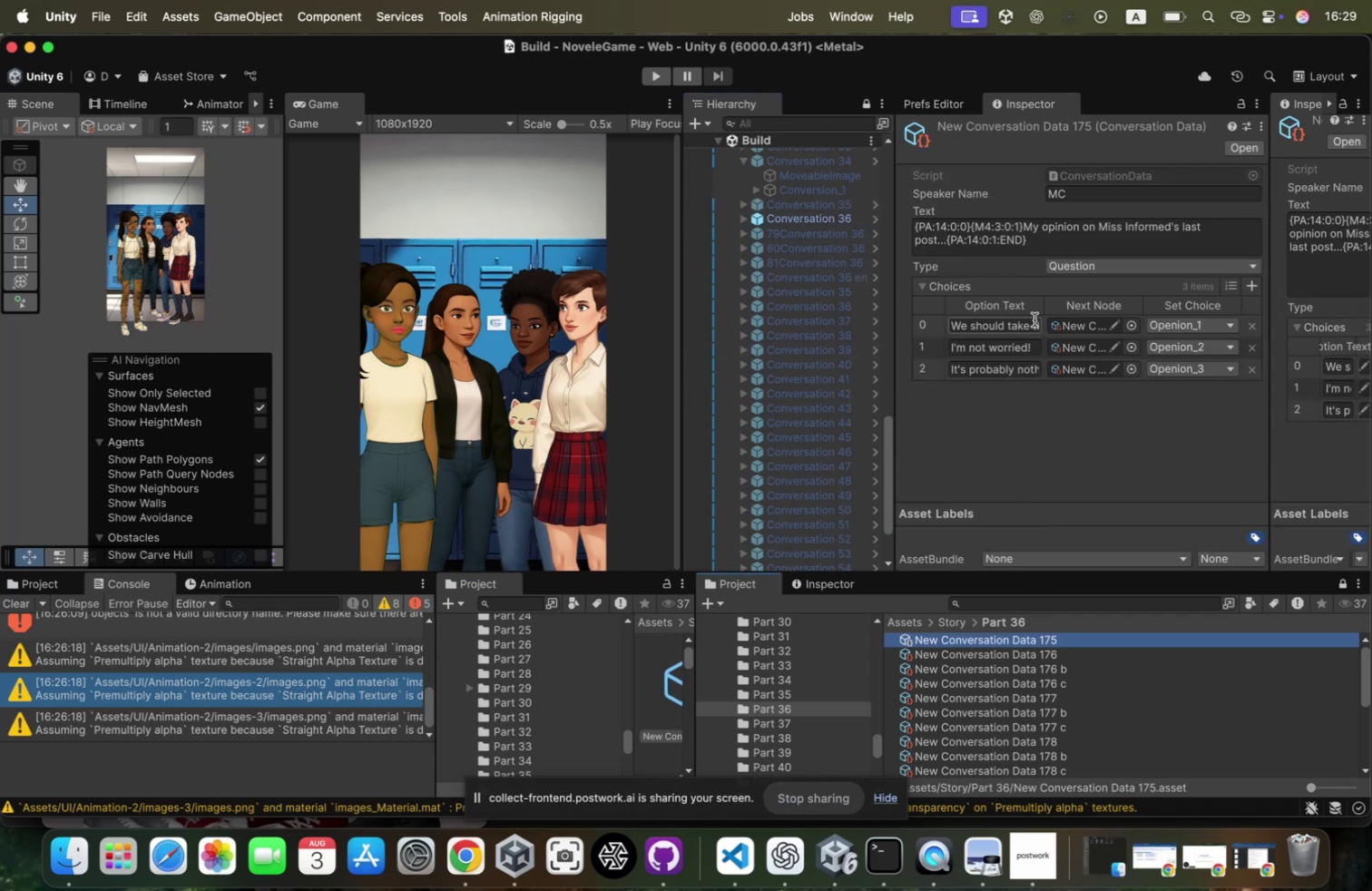 
left_click([1090, 327])
 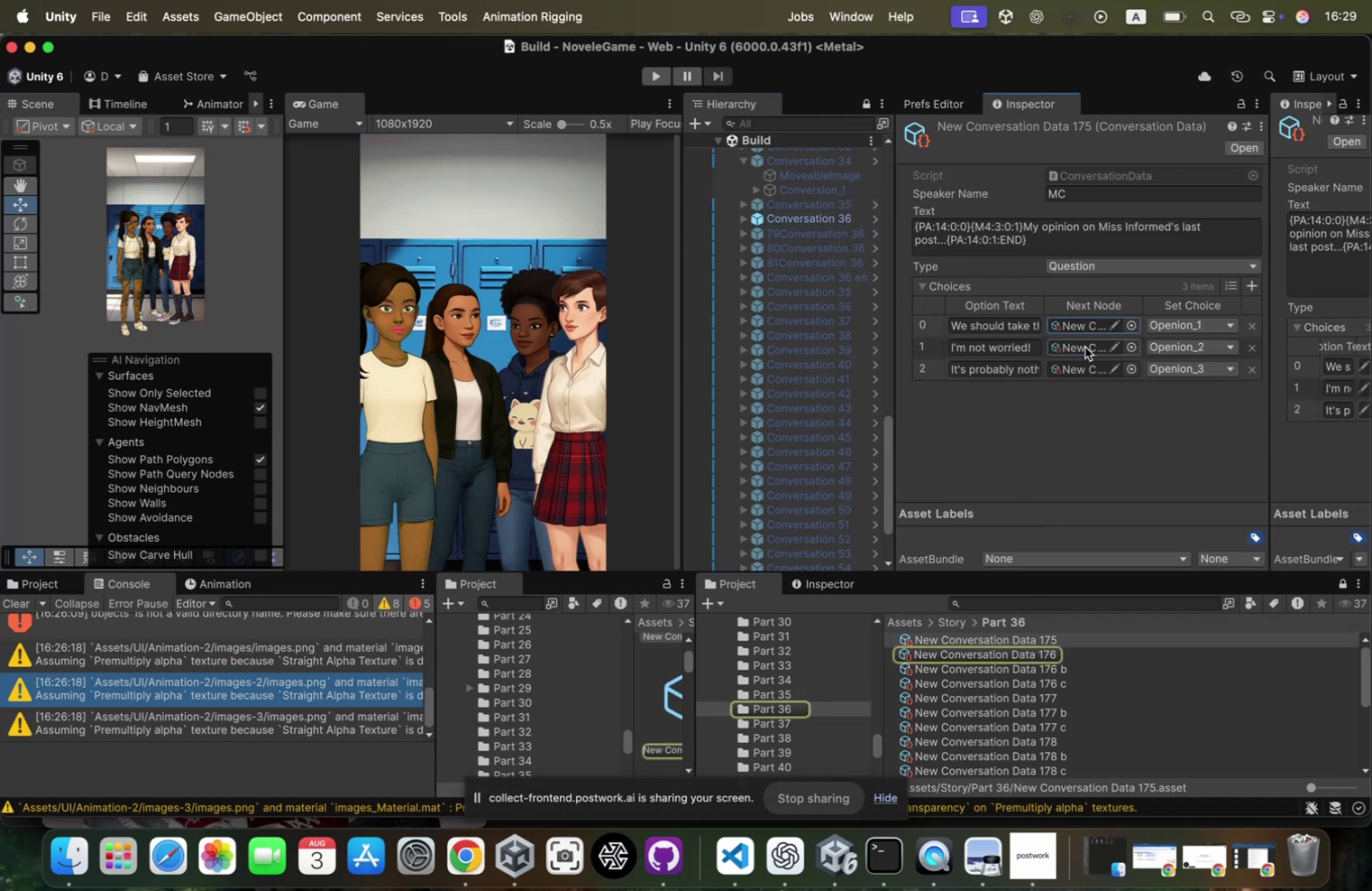 
left_click([1085, 346])
 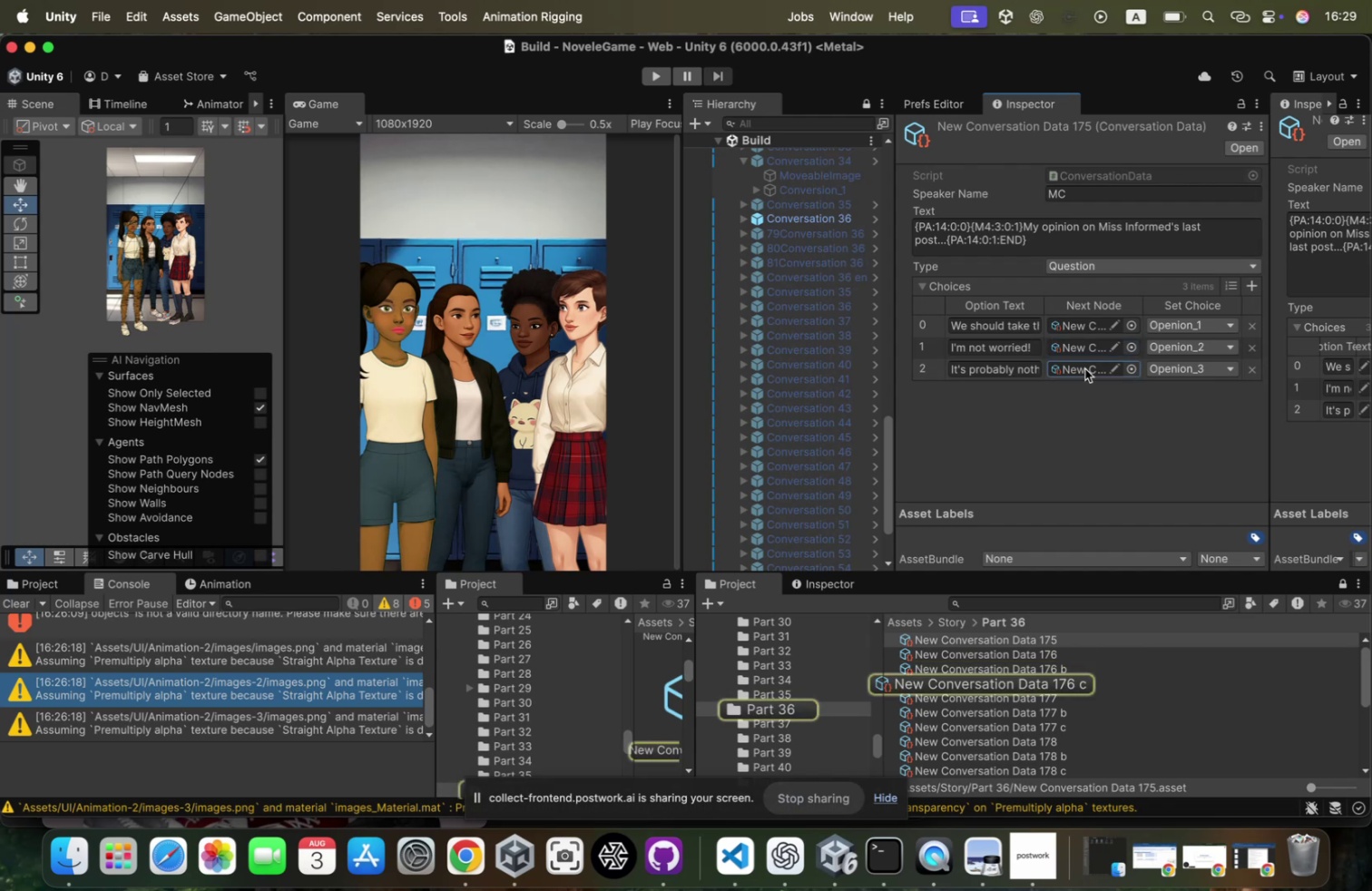 
left_click([1085, 368])
 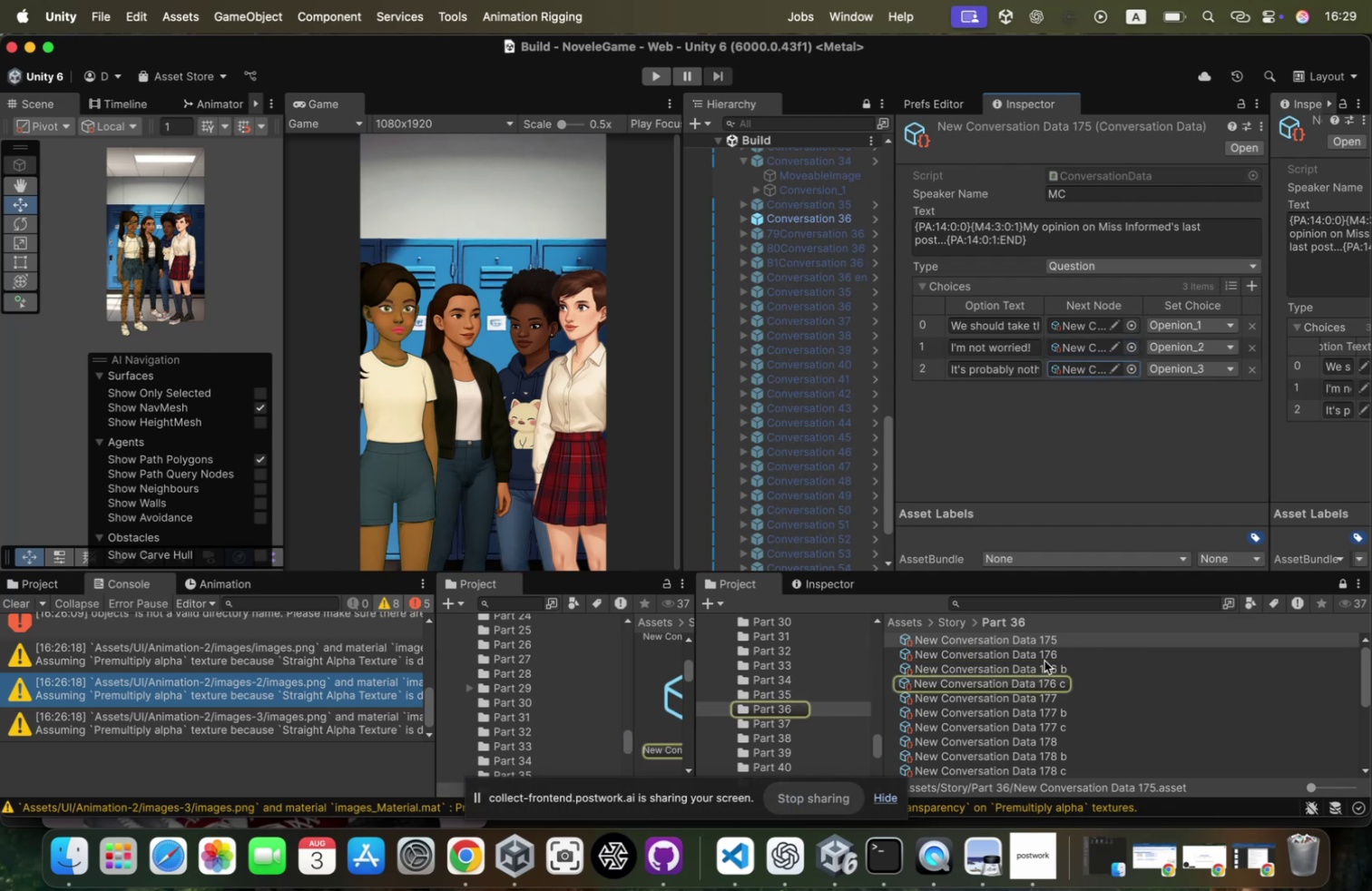 
left_click([1049, 651])
 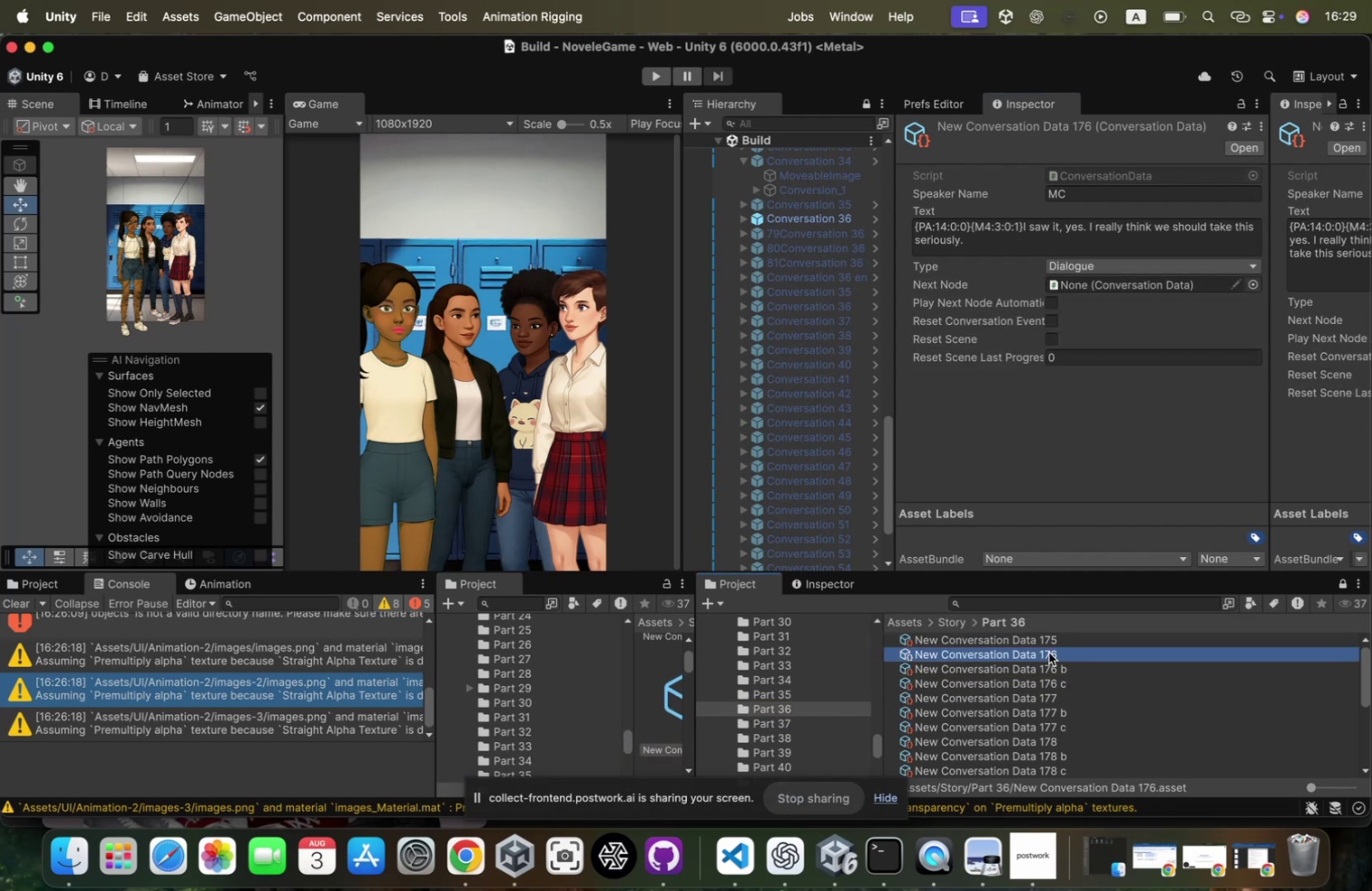 
key(ArrowDown)
 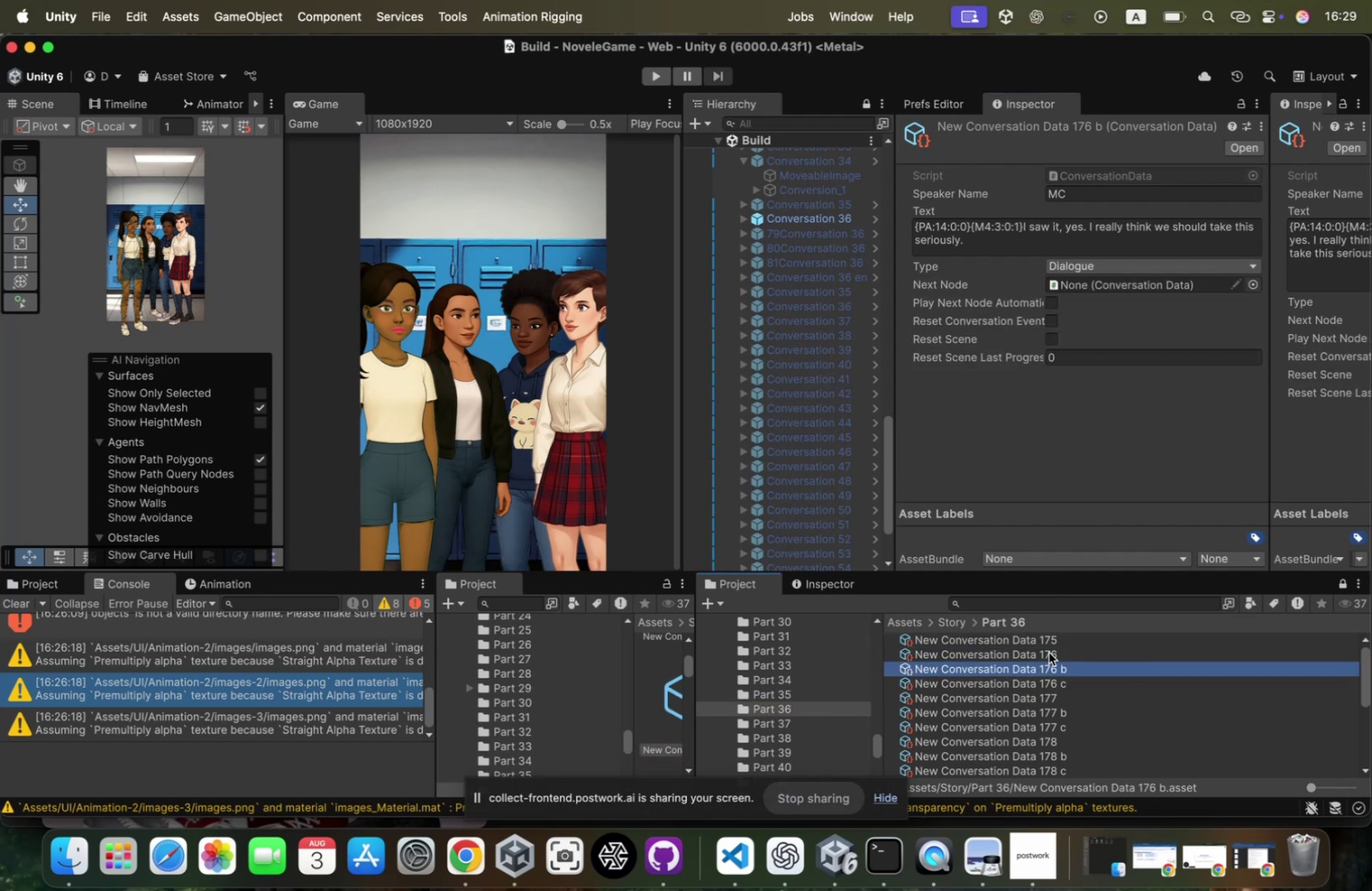 
key(ArrowDown)
 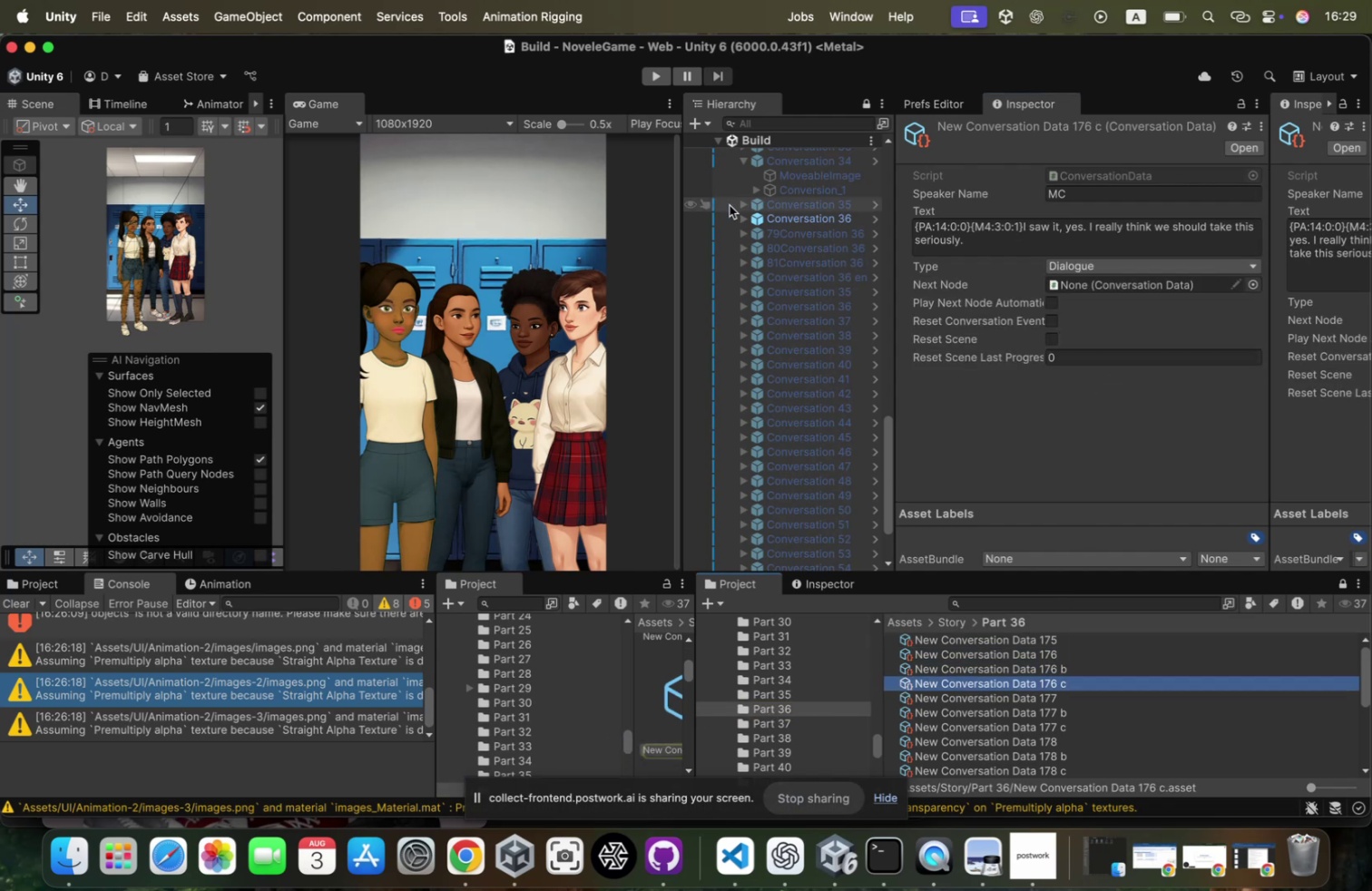 
left_click([734, 218])
 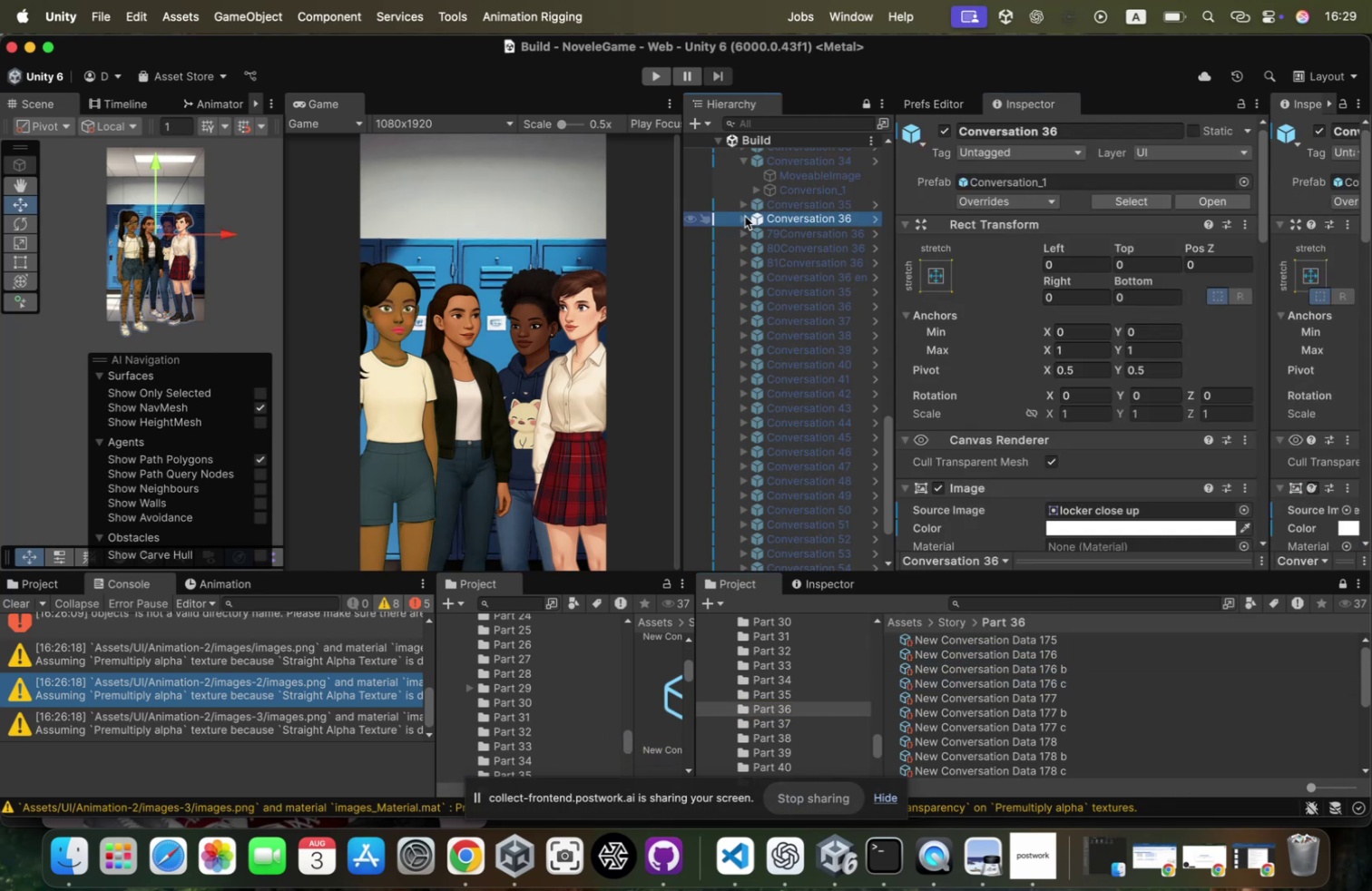 
left_click([745, 216])
 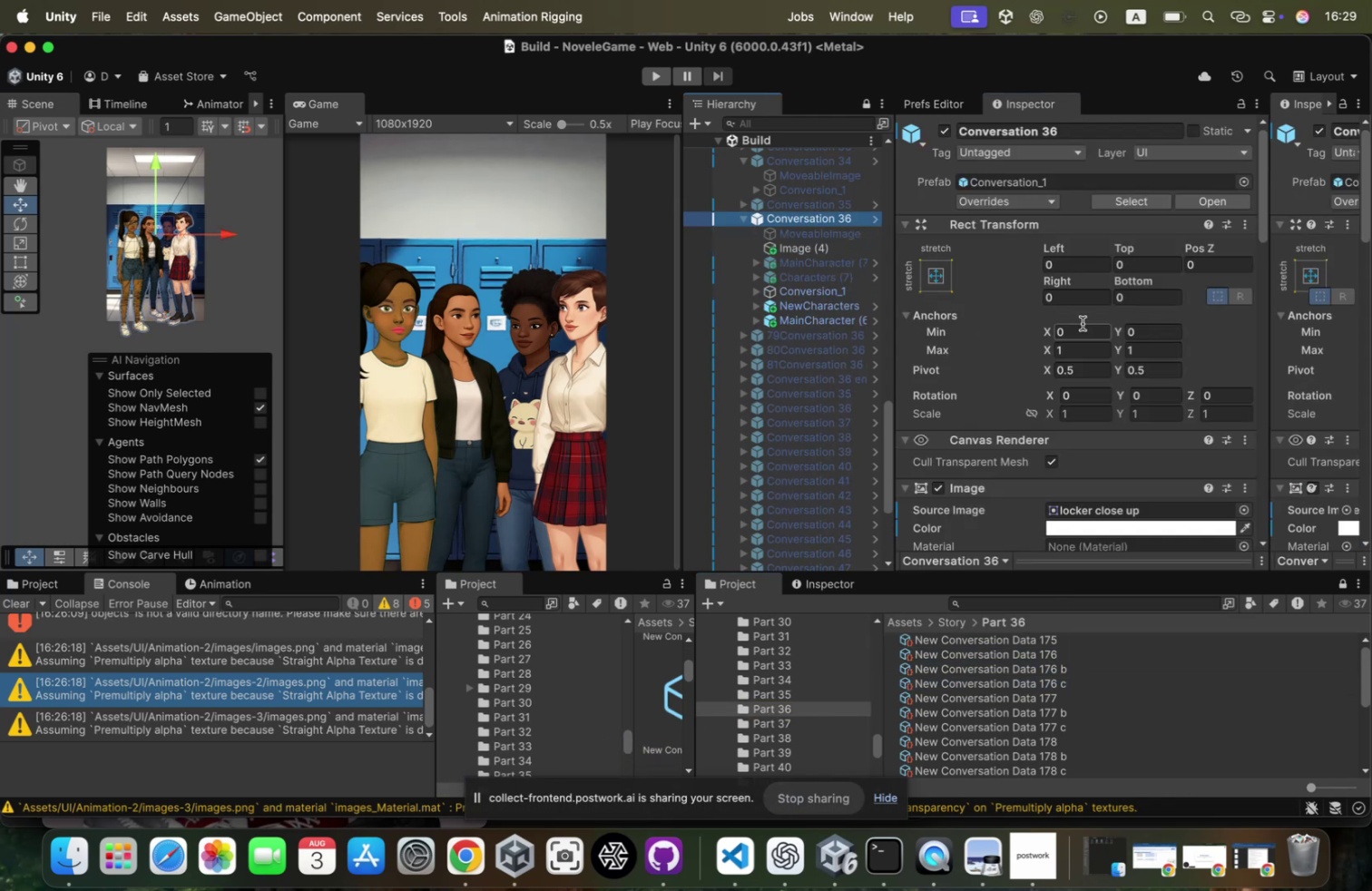 
scroll: coordinate [1083, 323], scroll_direction: down, amount: 43.0
 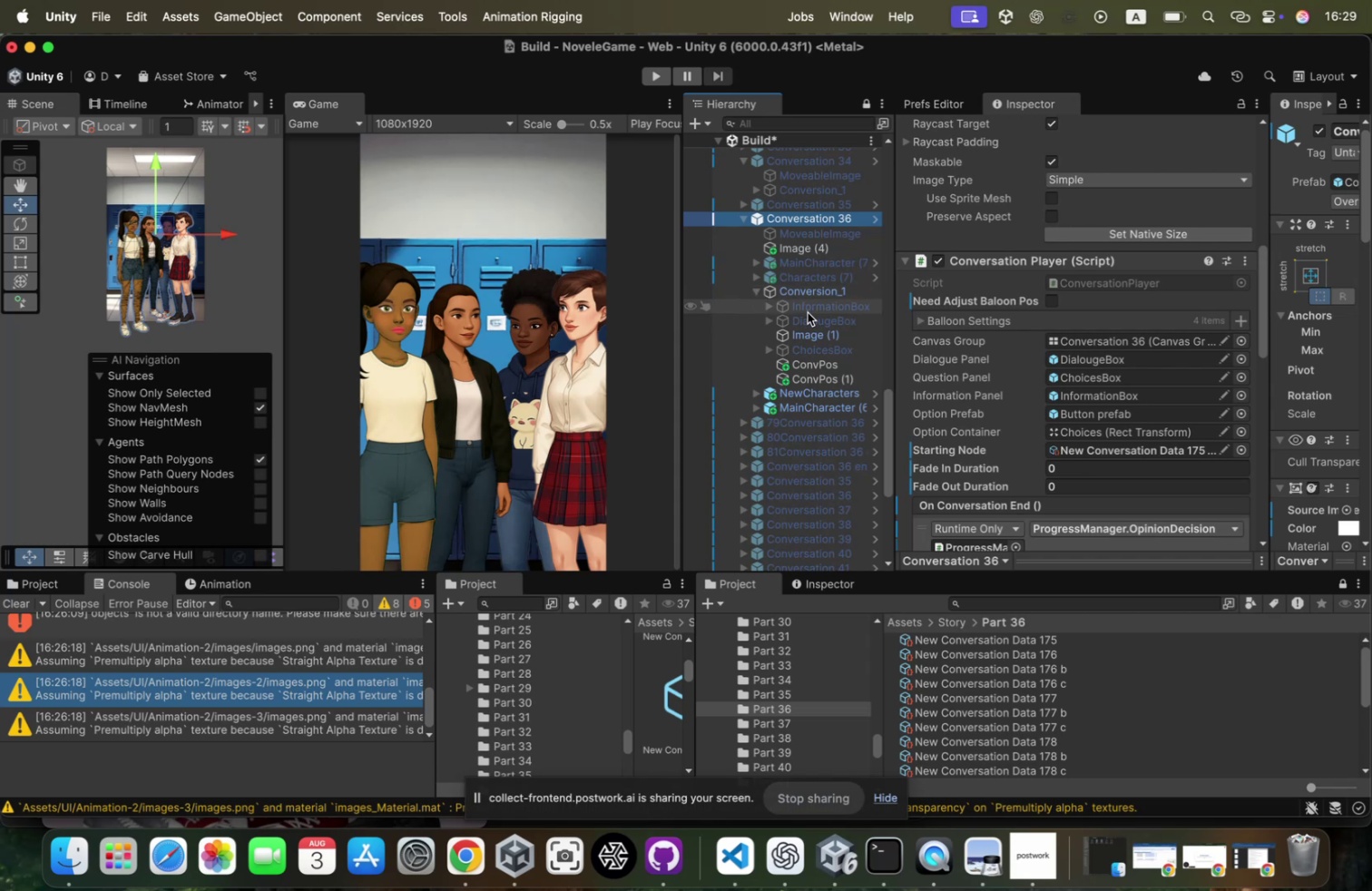 
wait(5.6)
 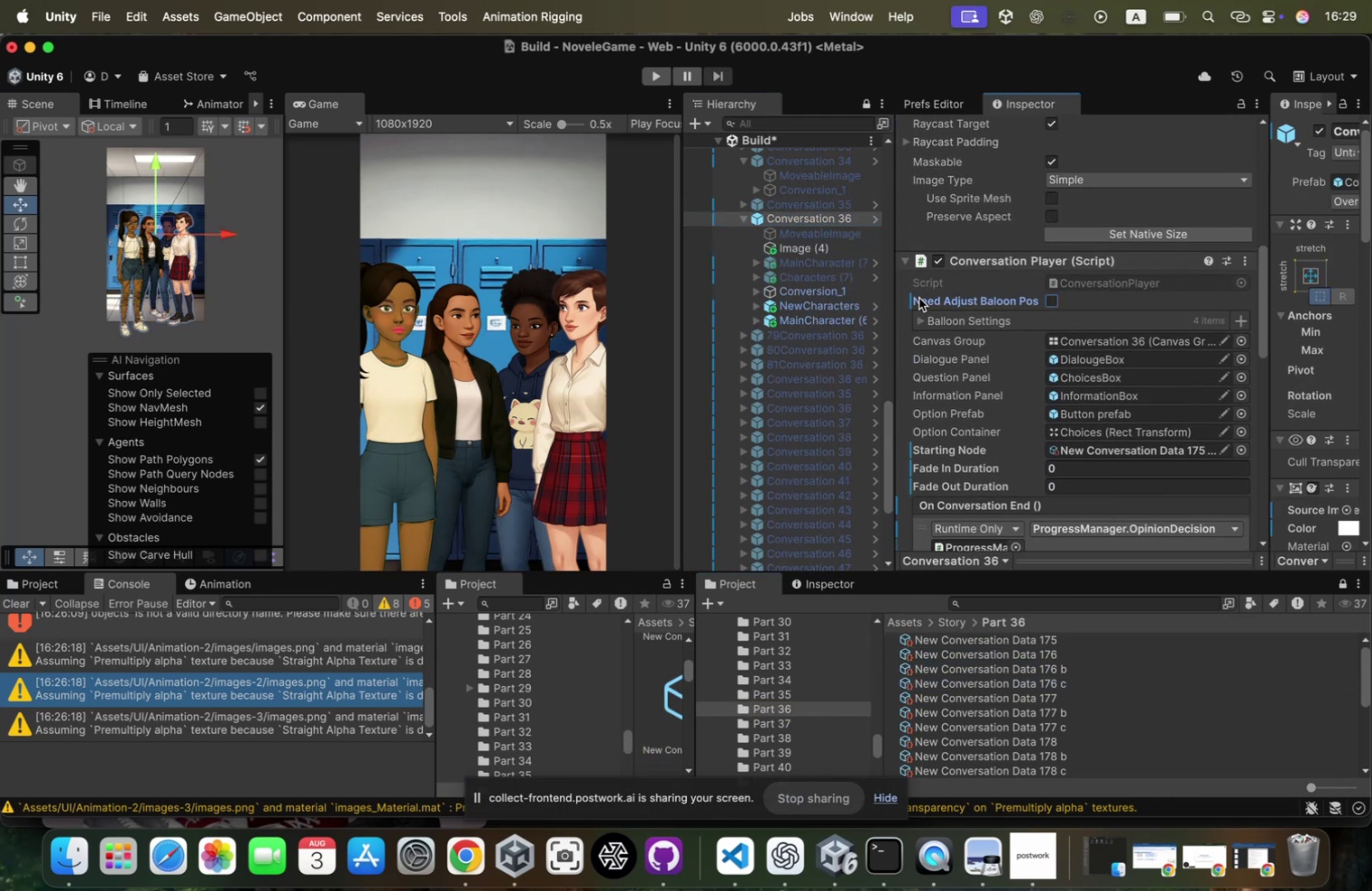 
key(ArrowDown)
 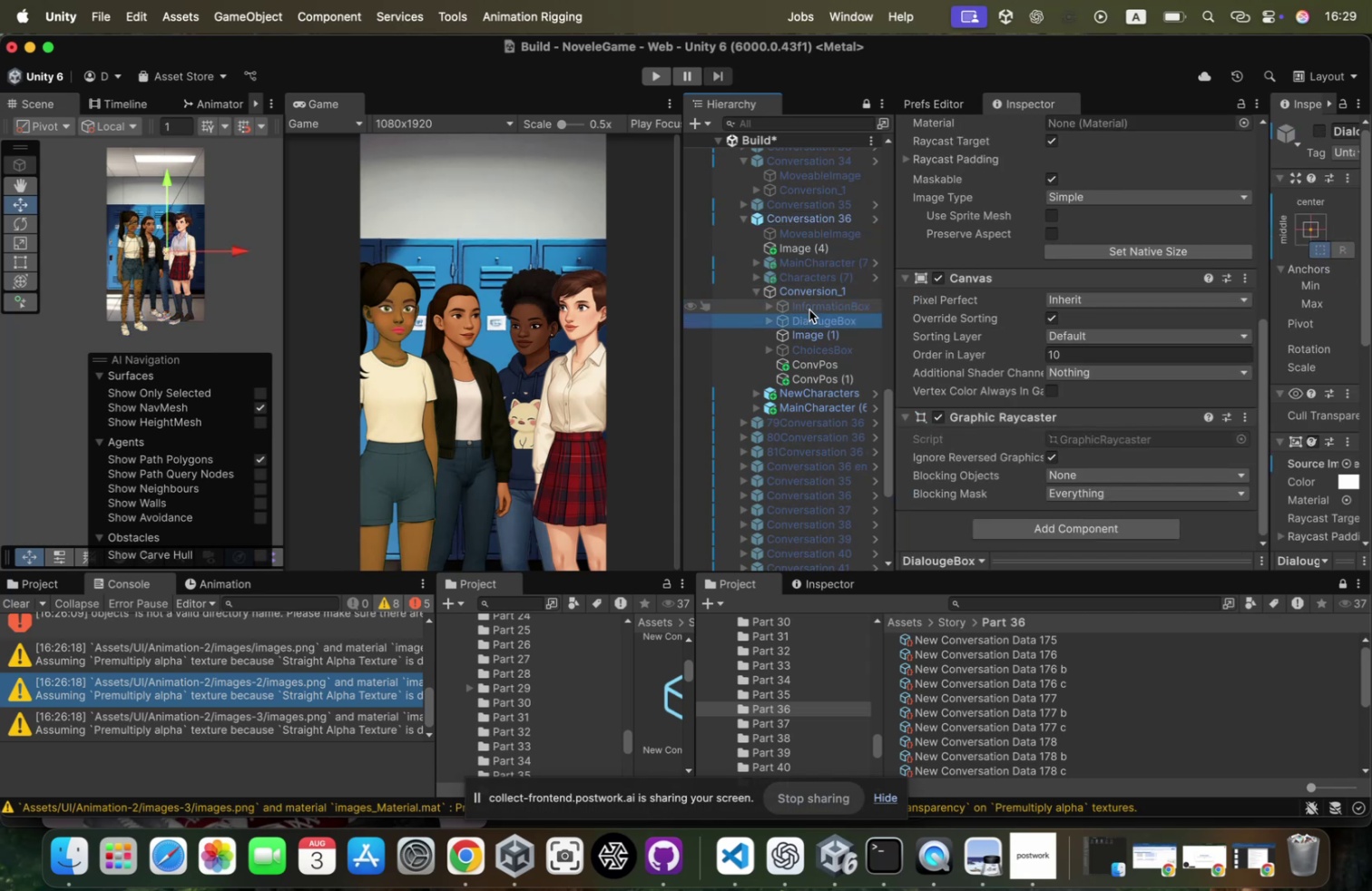 
key(ArrowDown)
 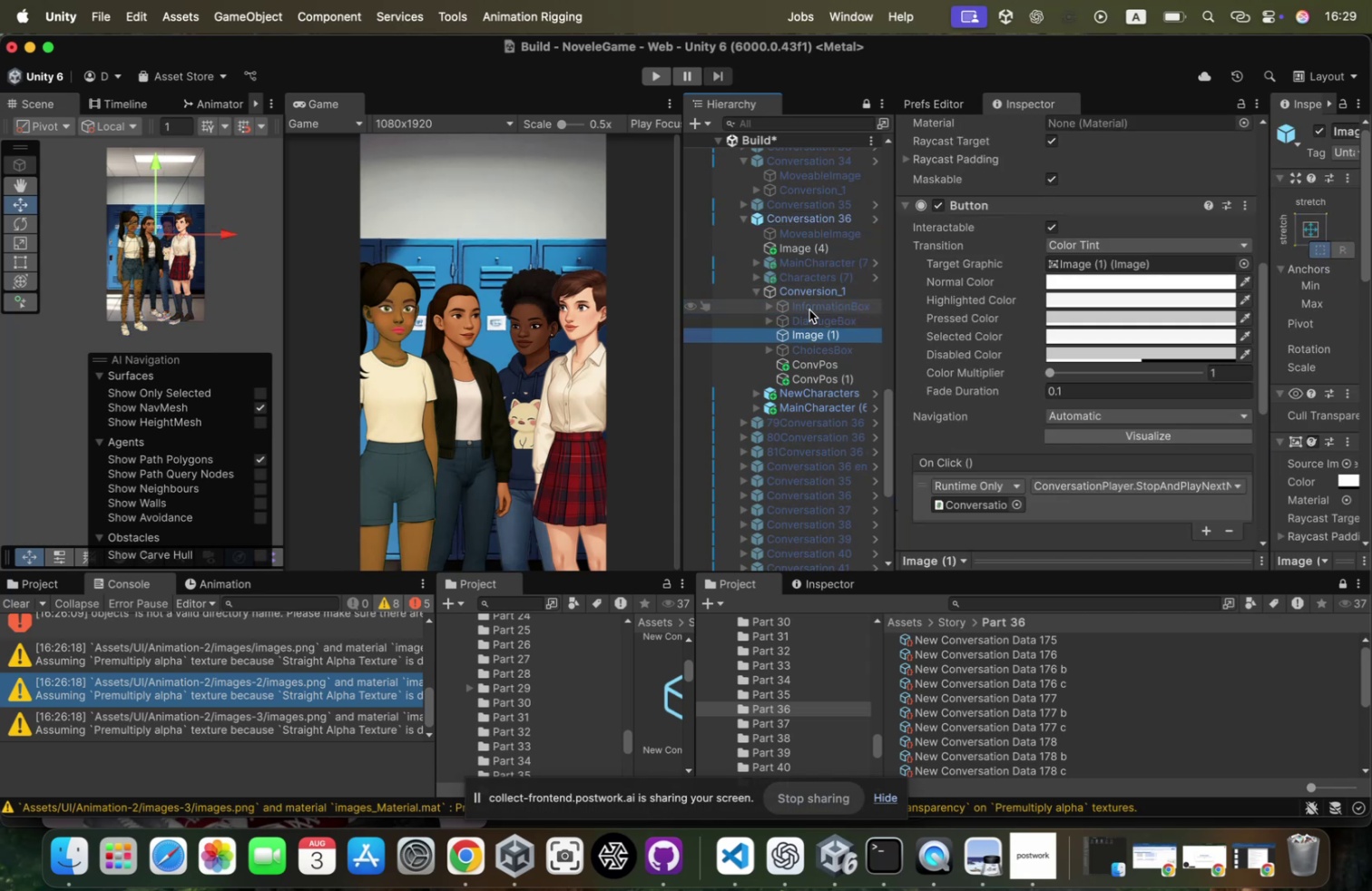 
key(ArrowDown)
 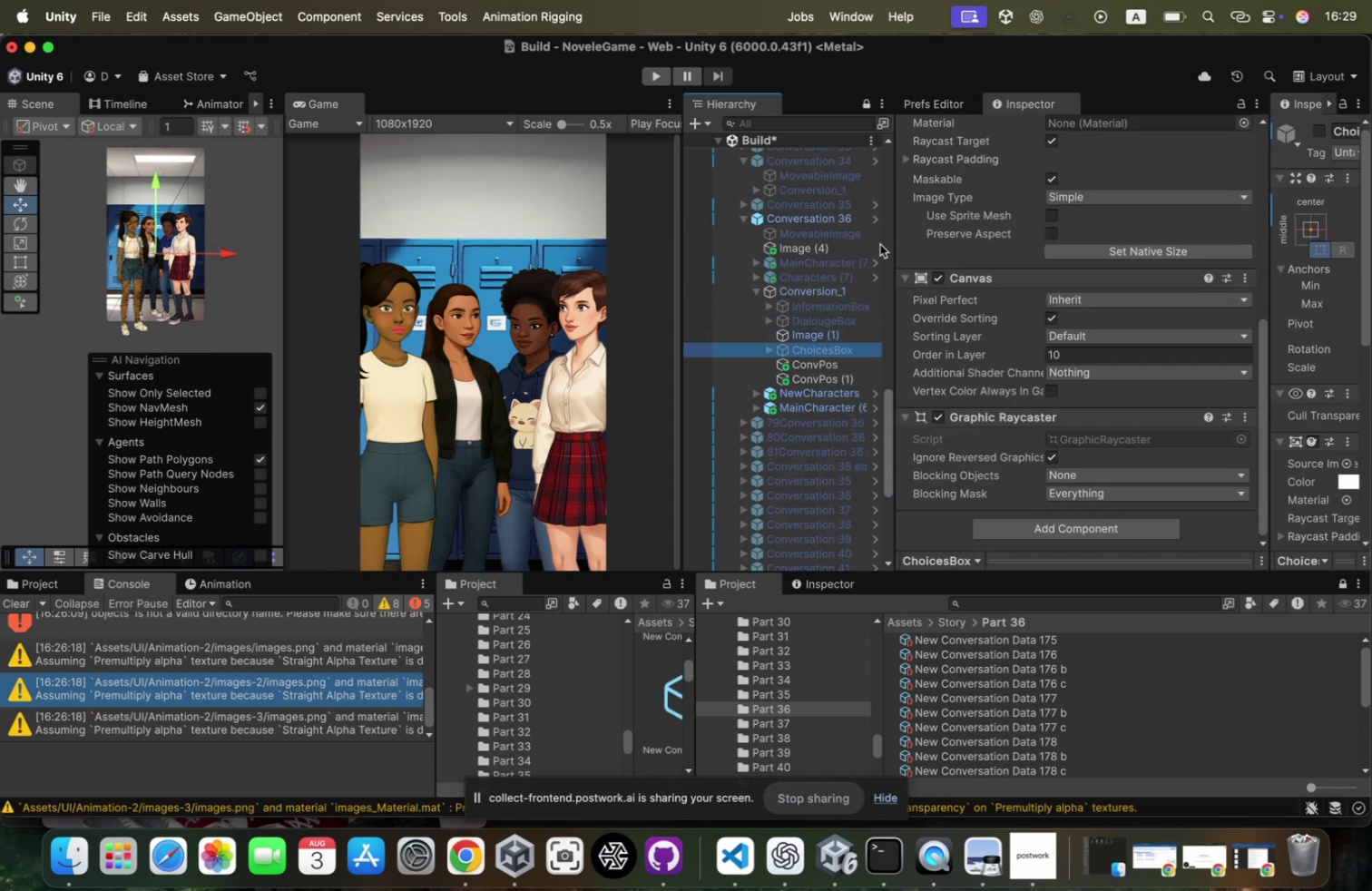 
key(Shift+ShiftRight)
 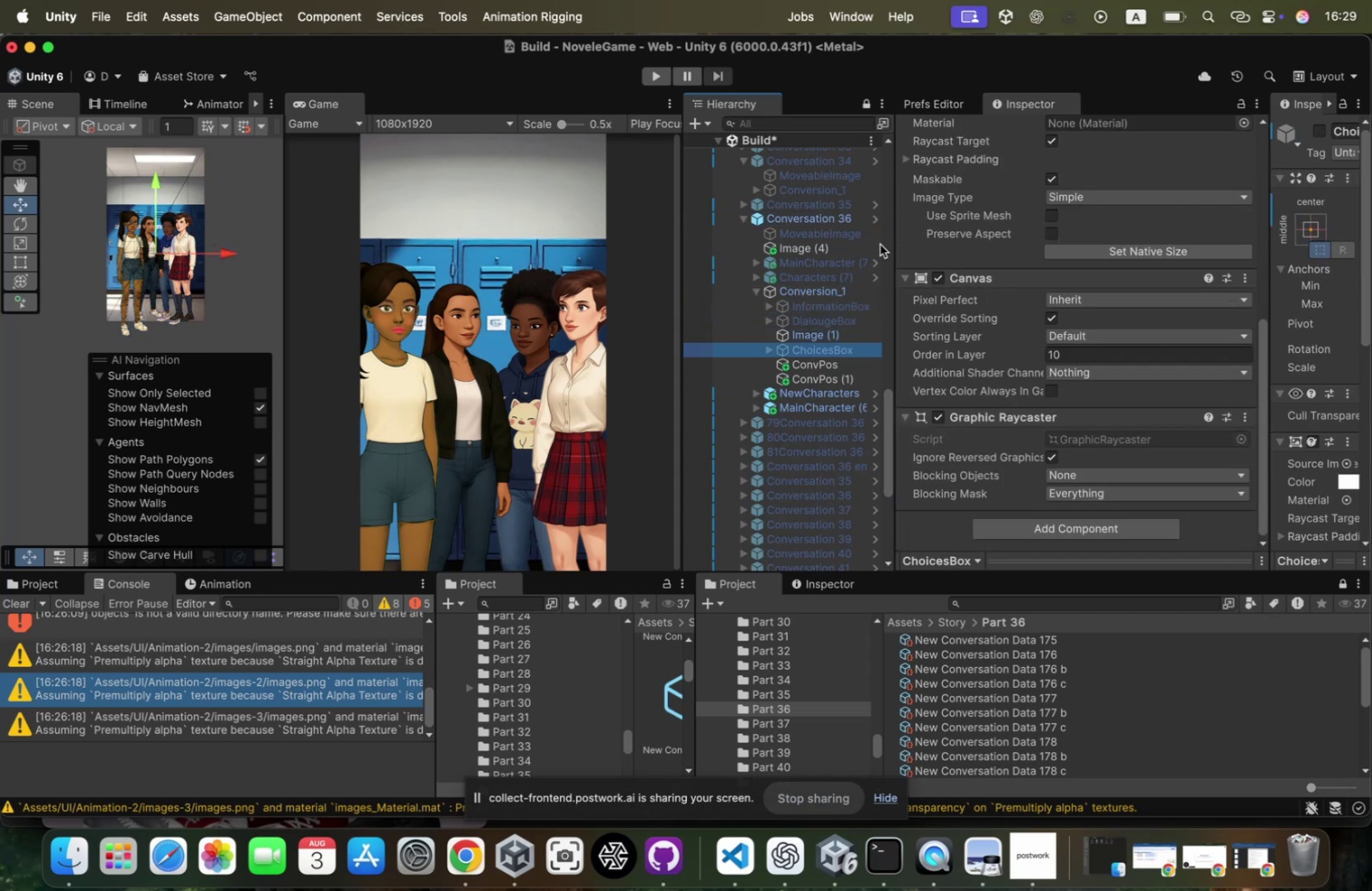 
key(ArrowUp)
 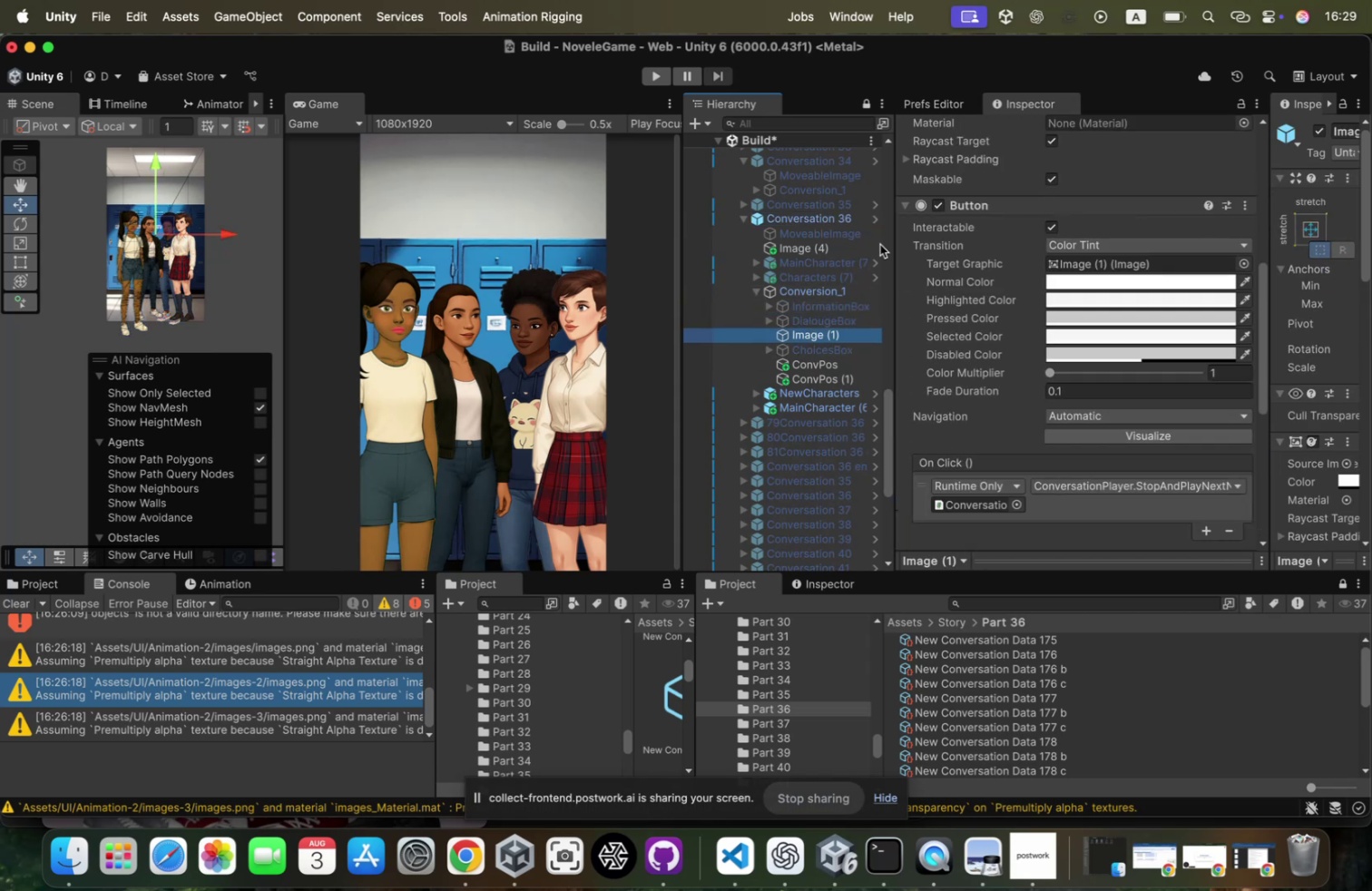 
key(ArrowUp)
 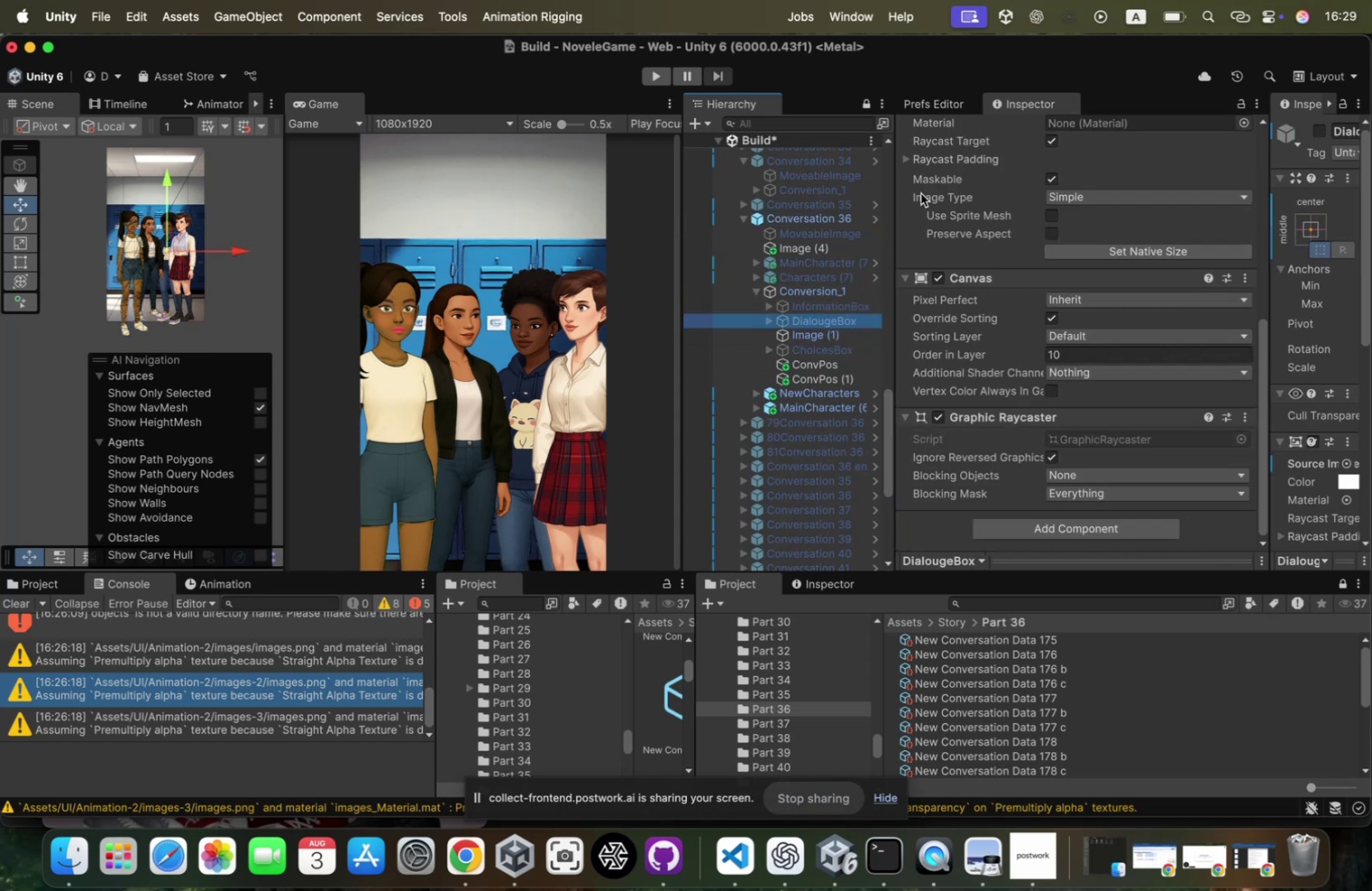 
scroll: coordinate [922, 191], scroll_direction: up, amount: 68.0
 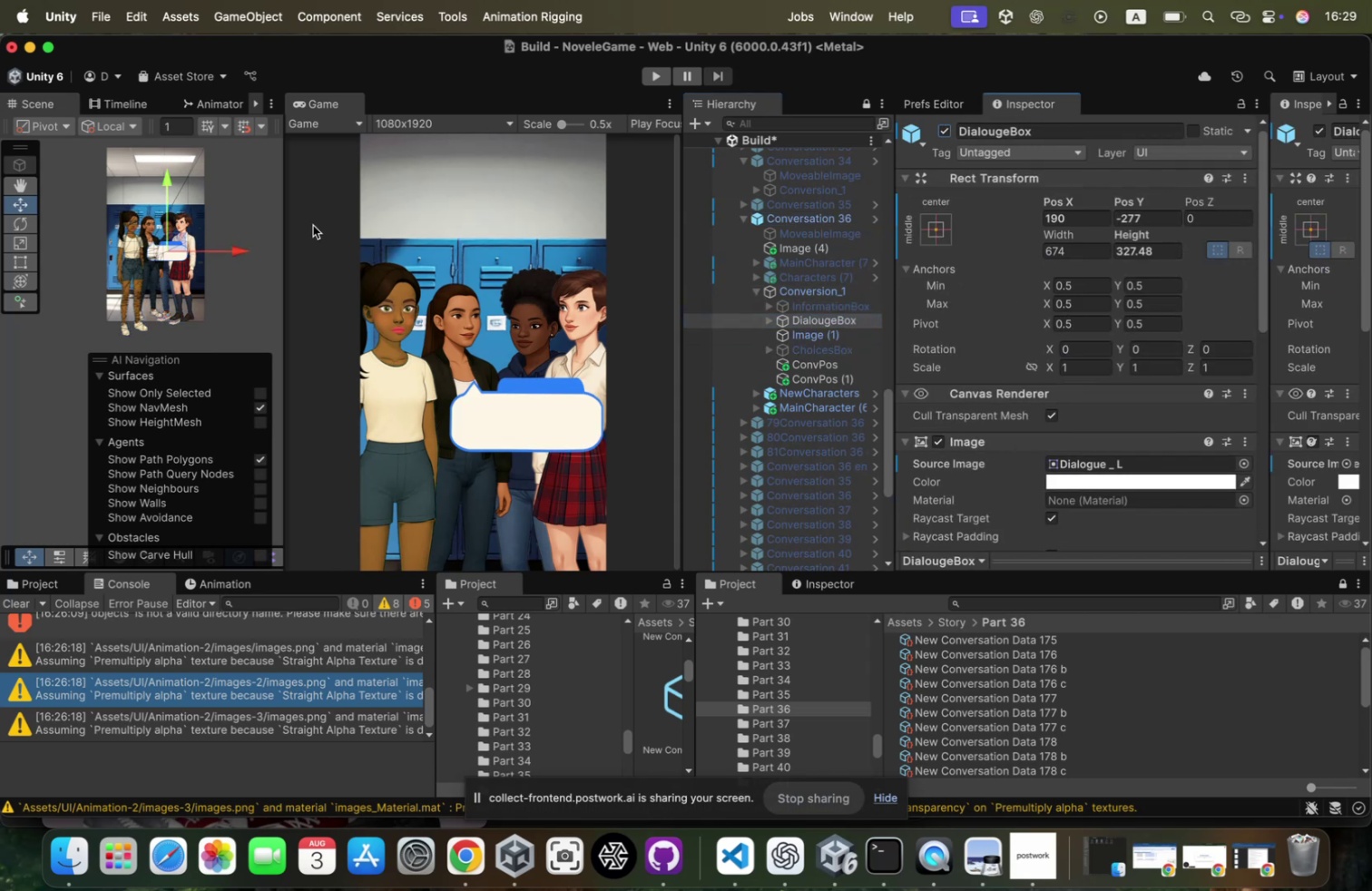 
left_click_drag(start_coordinate=[239, 246], to_coordinate=[219, 235])
 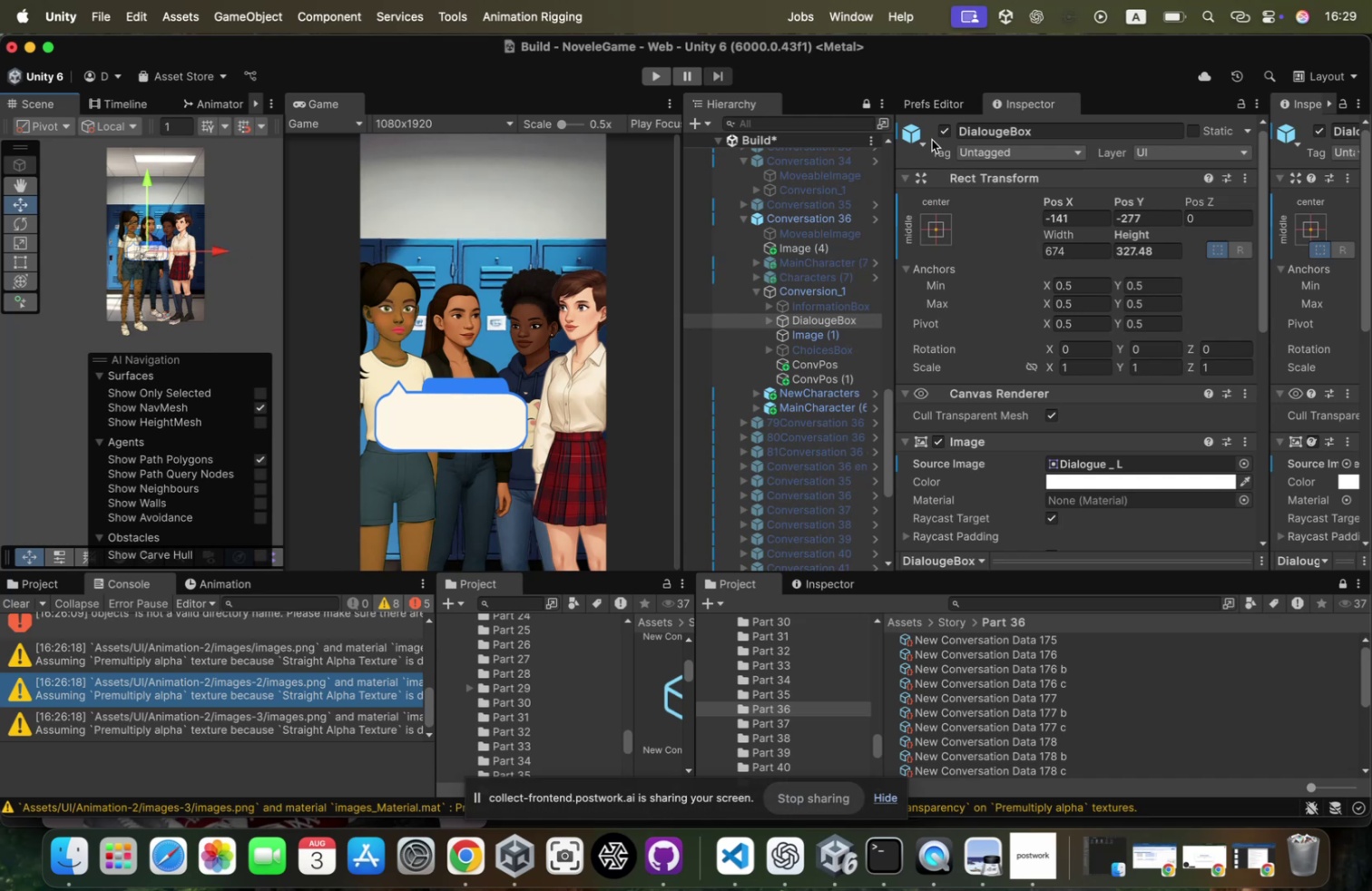 
left_click([952, 127])
 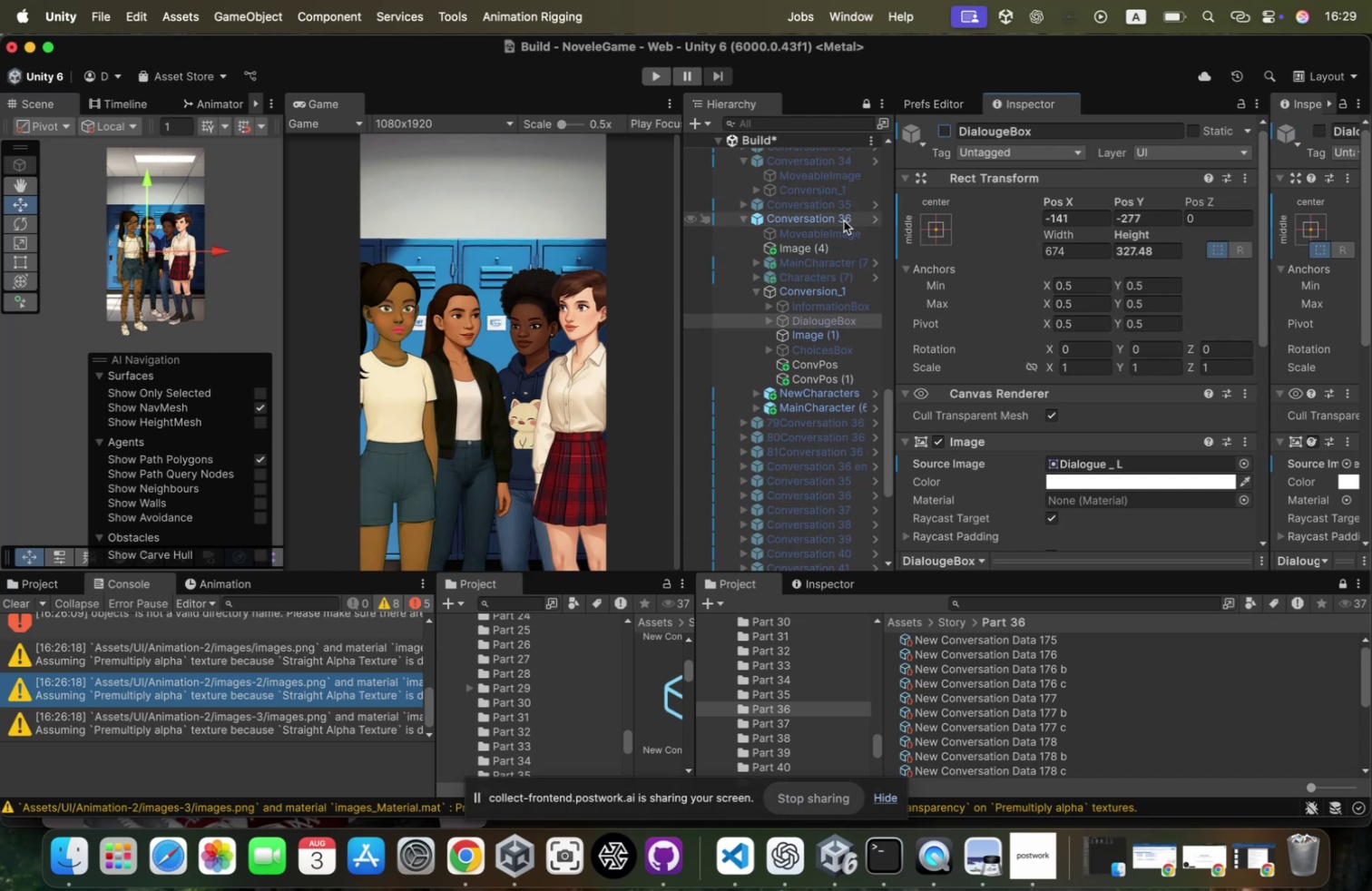 
left_click([843, 220])
 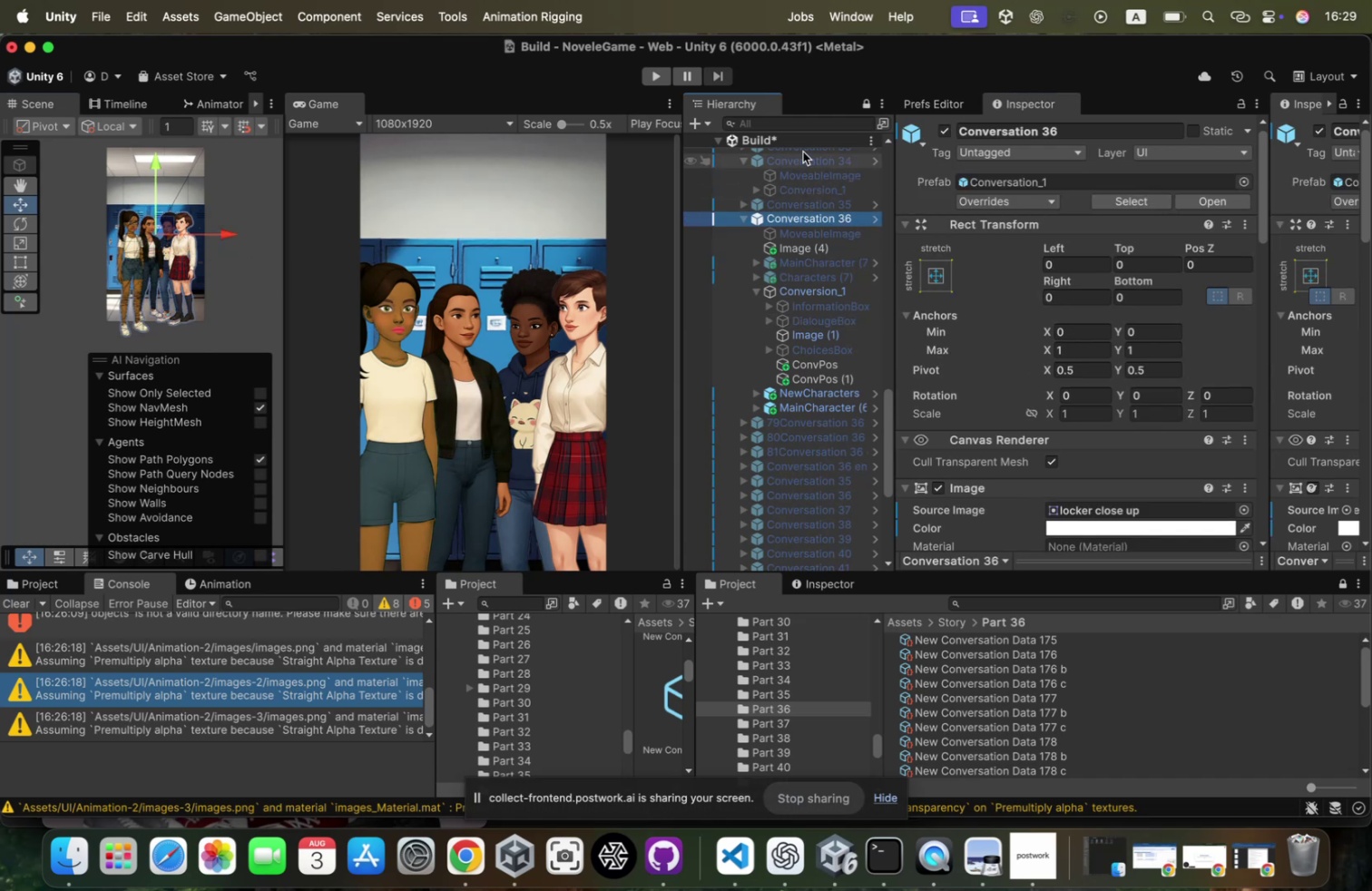 
right_click([794, 145])
 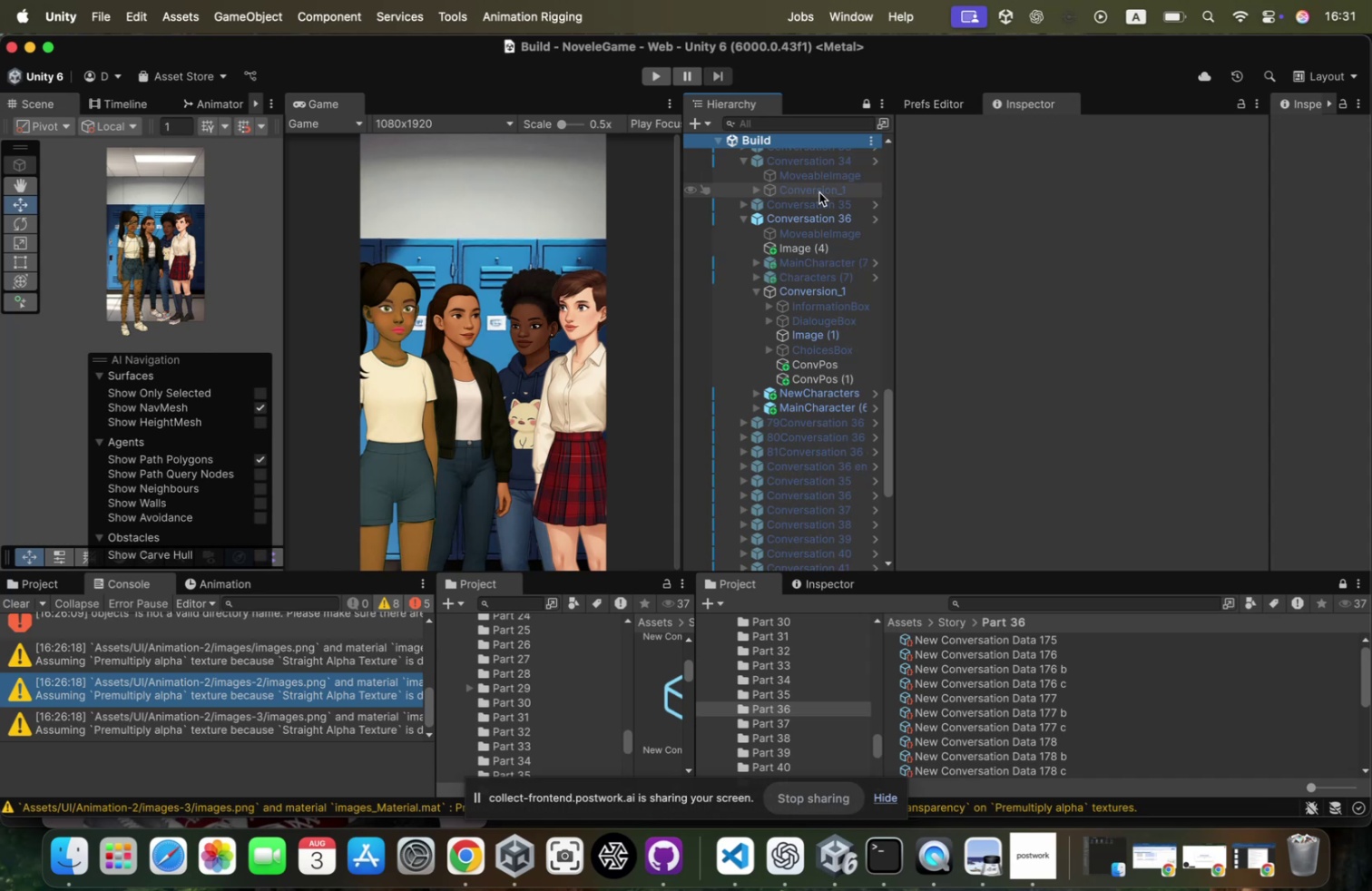 
wait(125.69)
 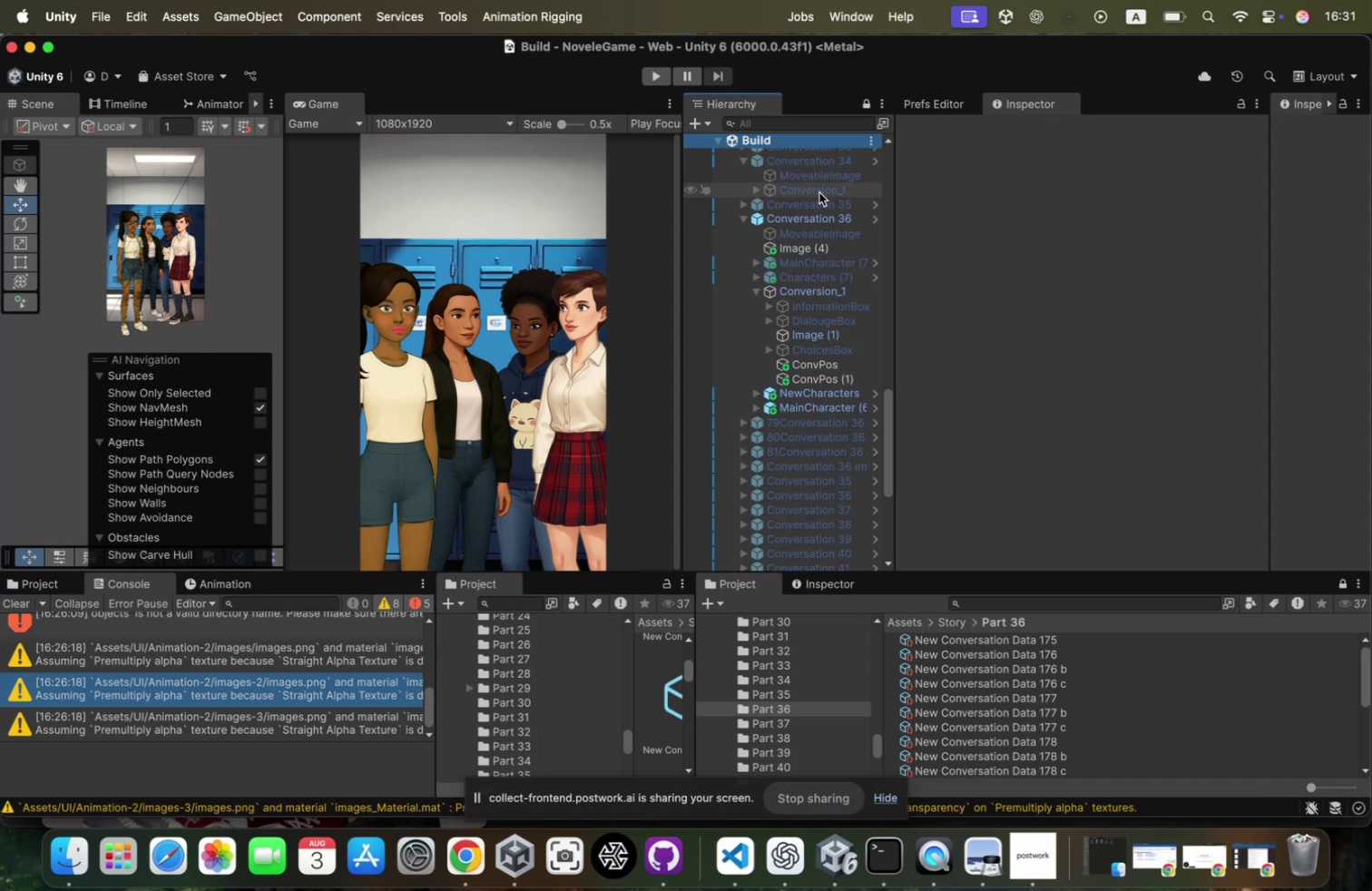 
left_click([7, 602])
 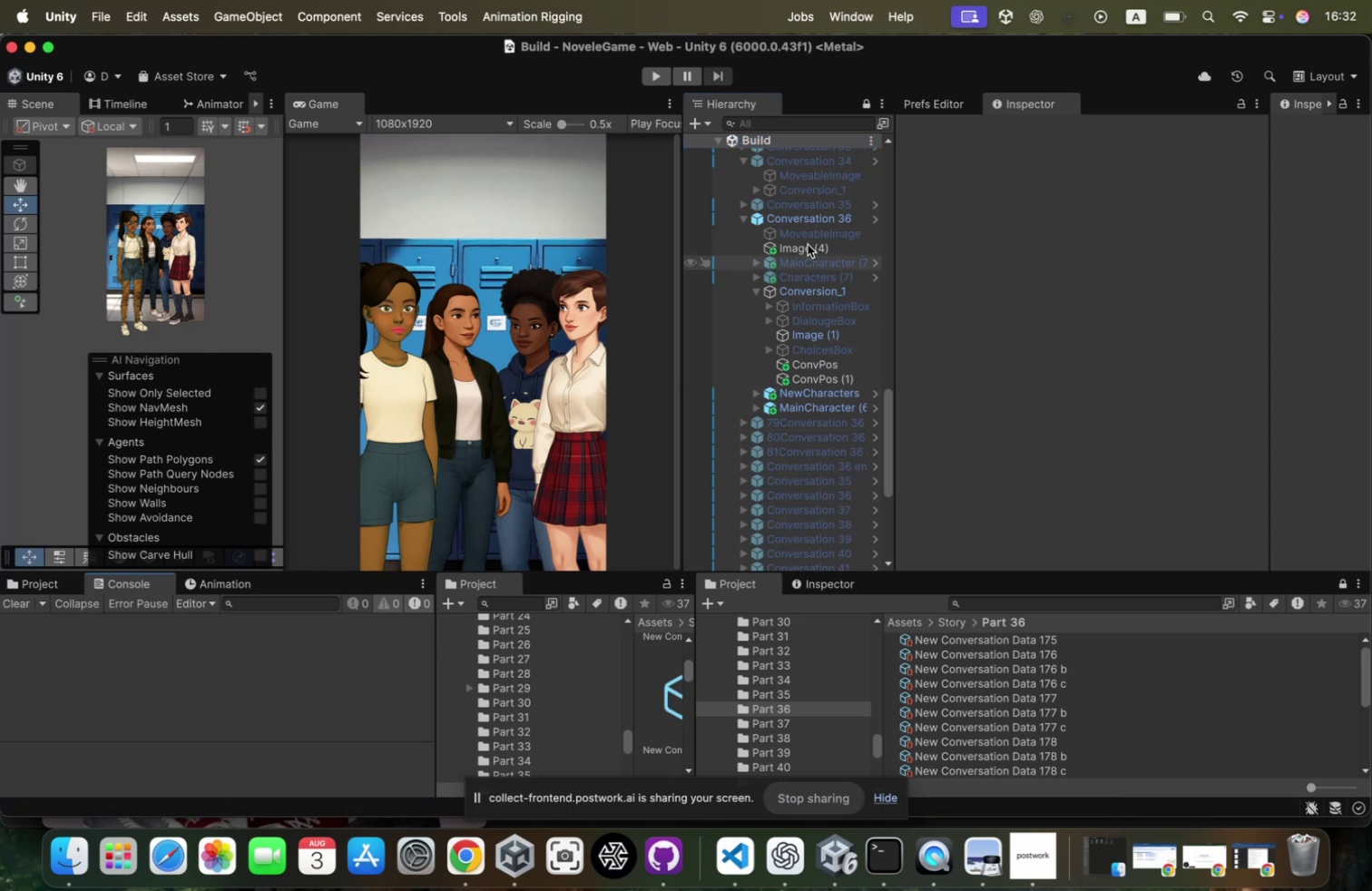 
right_click([814, 224])
 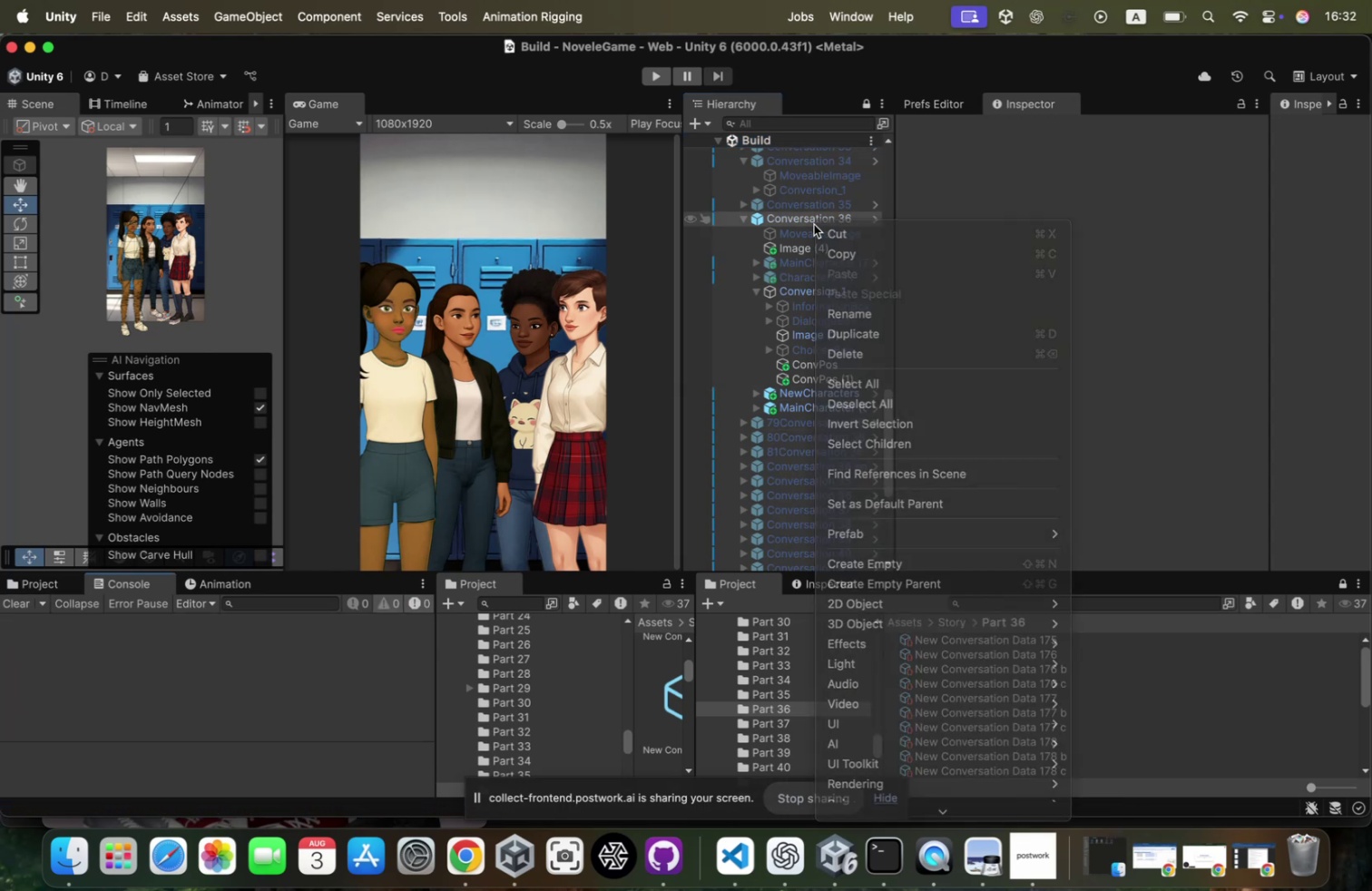 
left_click([814, 224])
 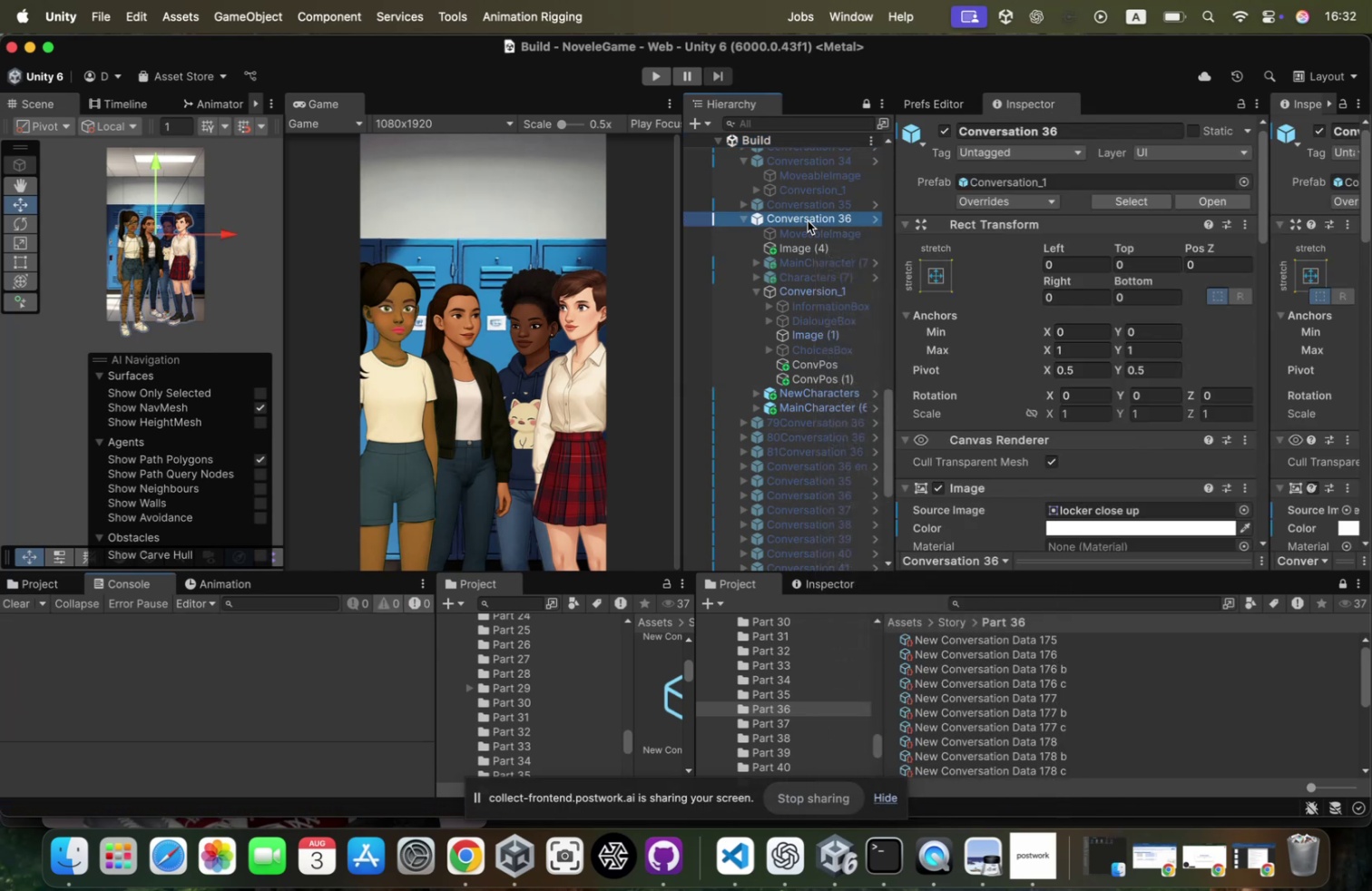 
left_click([808, 220])
 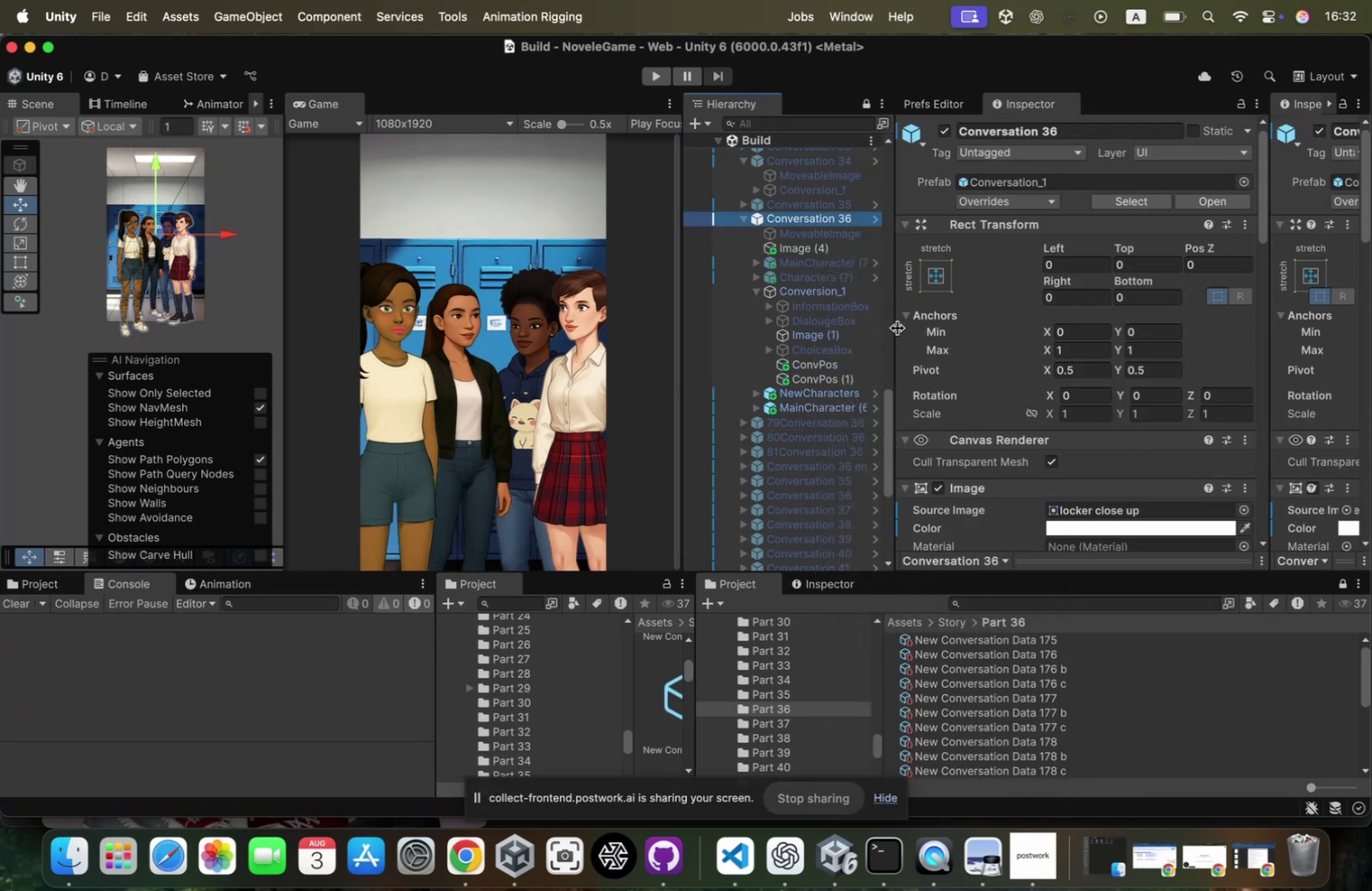 
scroll: coordinate [1133, 306], scroll_direction: down, amount: 55.0
 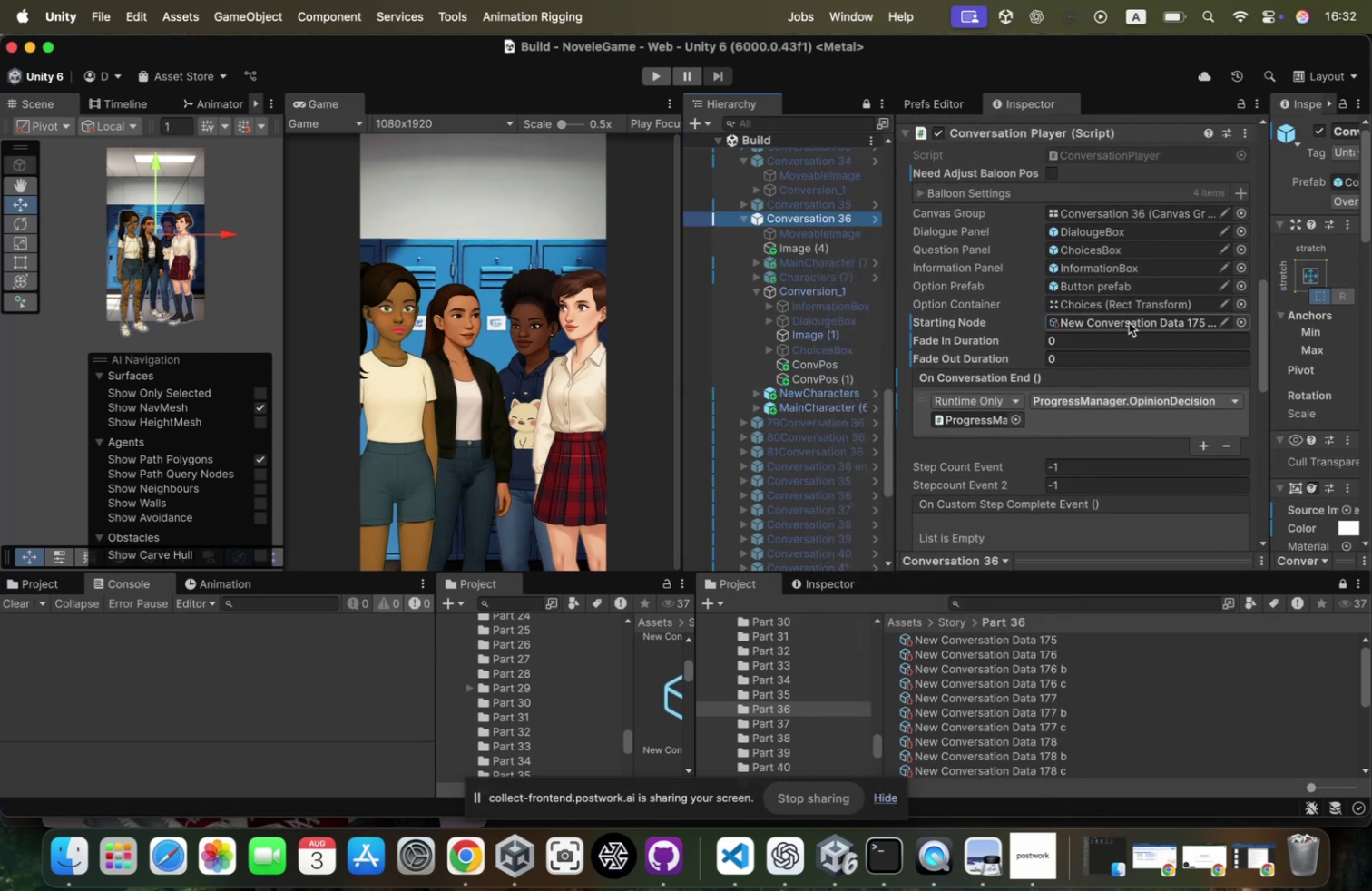 
left_click([1129, 322])
 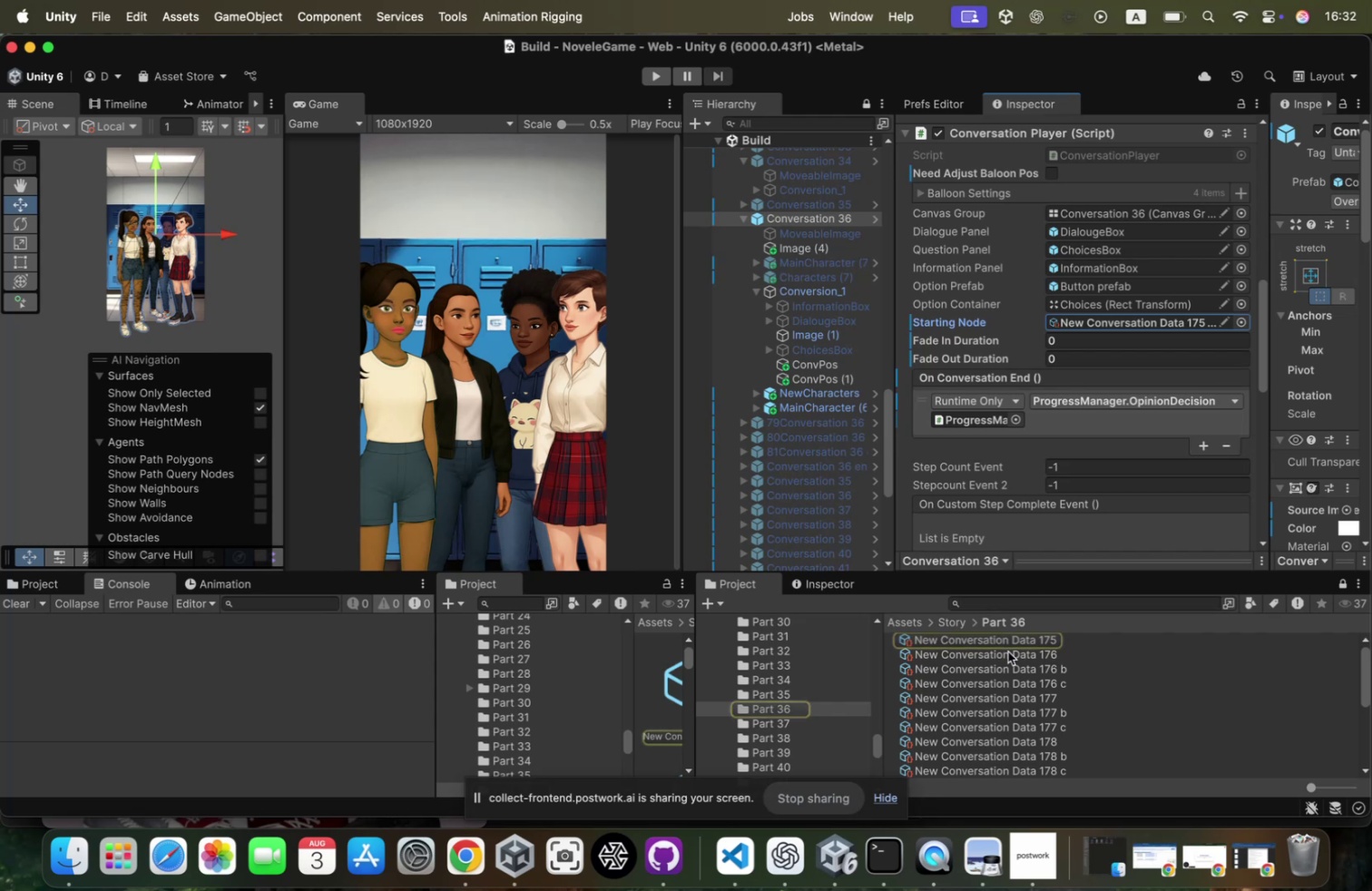 
left_click([1009, 658])
 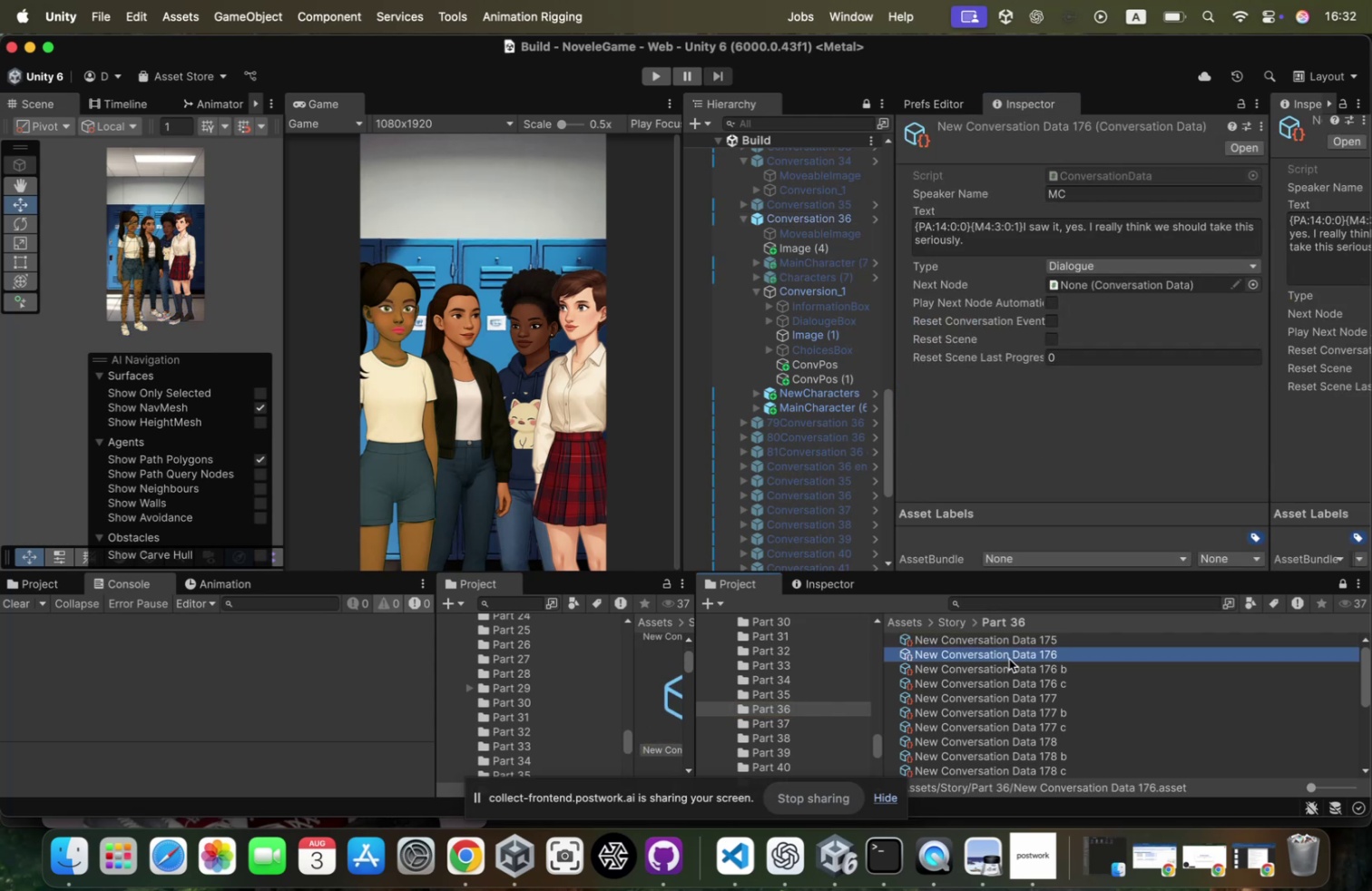 
key(ArrowDown)
 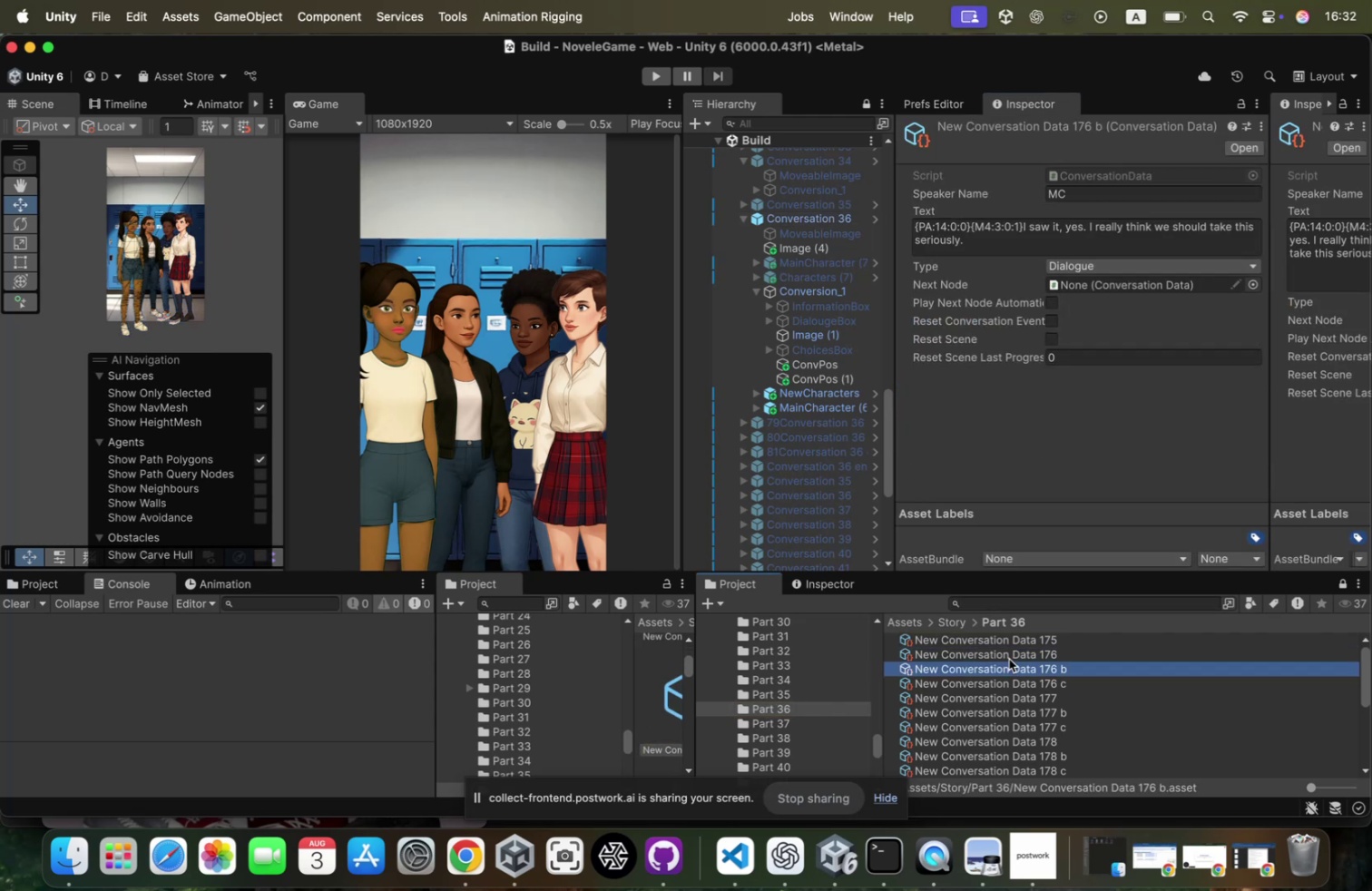 
key(ArrowDown)
 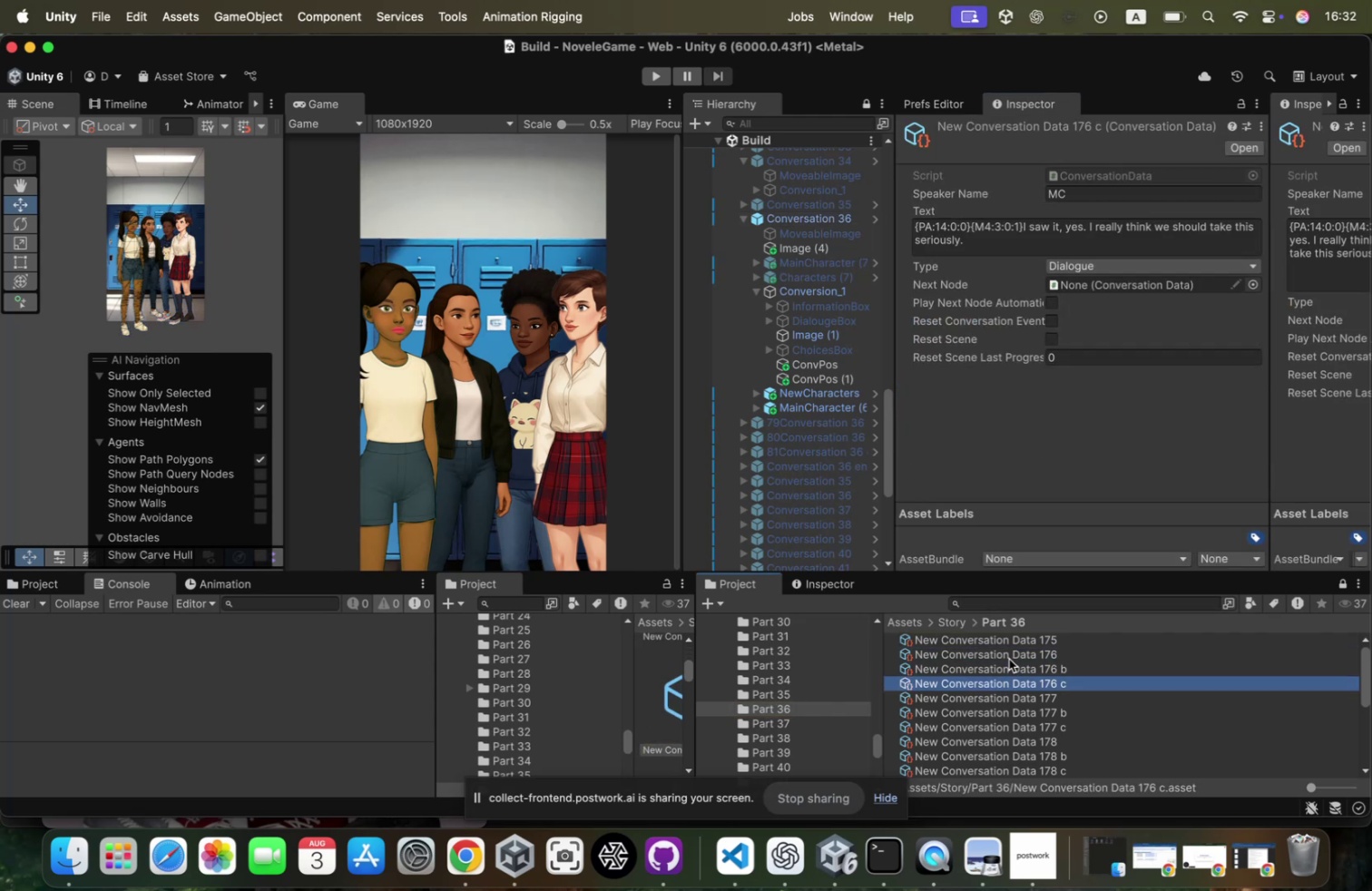 
key(ArrowUp)
 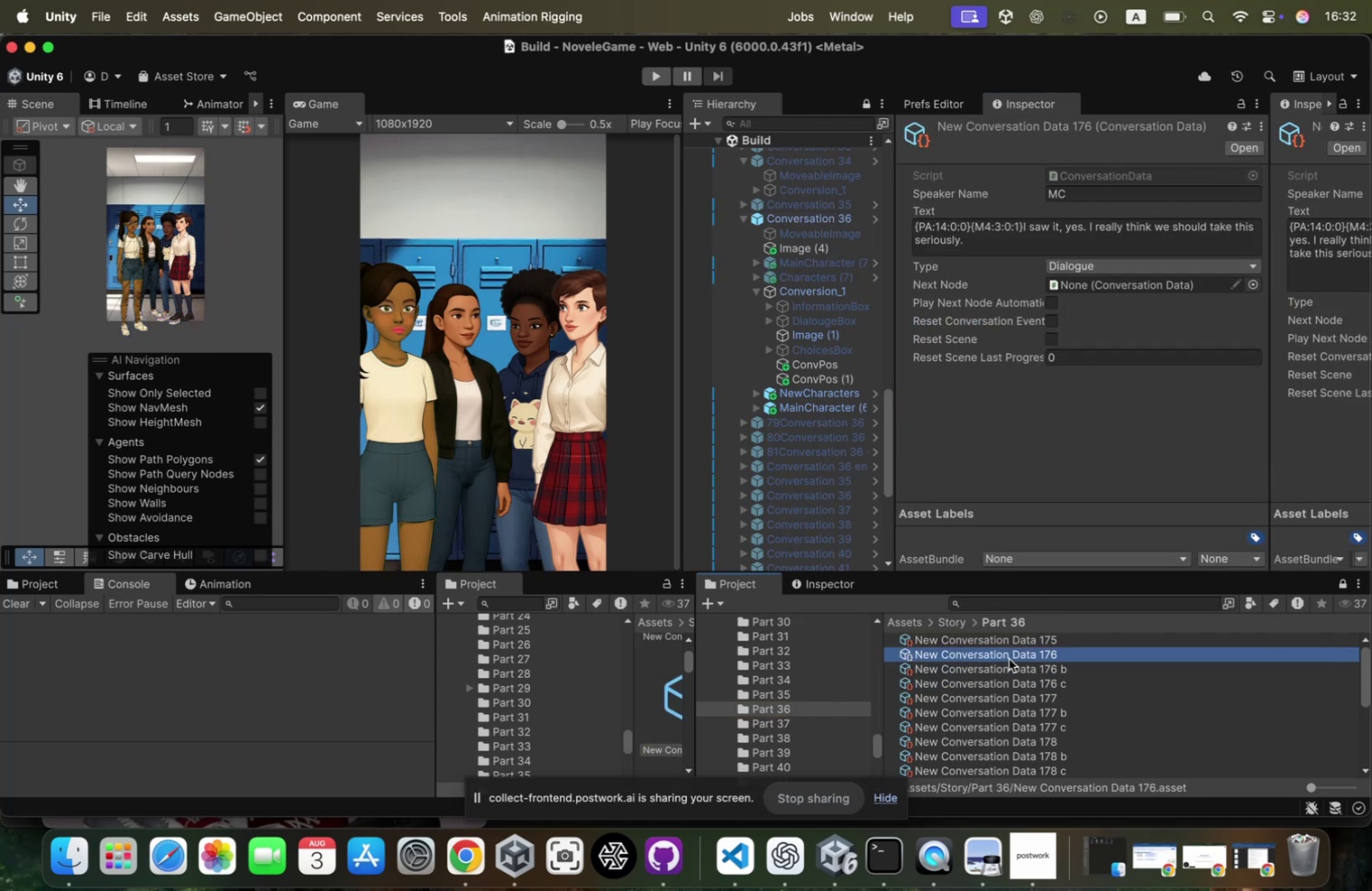 
key(ArrowUp)
 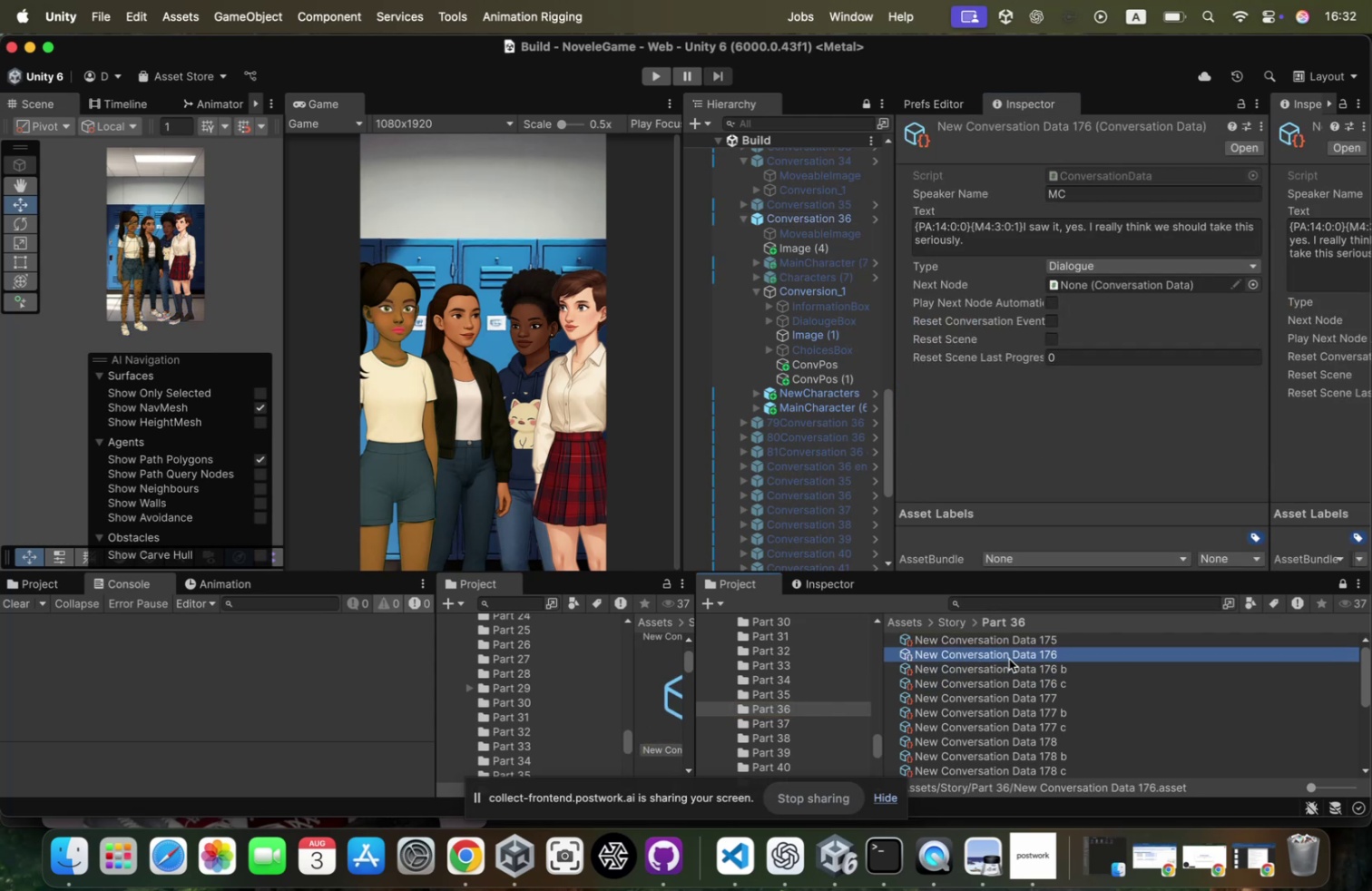 
key(ArrowUp)
 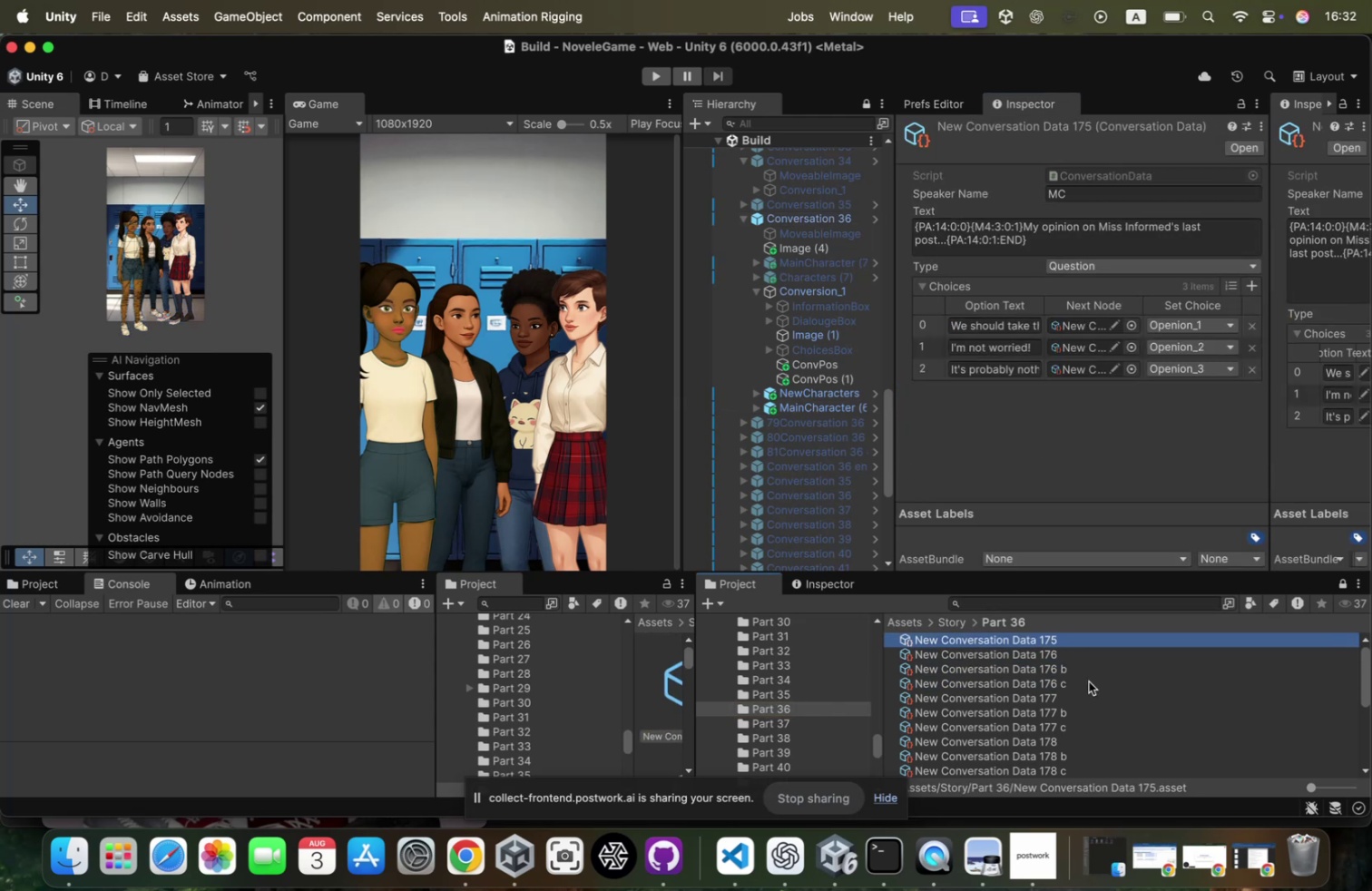 
key(ArrowDown)
 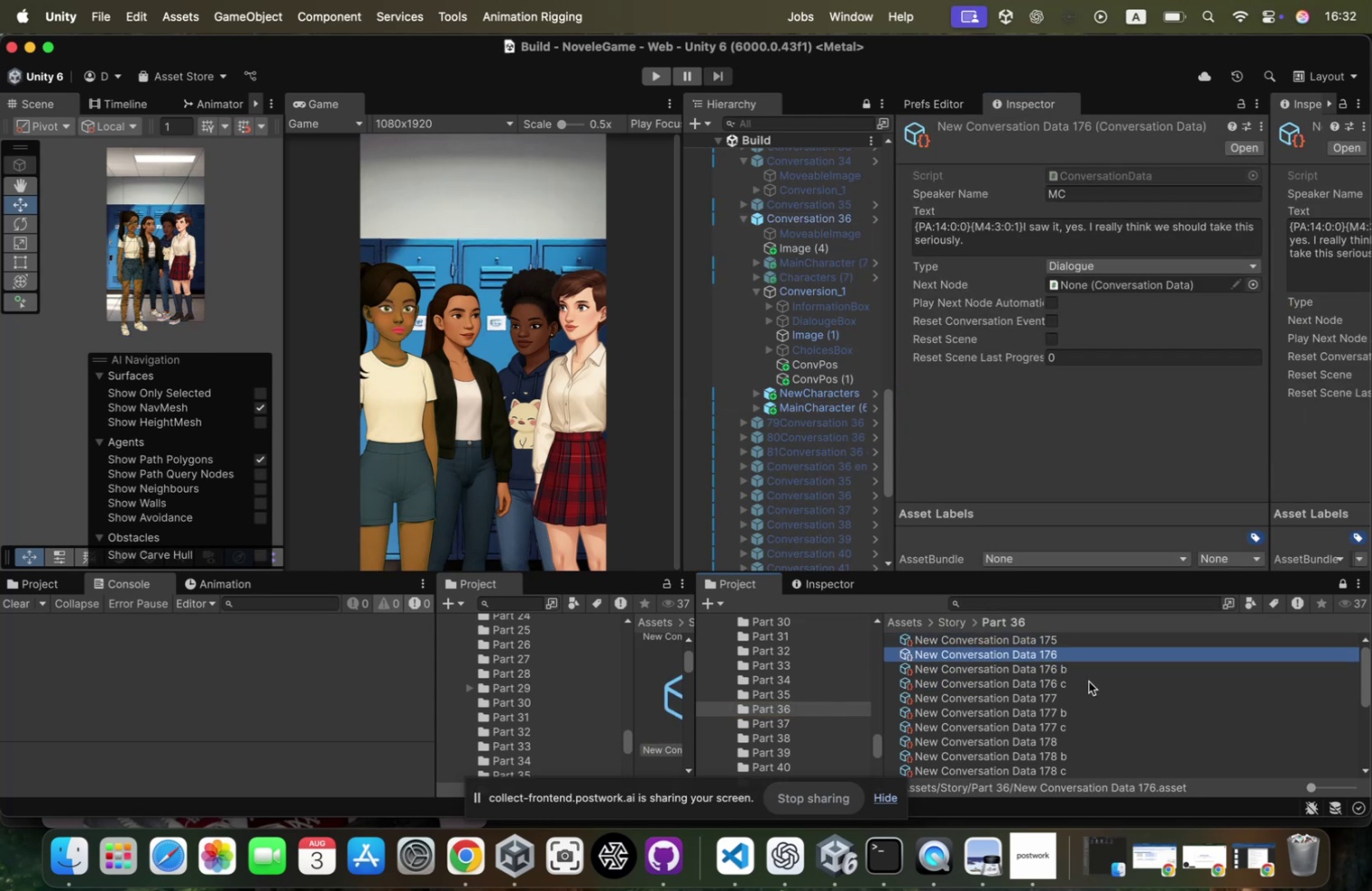 
key(ArrowDown)
 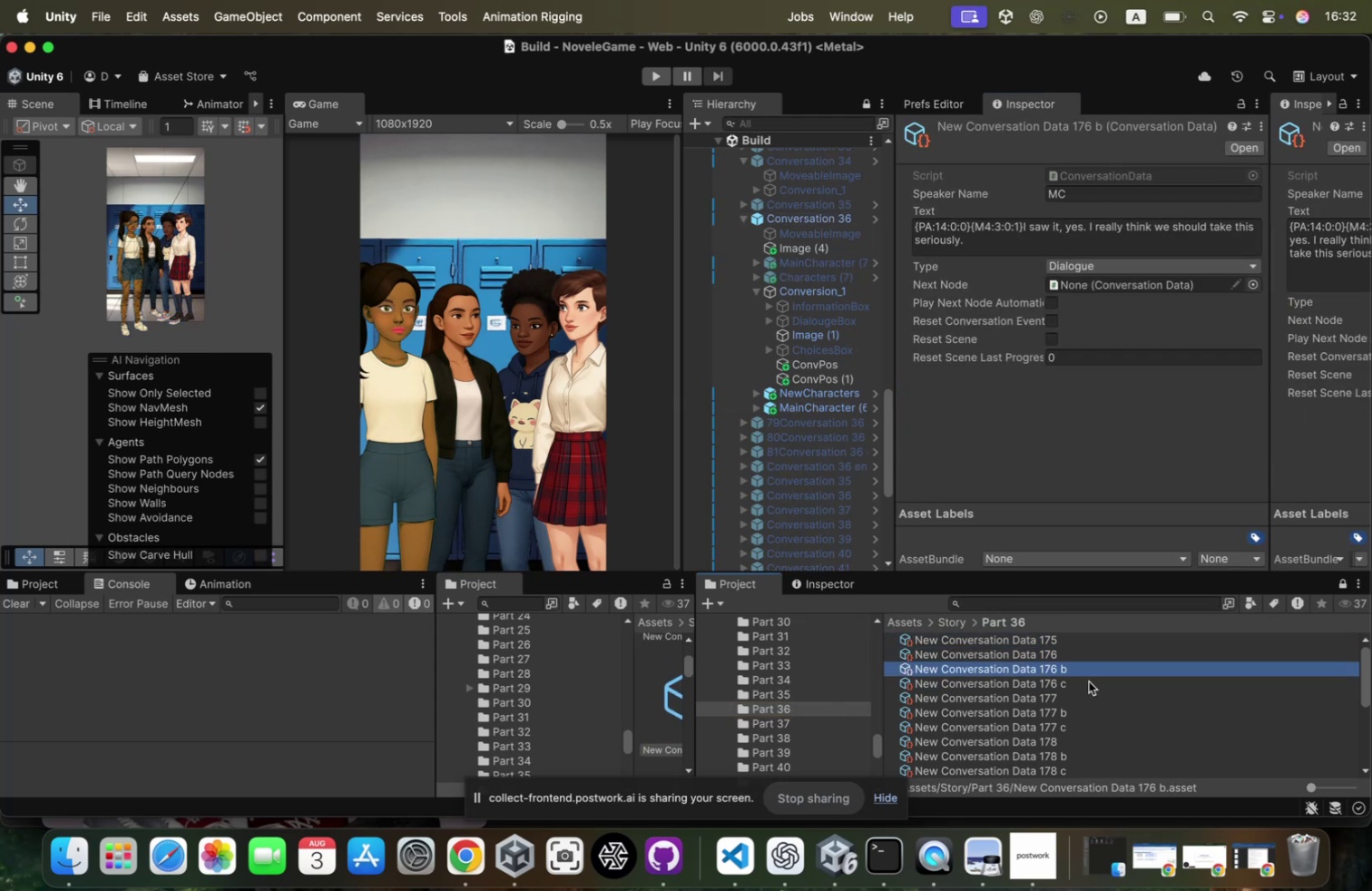 
key(ArrowDown)
 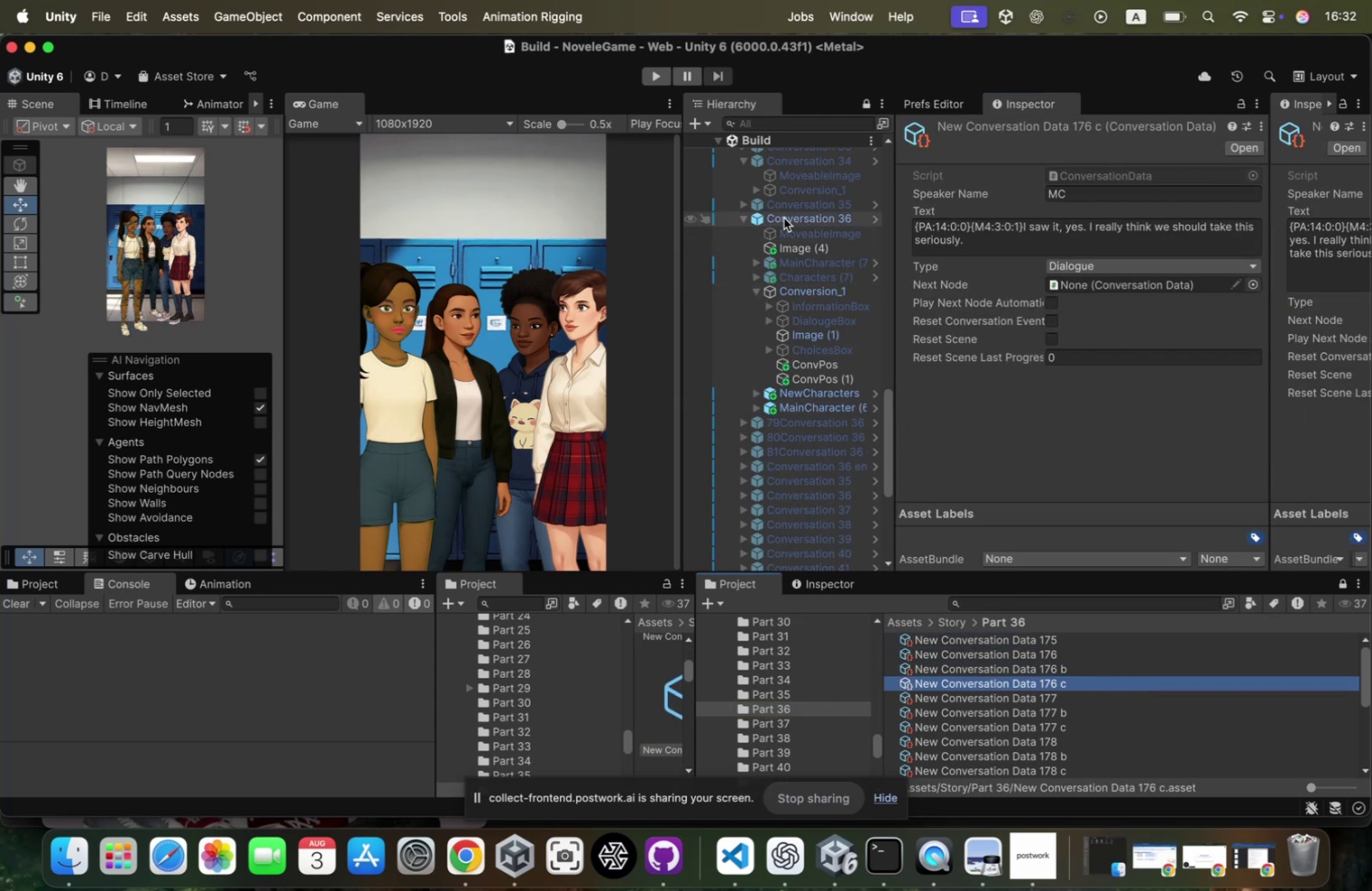 
left_click([787, 218])
 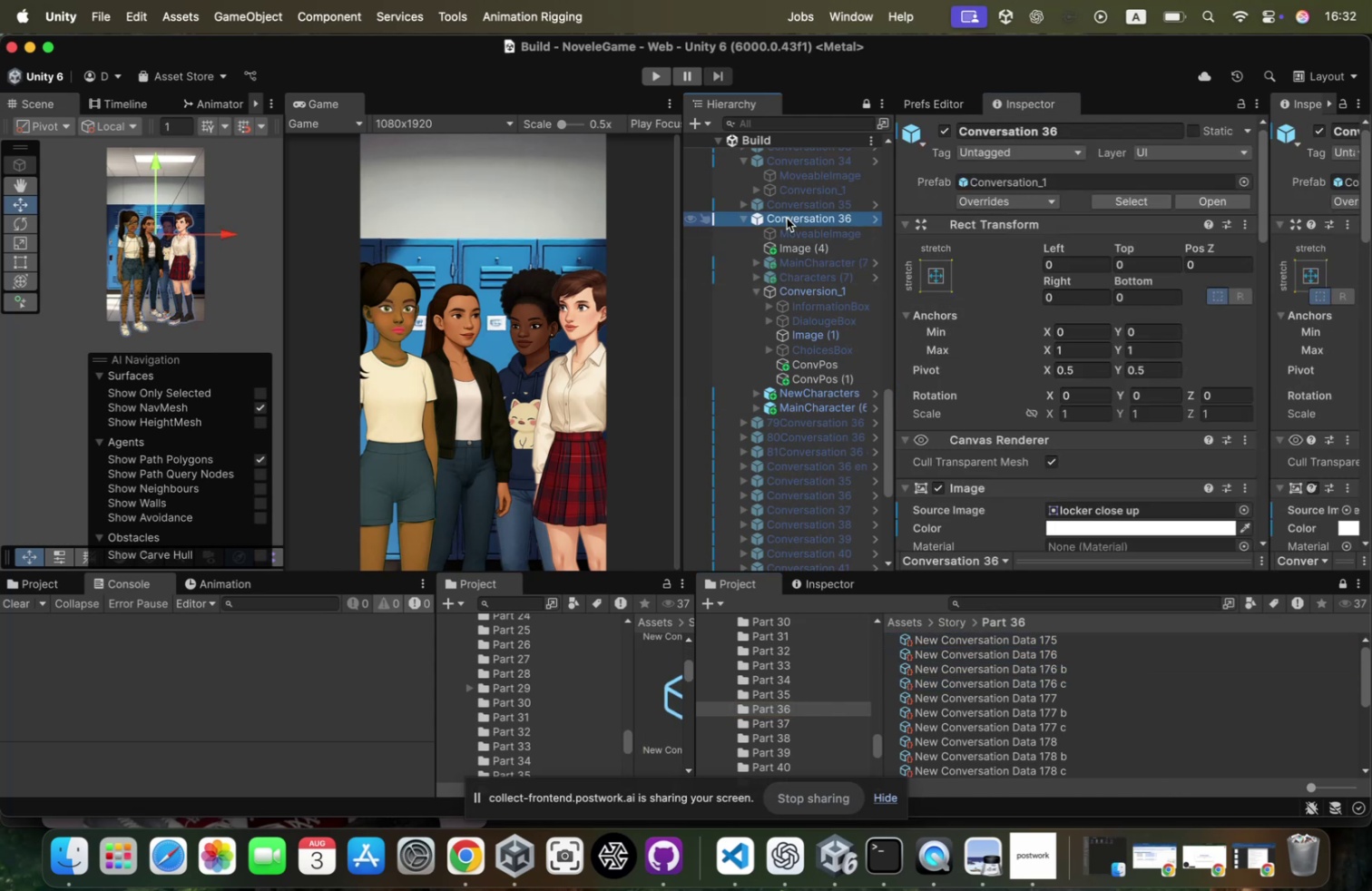 
key(ArrowLeft)
 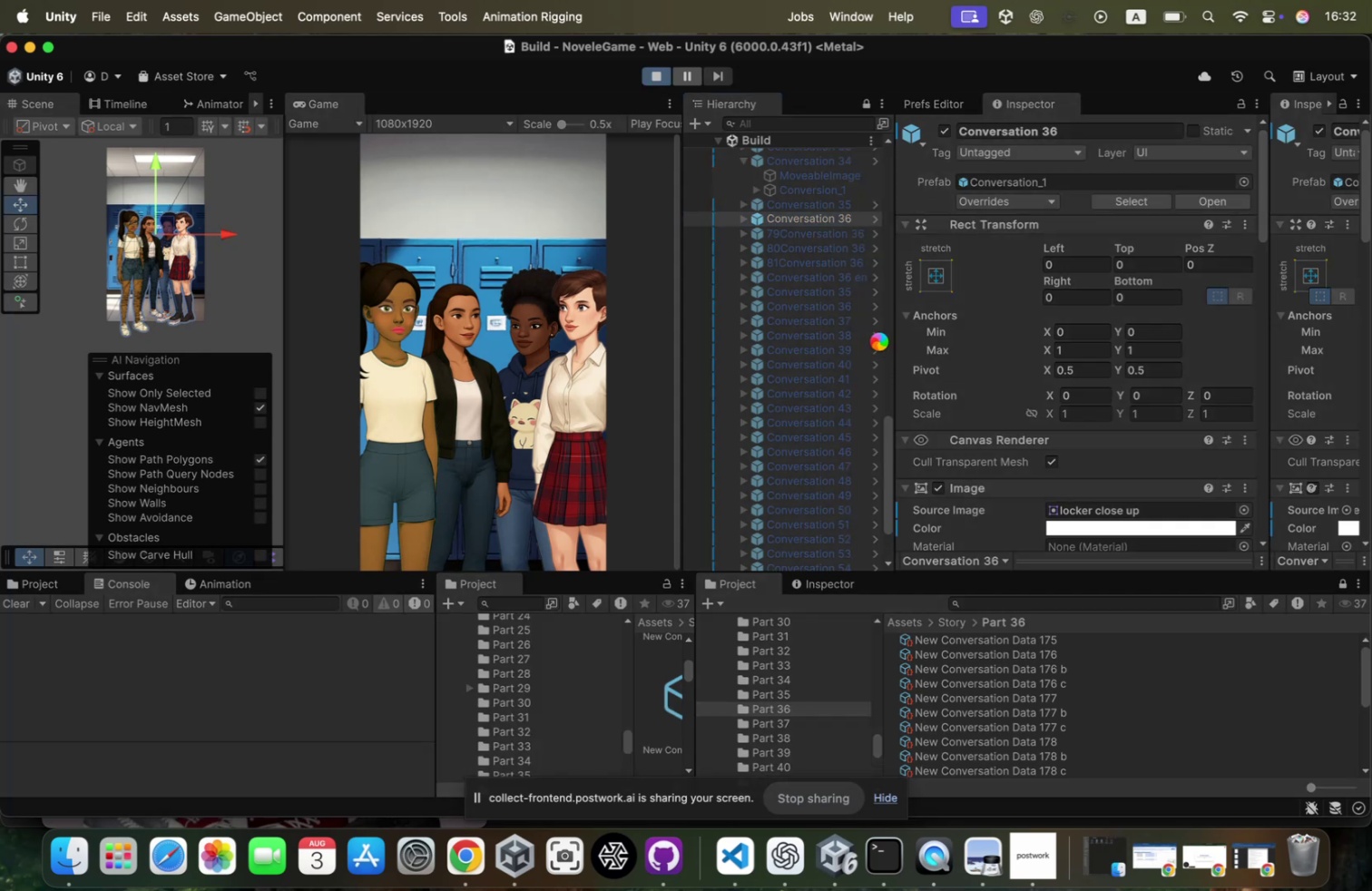 
wait(10.56)
 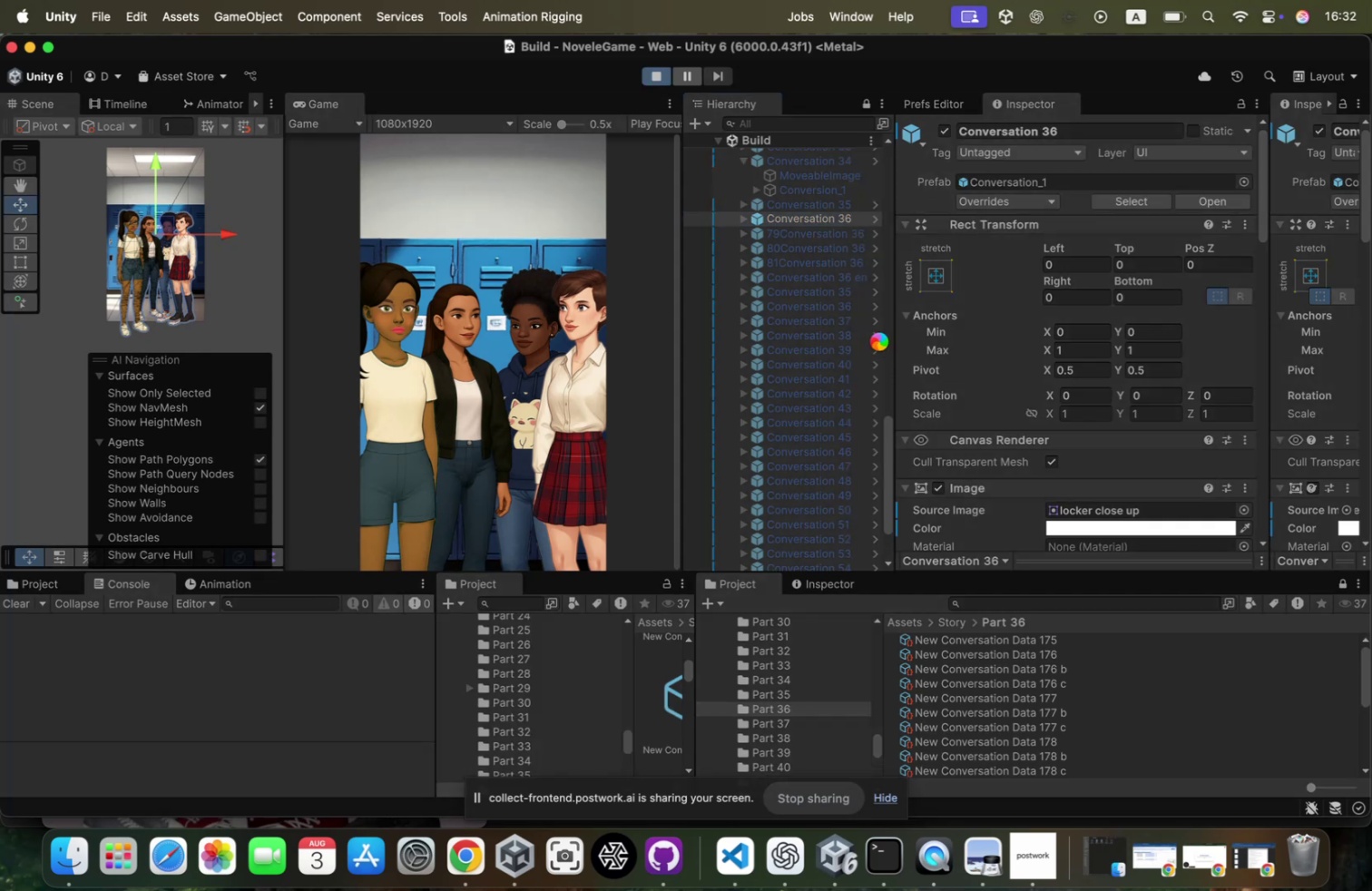 
left_click([660, 83])
 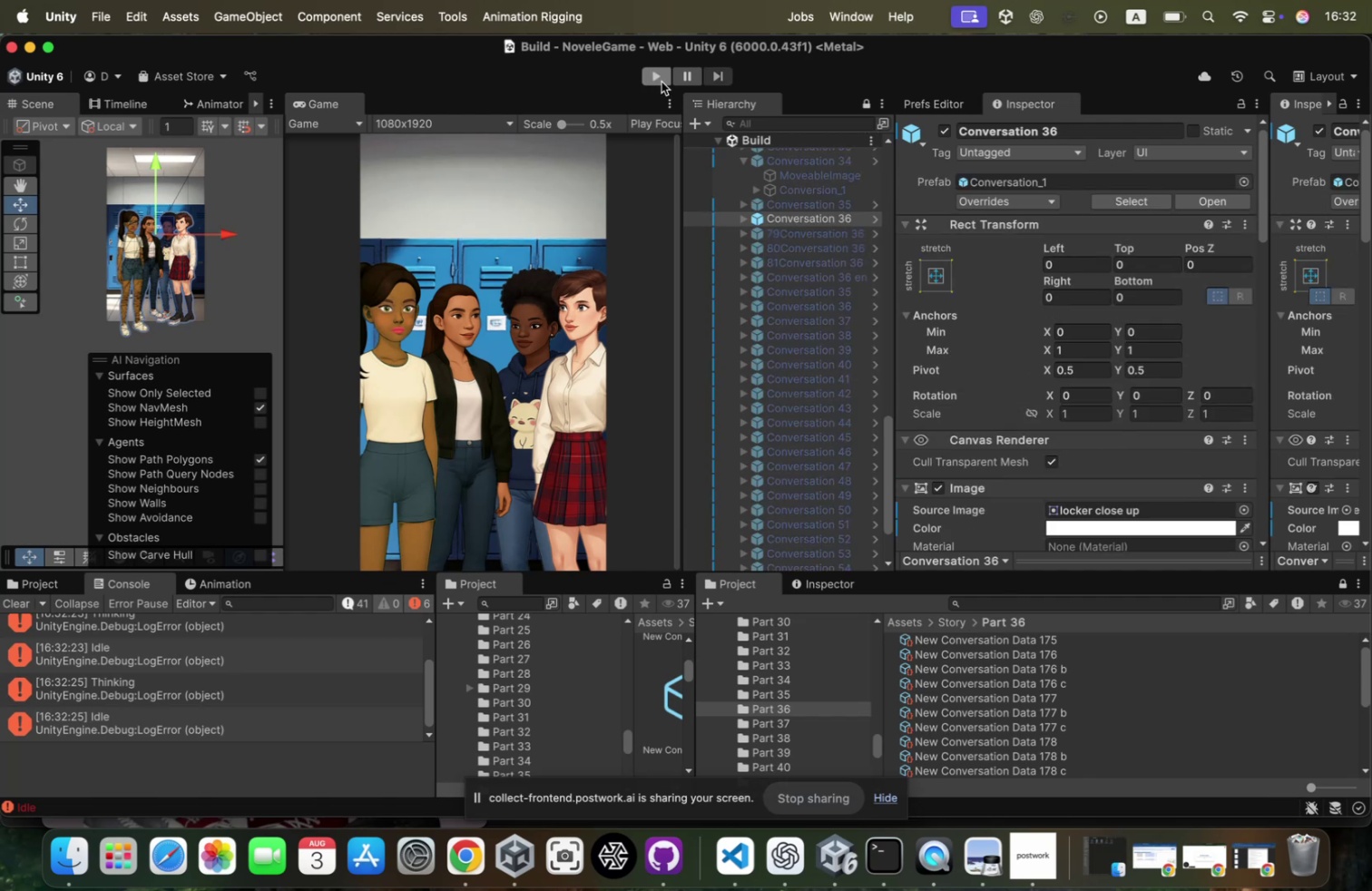 
left_click([808, 228])
 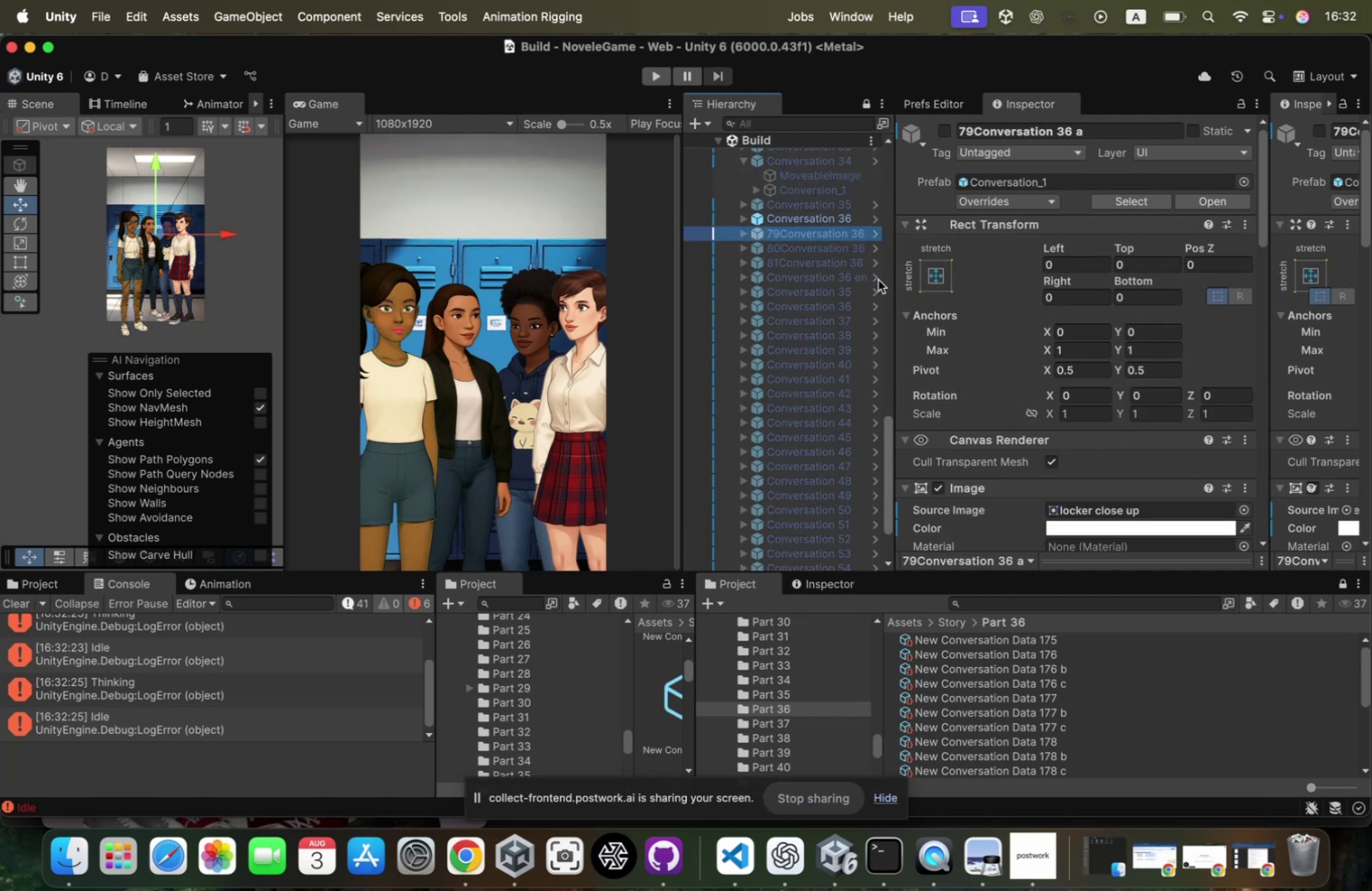 
hold_key(key=ShiftLeft, duration=0.41)
left_click([844, 259])
 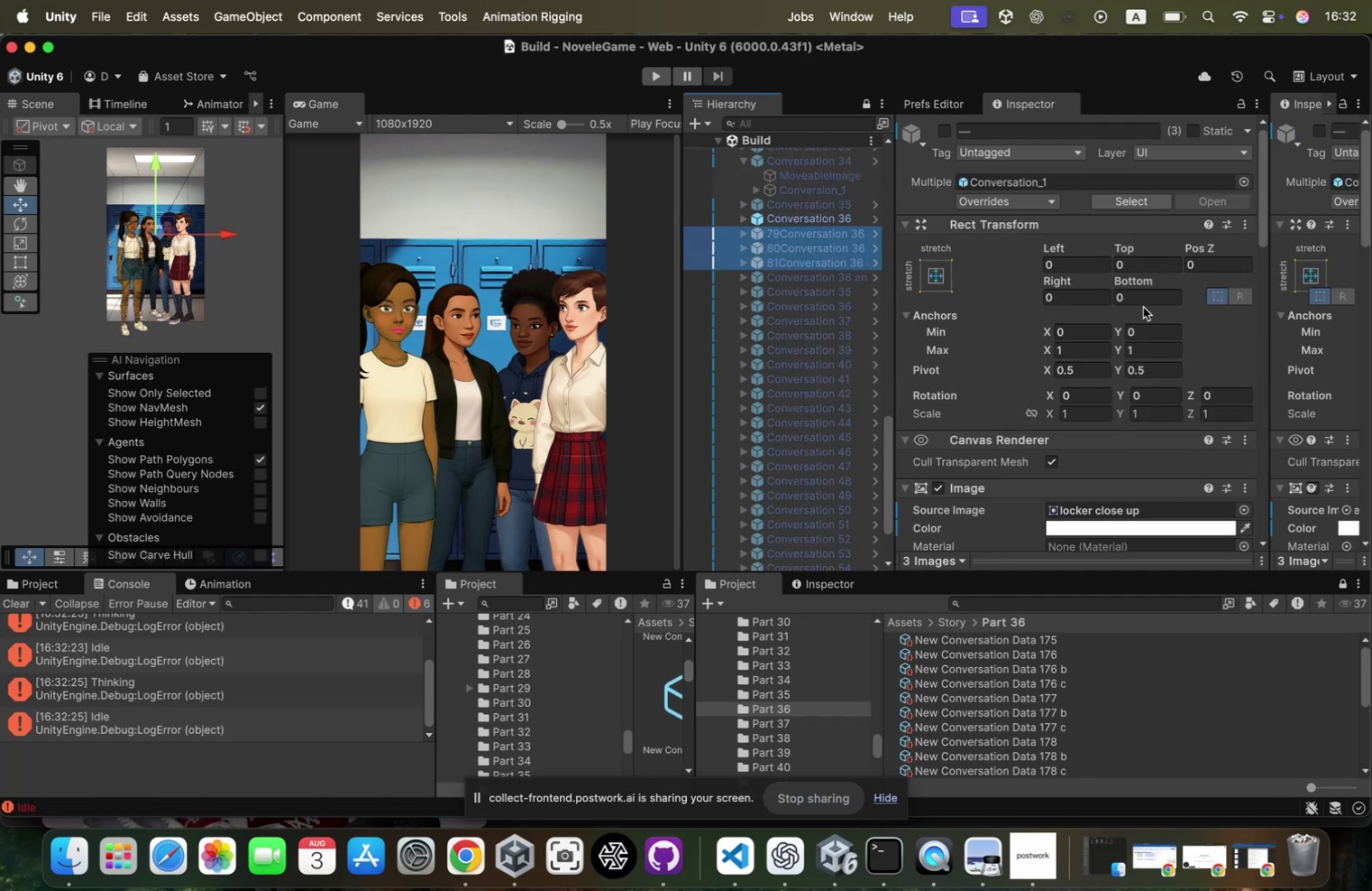 
scroll: coordinate [1143, 307], scroll_direction: down, amount: 125.0
 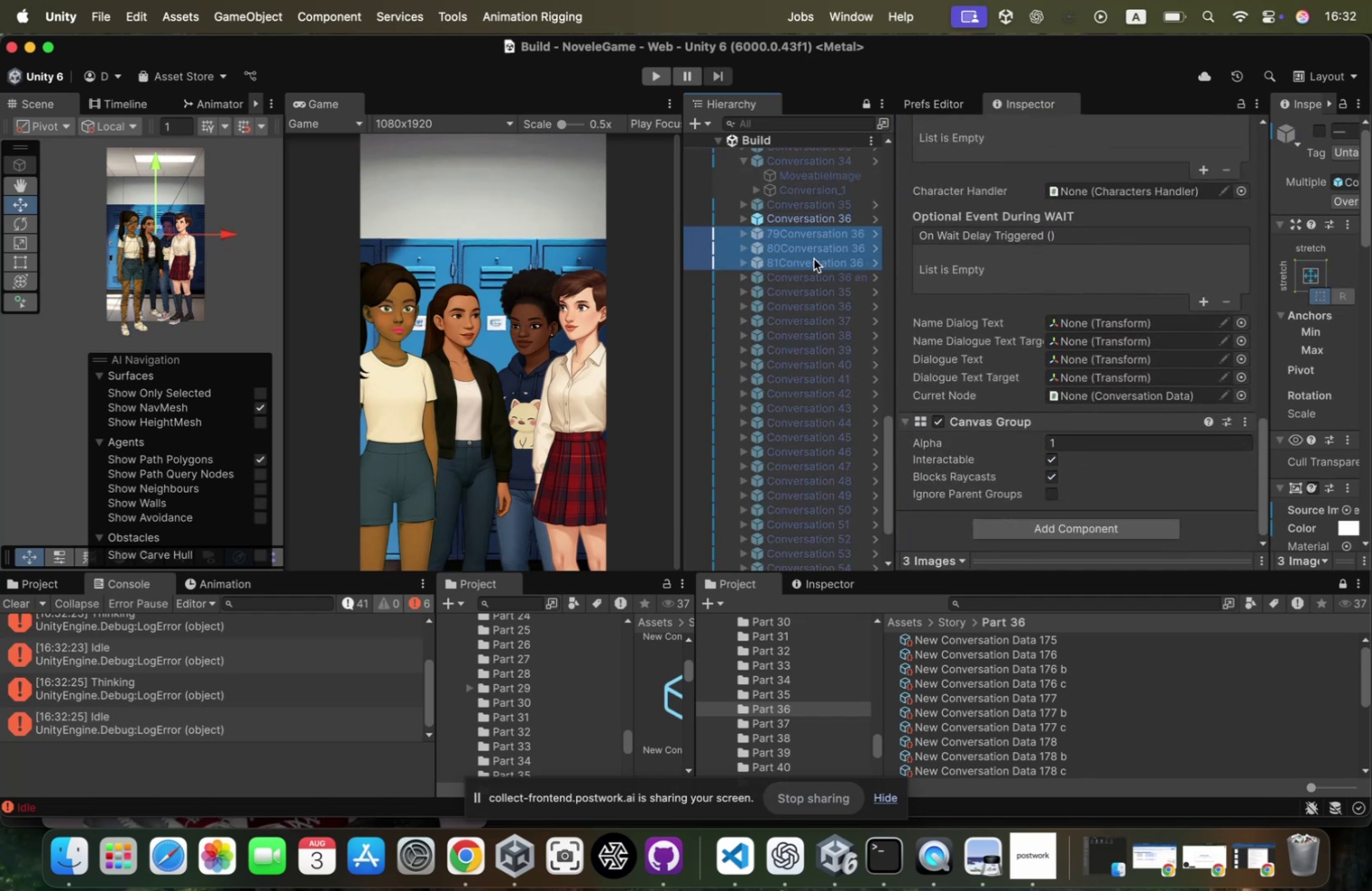 
key(Meta+CommandLeft)
 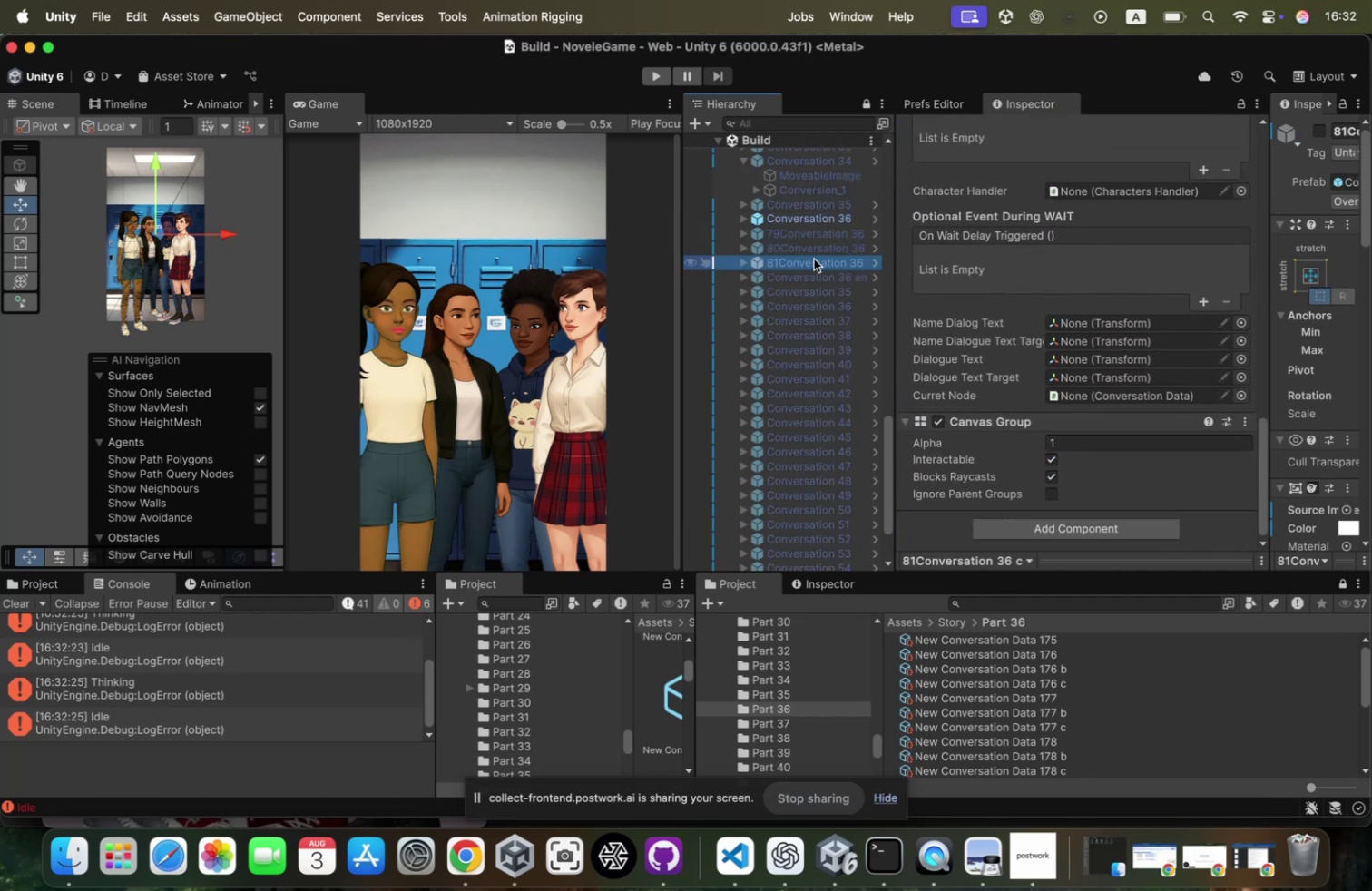 
key(Meta+D)
 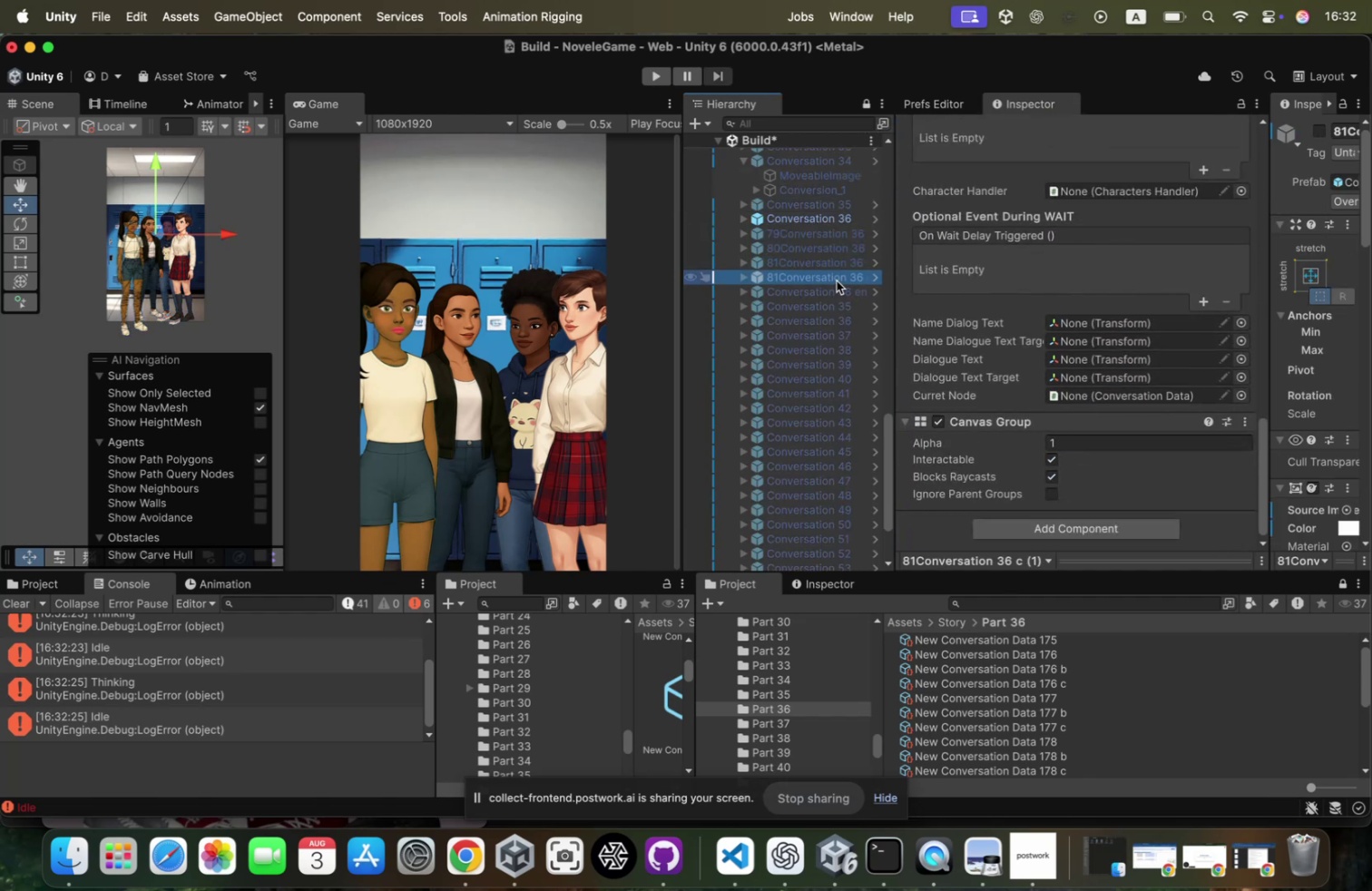 
left_click([837, 277])
 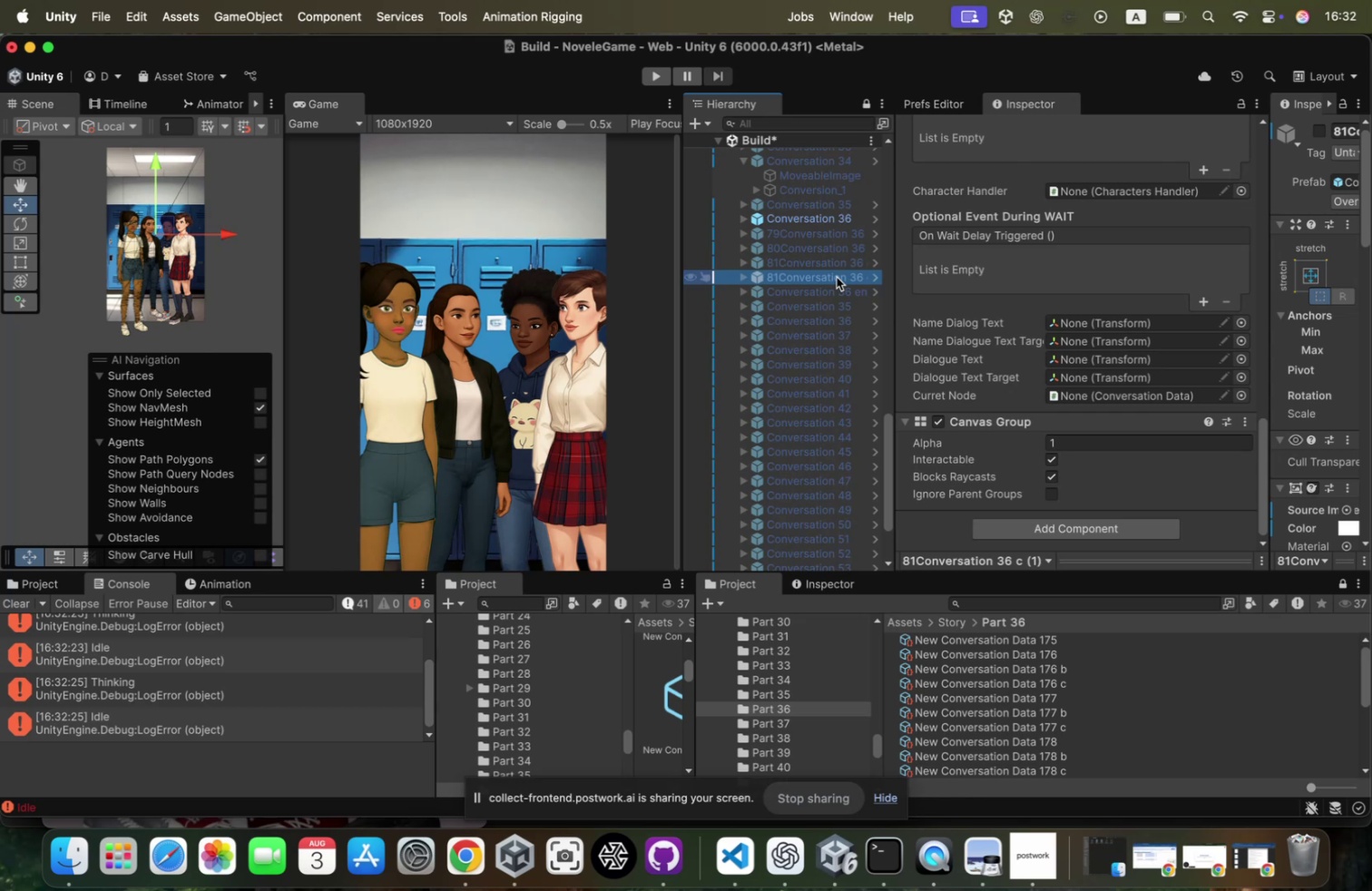 
key(ArrowLeft)
 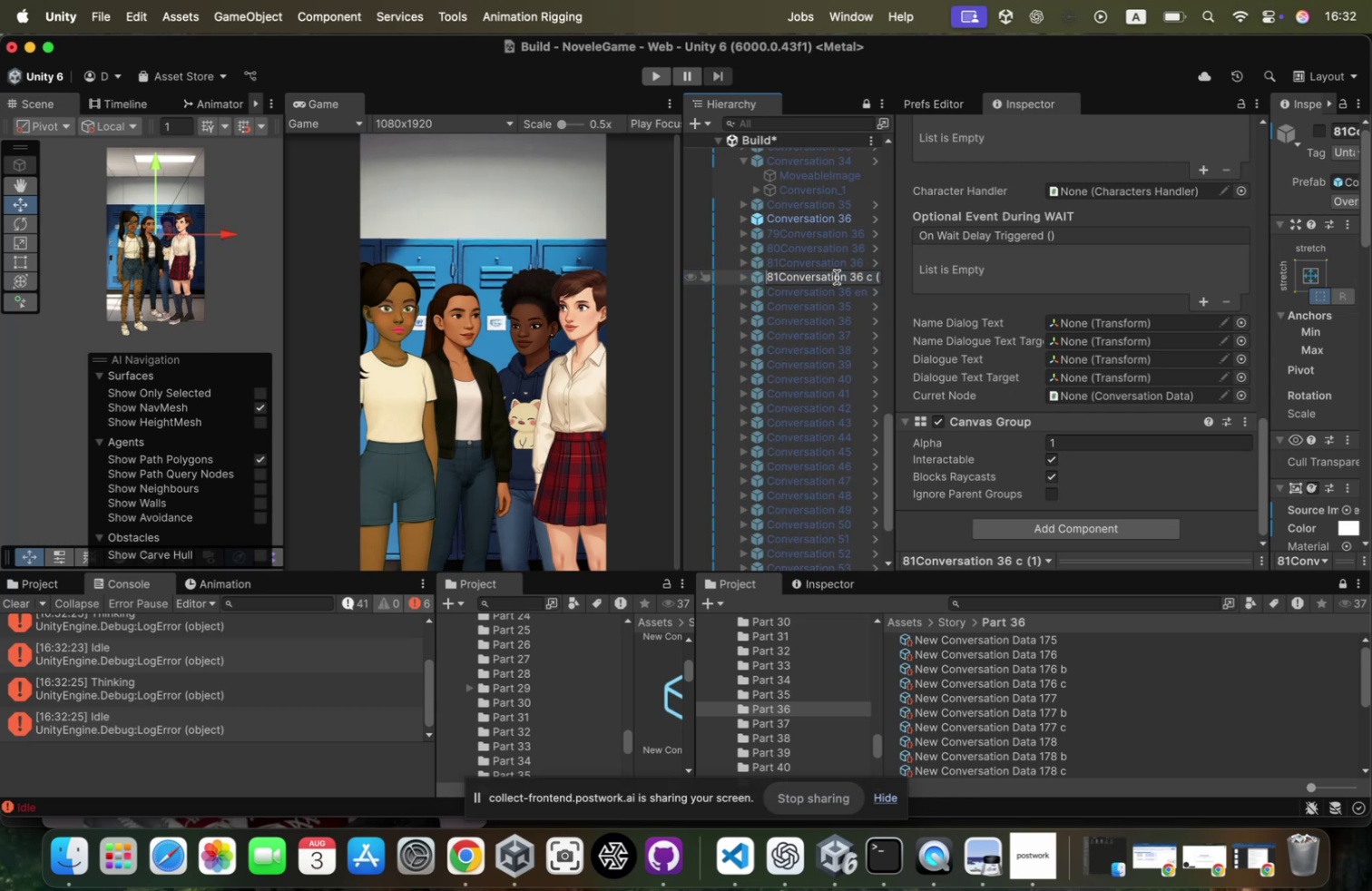 
key(ArrowLeft)
 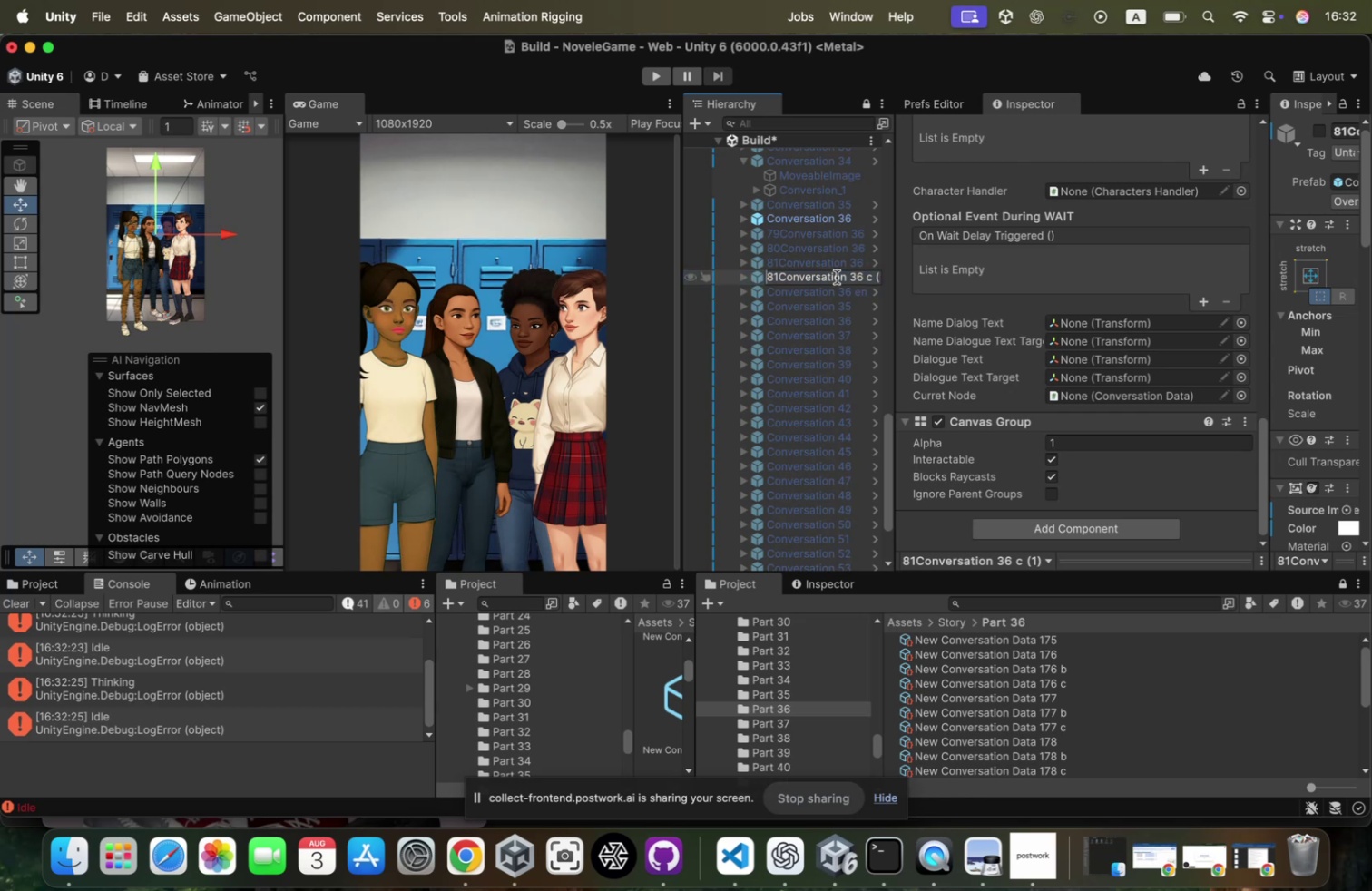 
key(ArrowLeft)
 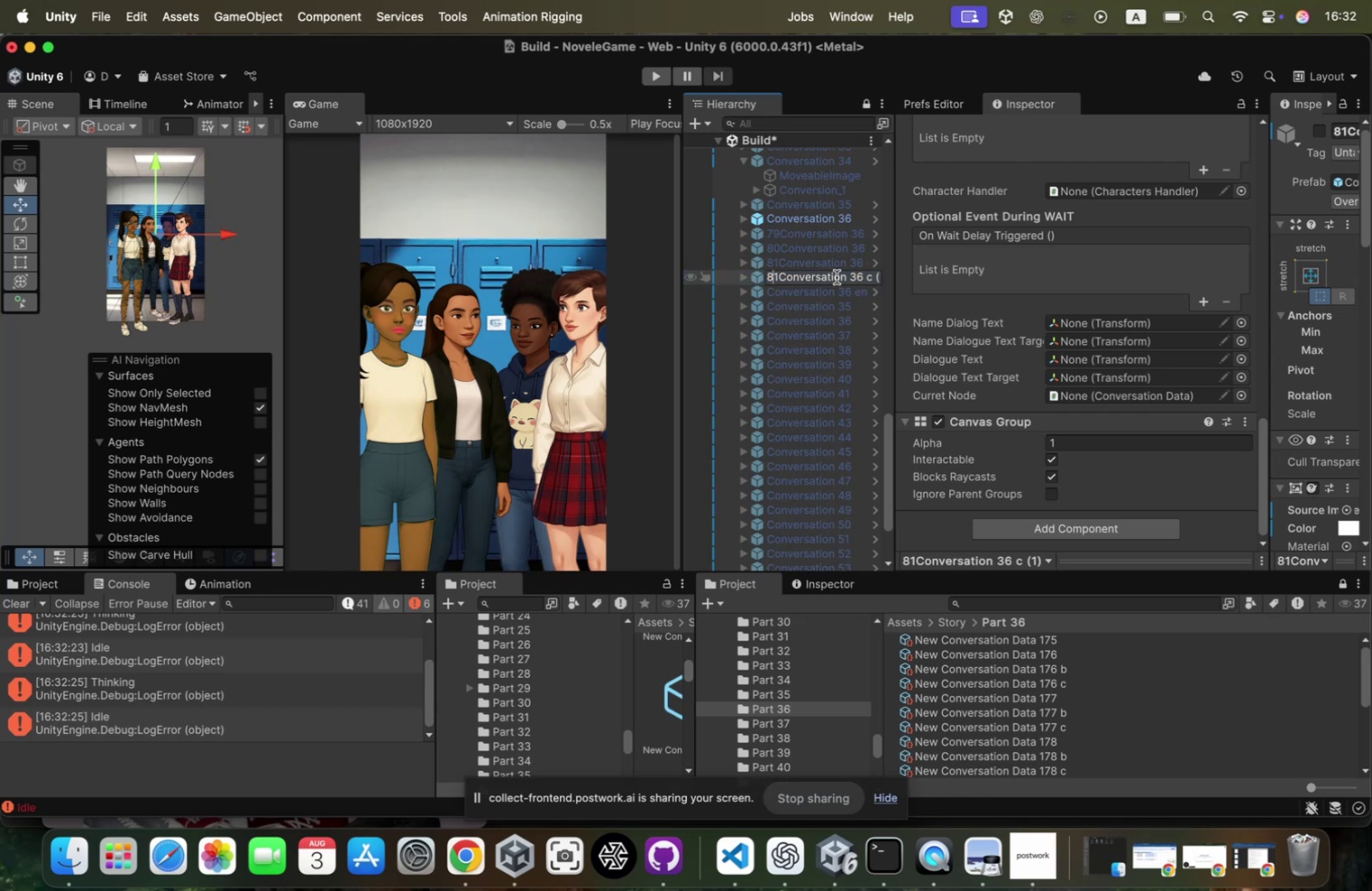 
key(ArrowRight)
 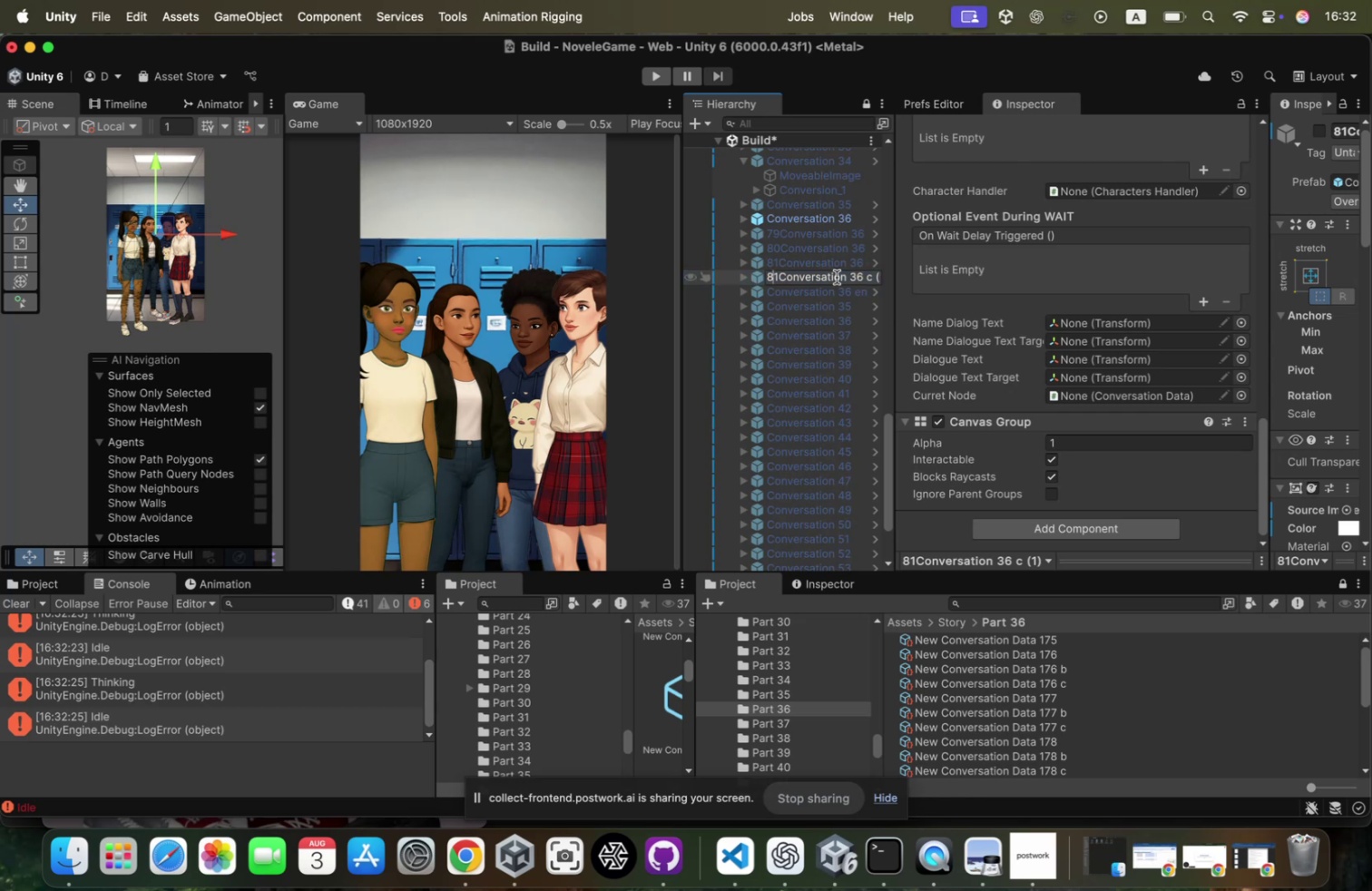 
key(ArrowRight)
 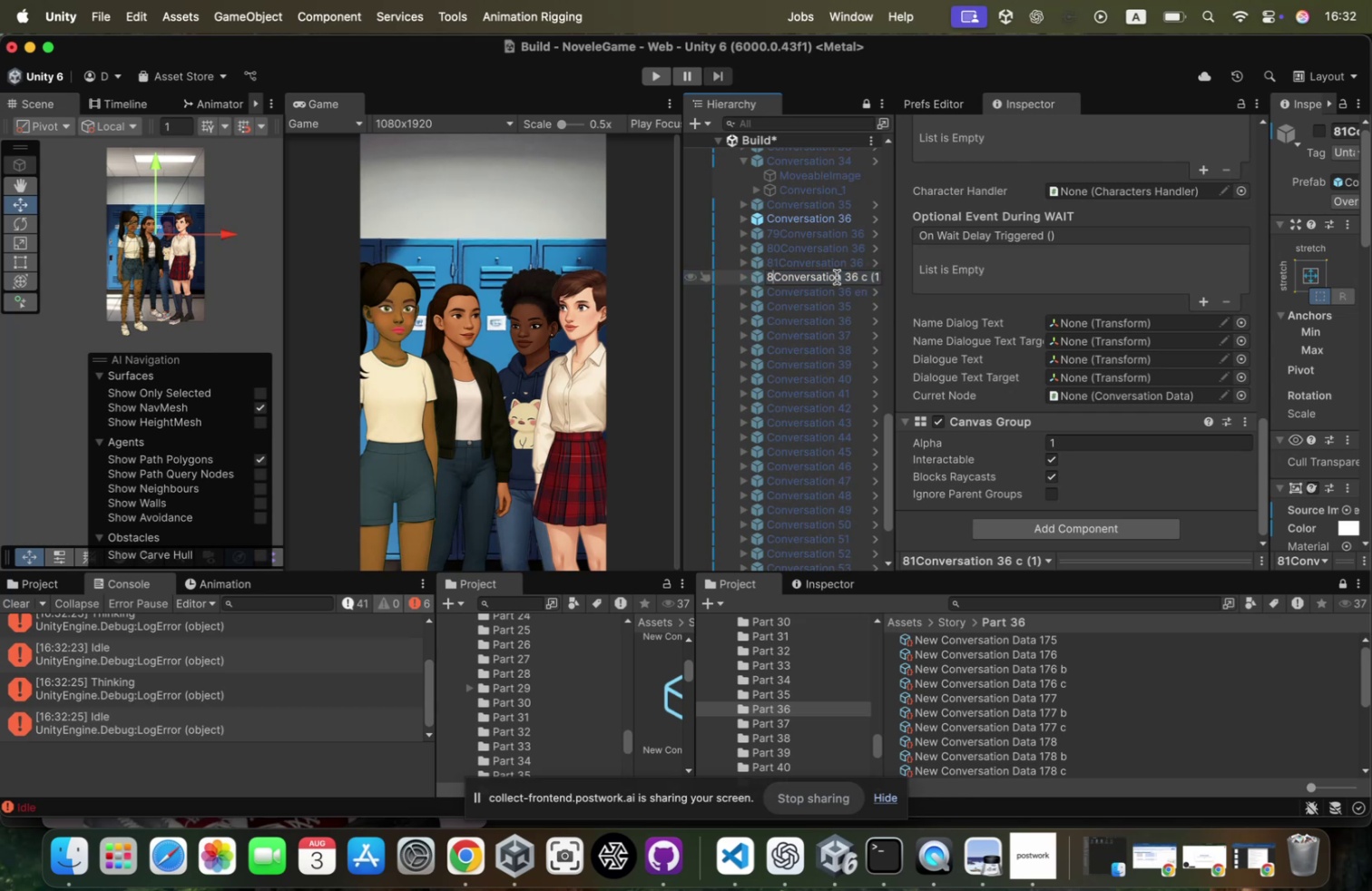 
key(Backspace)
 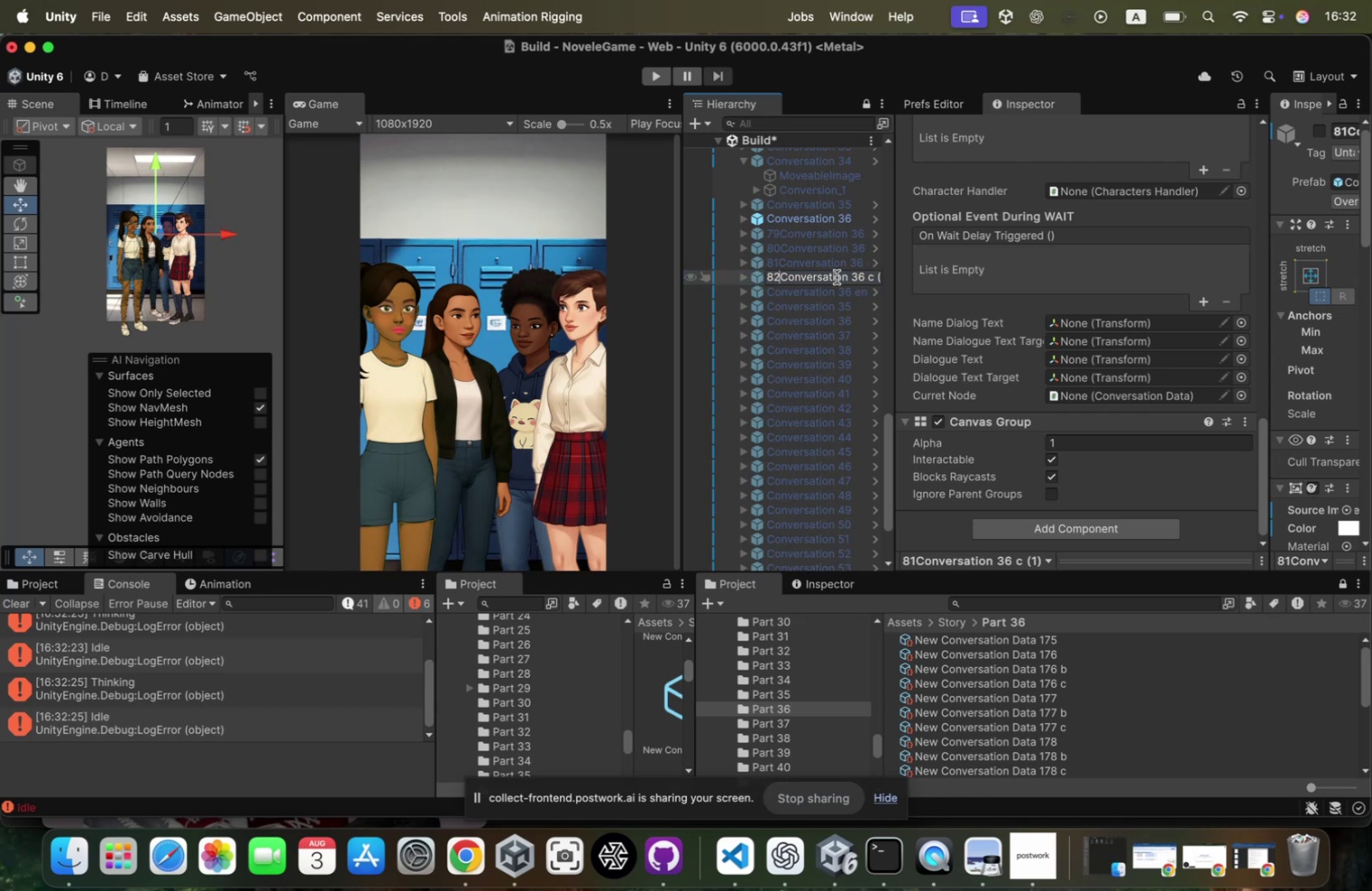 
key(2)
 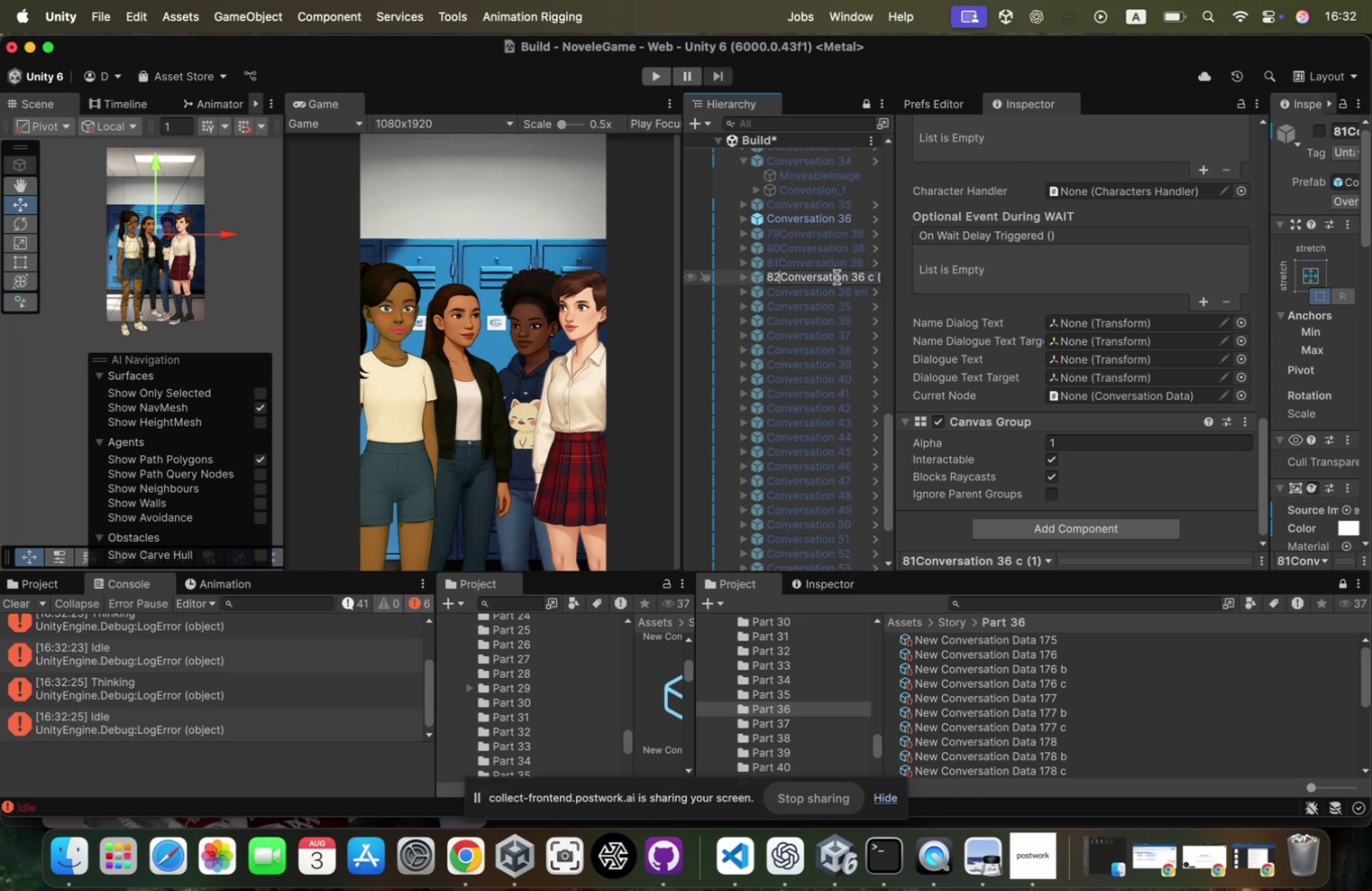 
key(Enter)
 